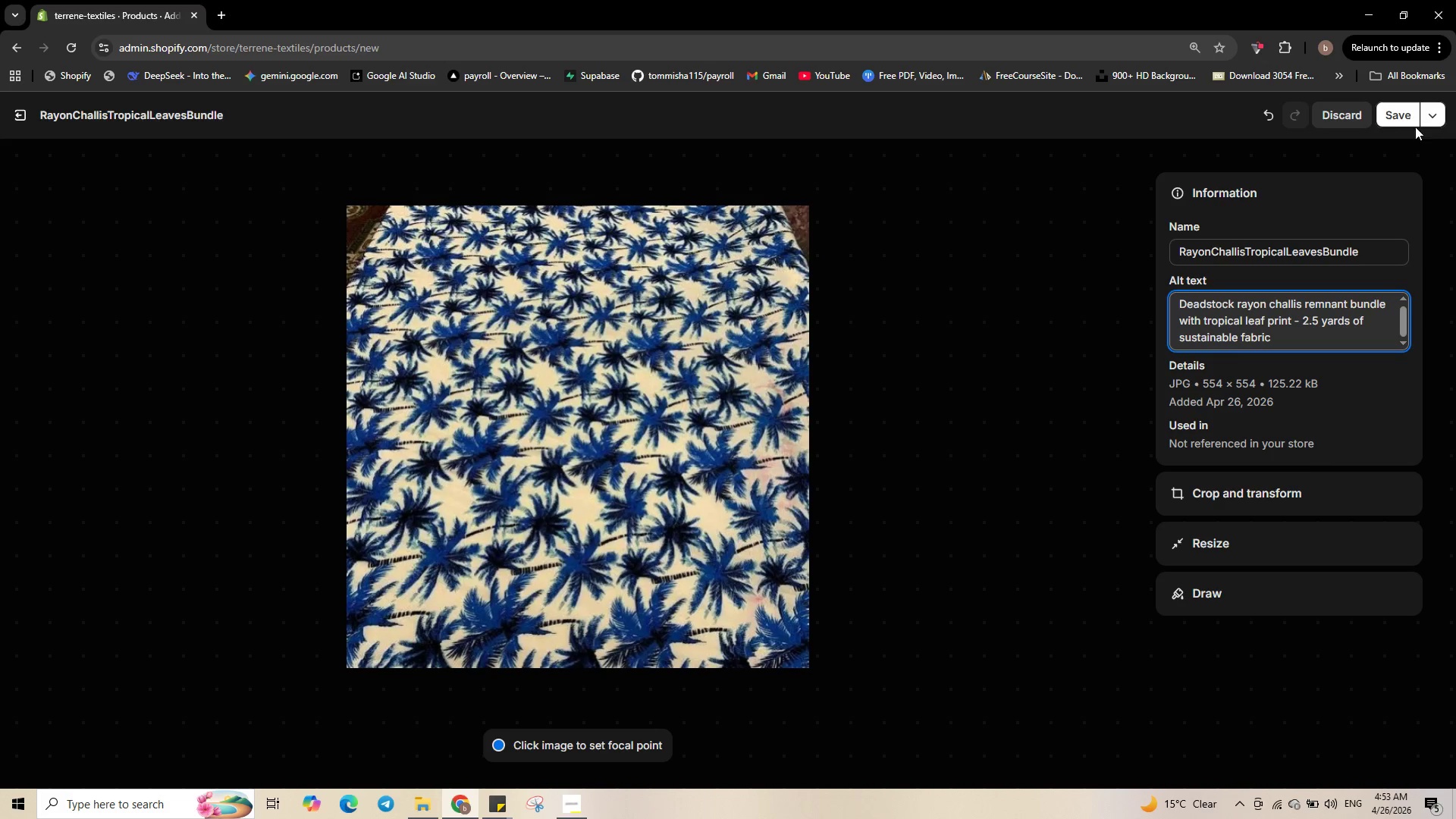 
left_click([1398, 114])
 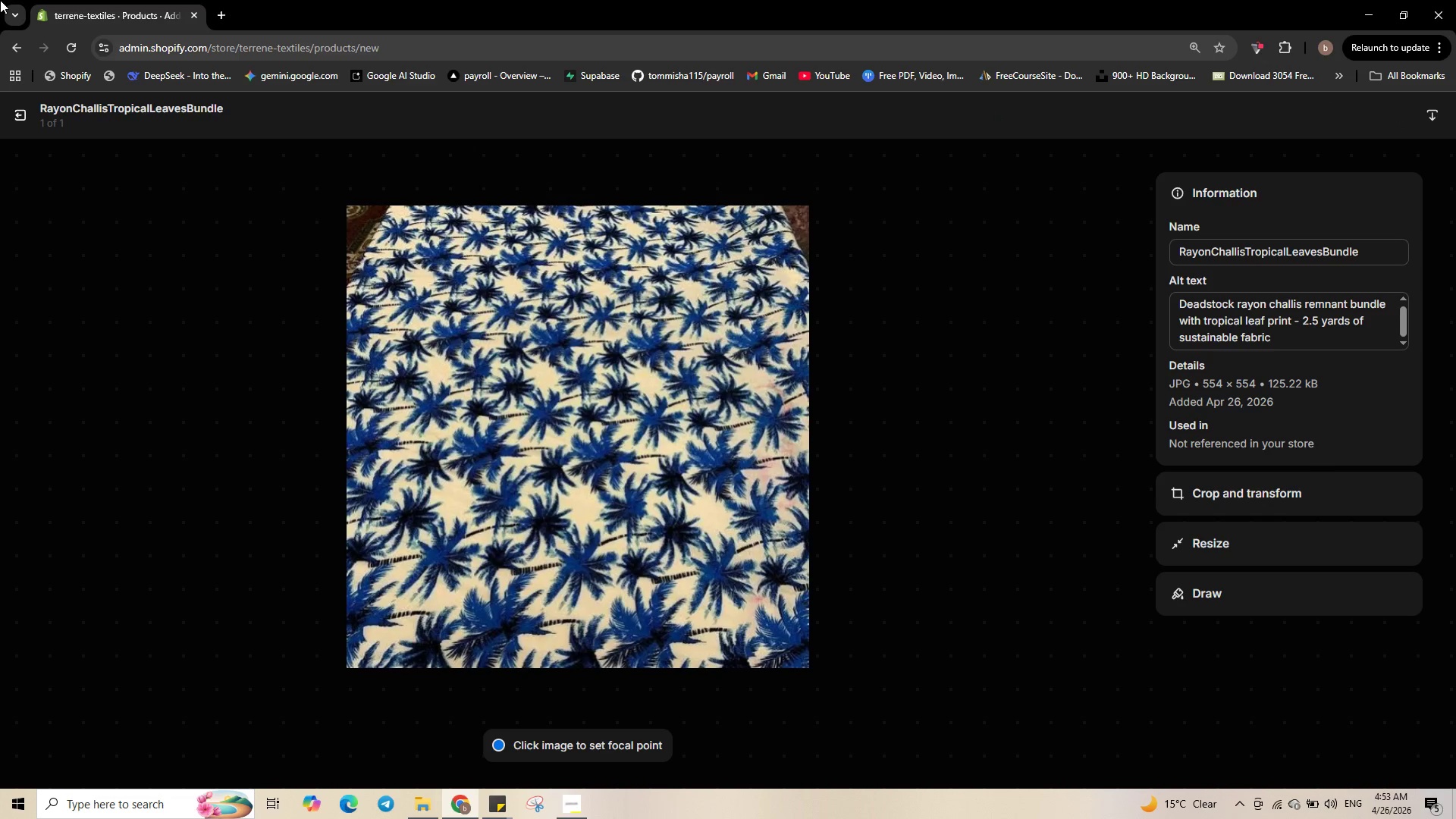 
wait(7.08)
 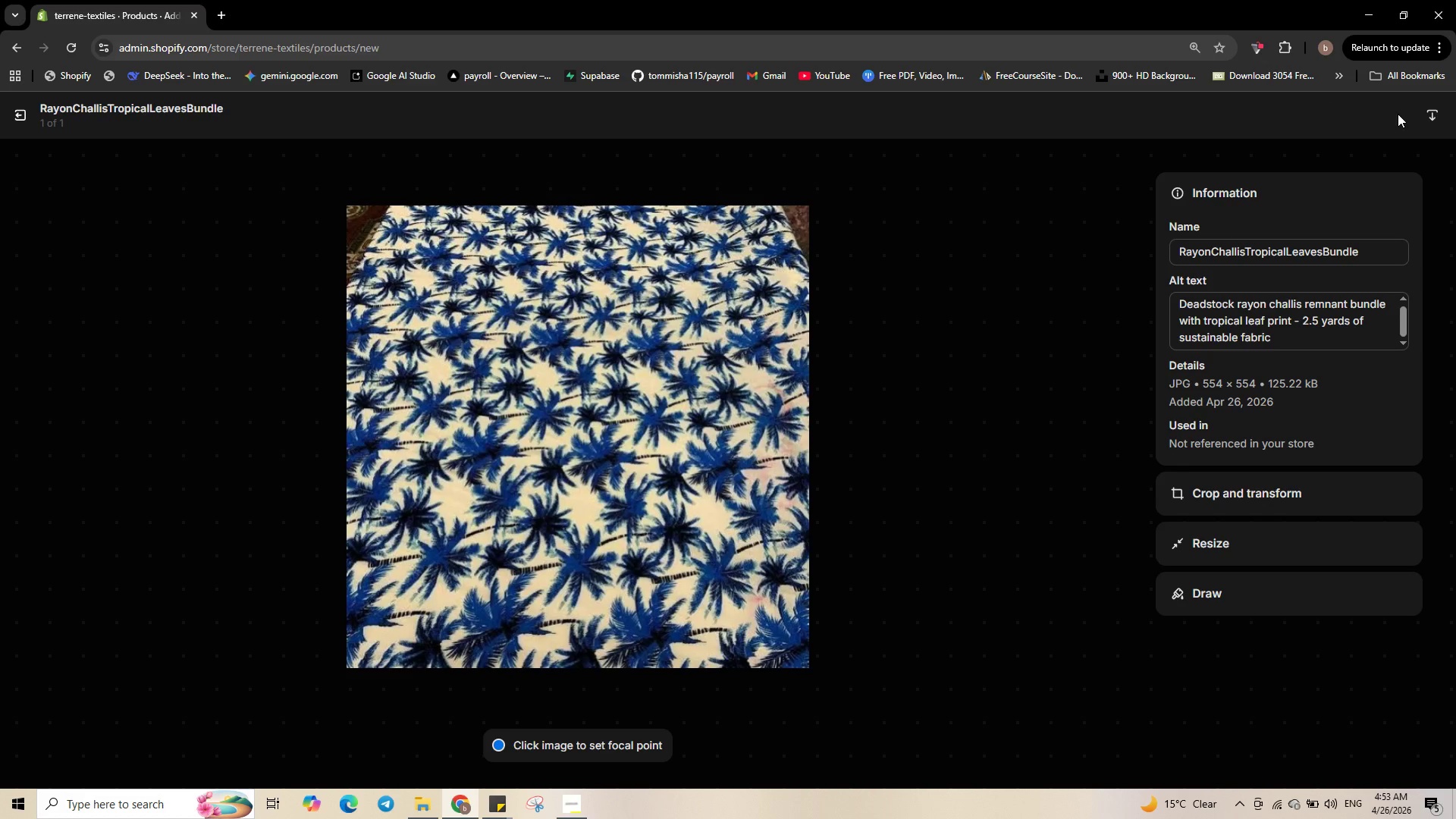 
left_click([24, 116])
 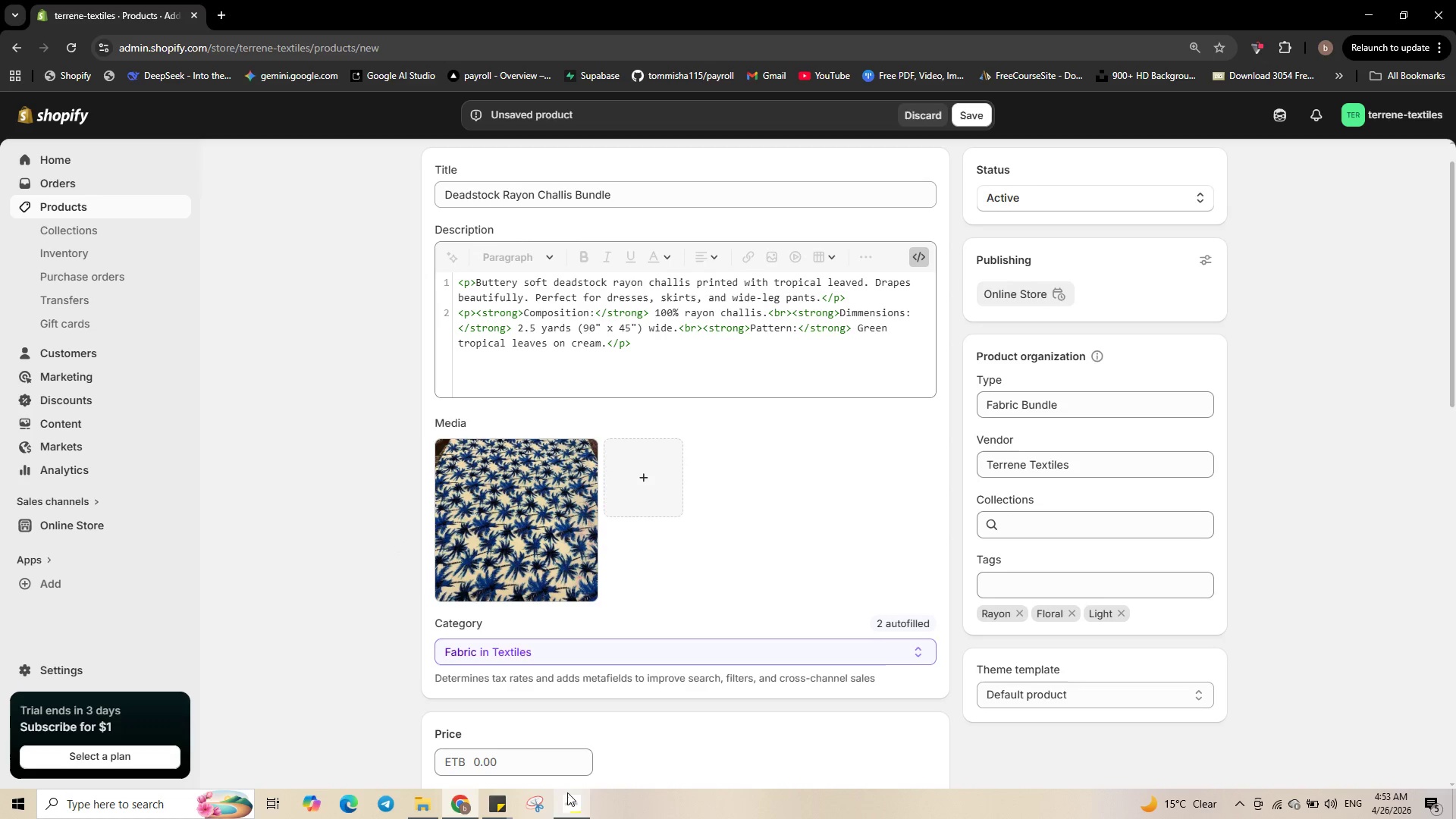 
left_click([516, 755])
 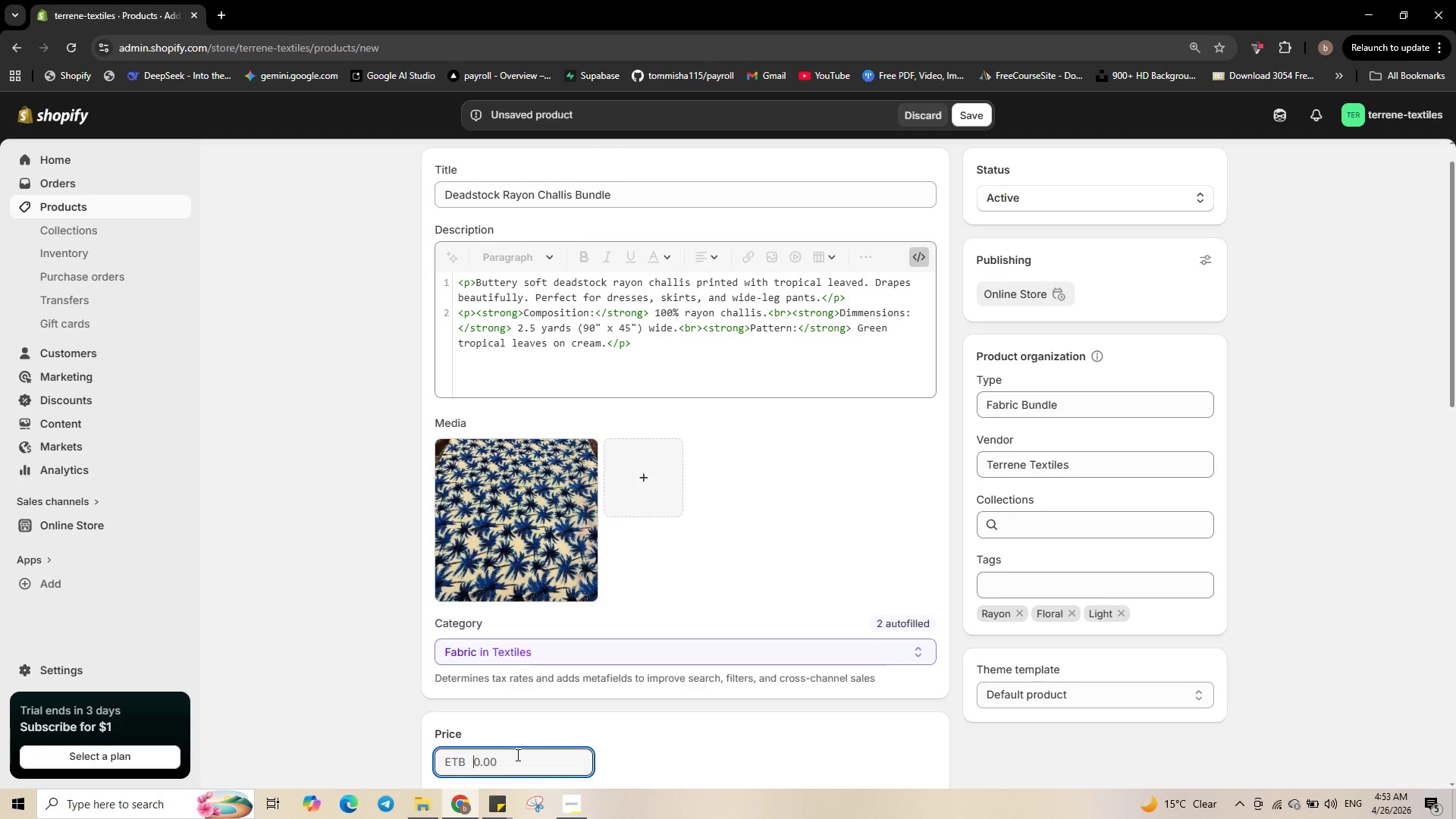 
key(Numpad2)
 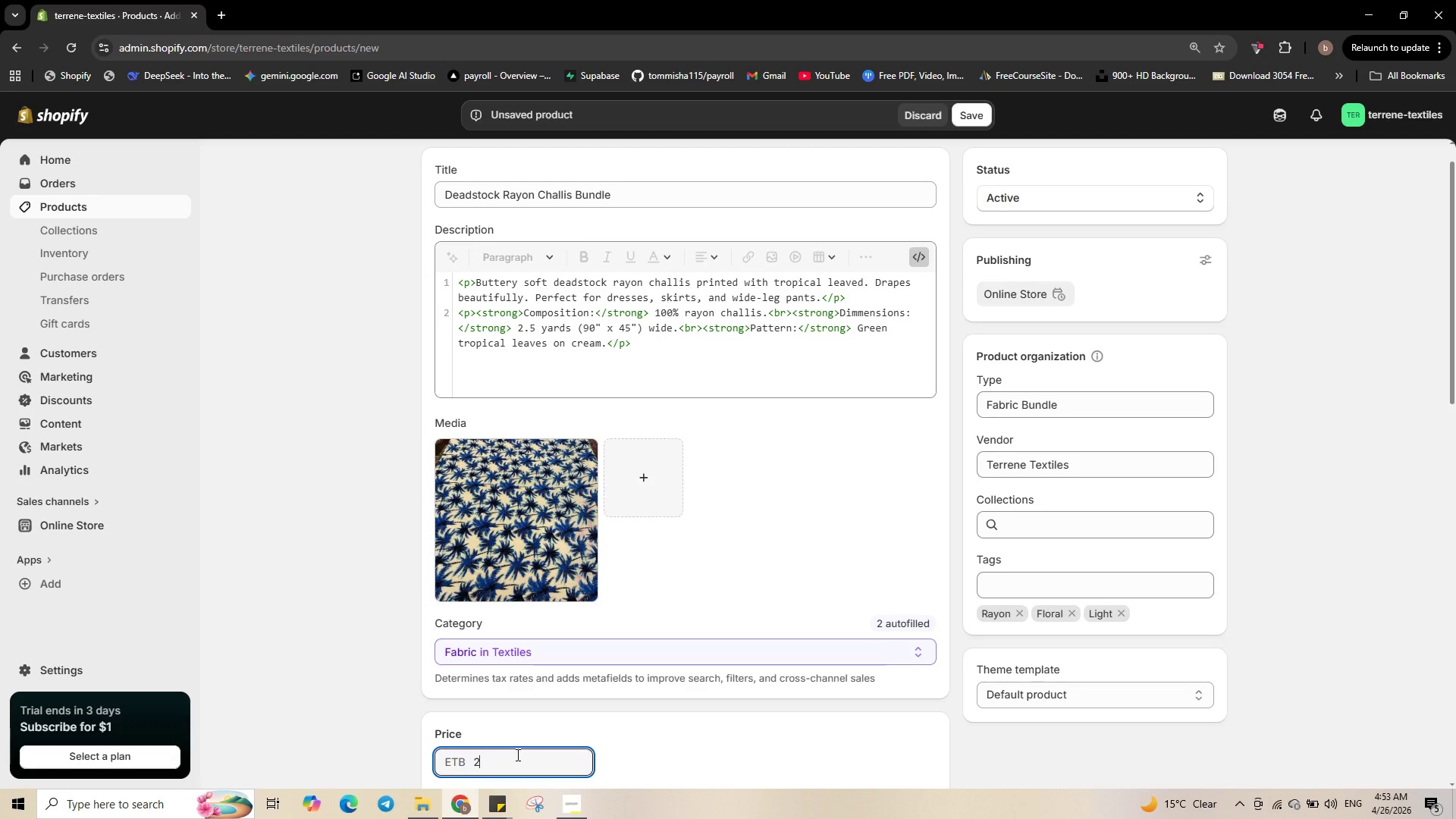 
key(Numpad2)
 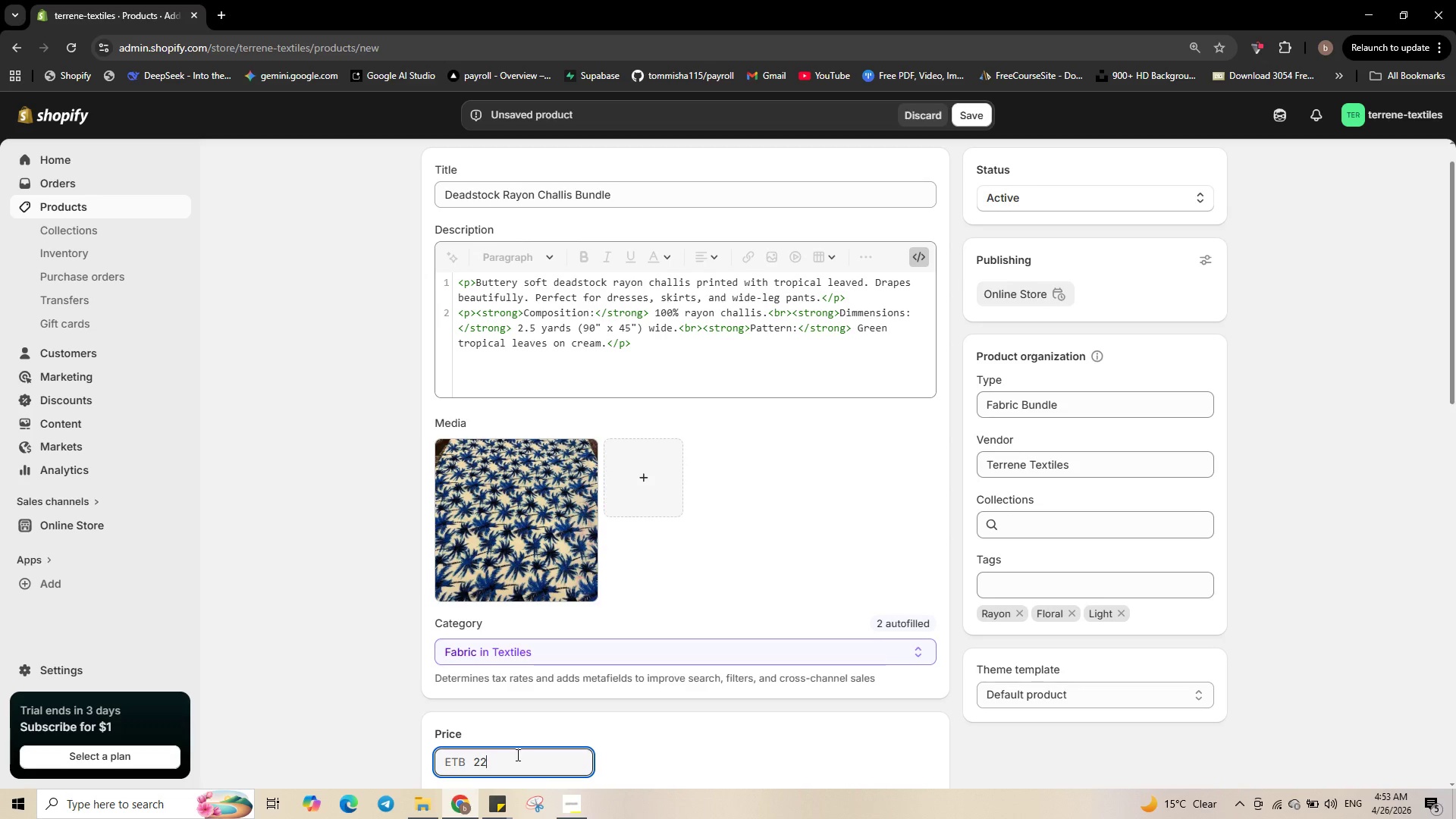 
key(NumpadDecimal)
 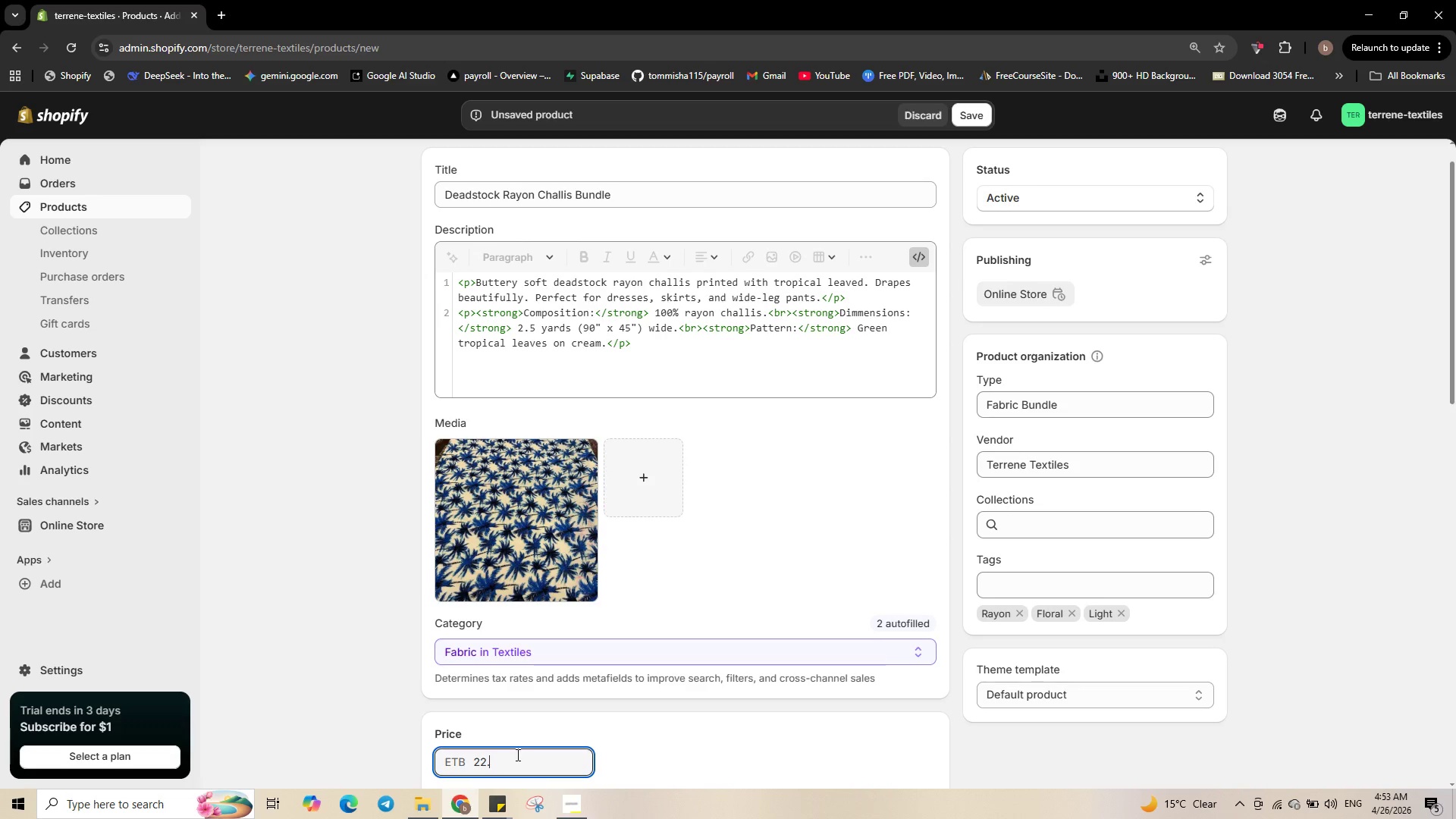 
key(Numpad9)
 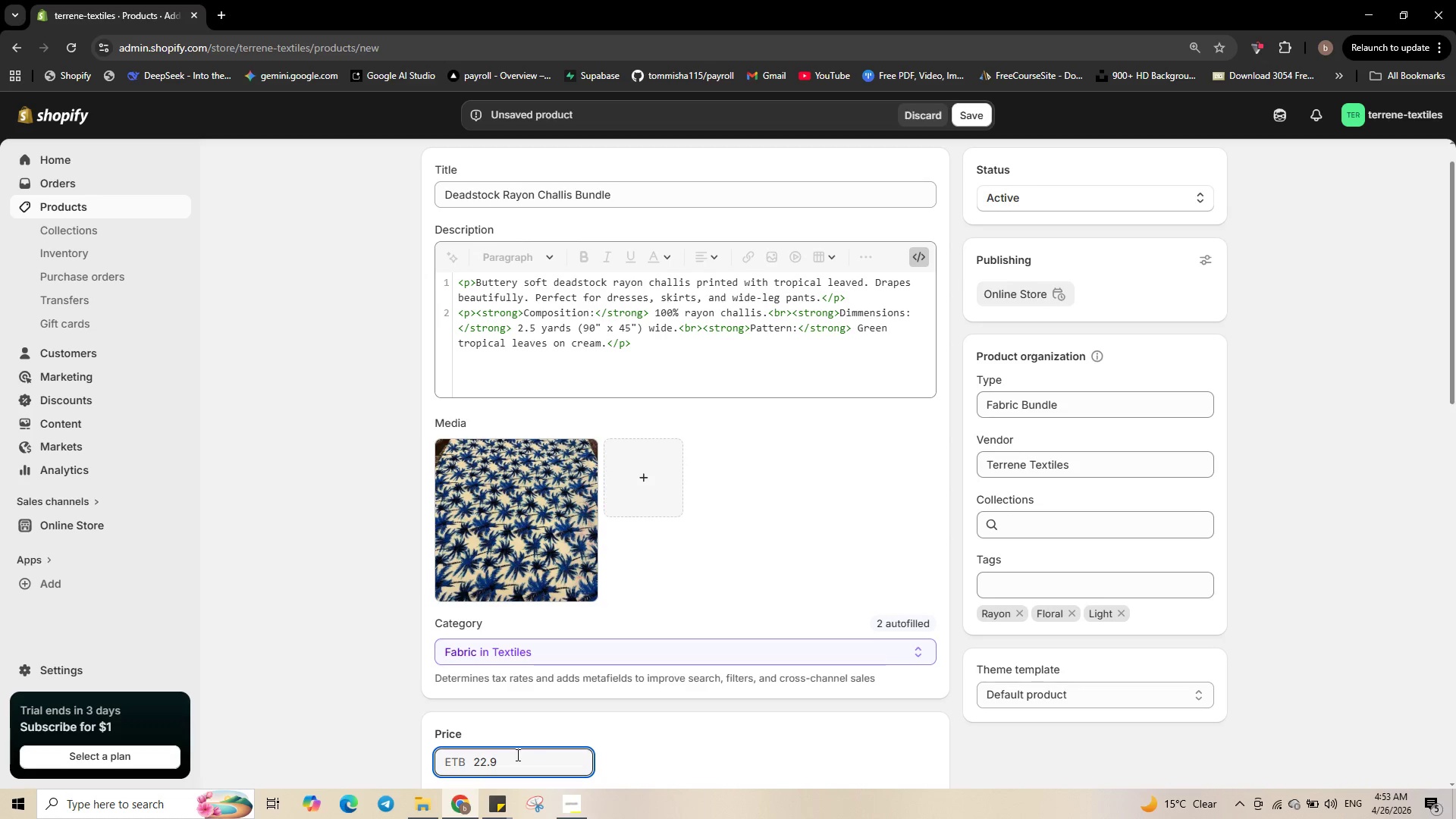 
wait(5.16)
 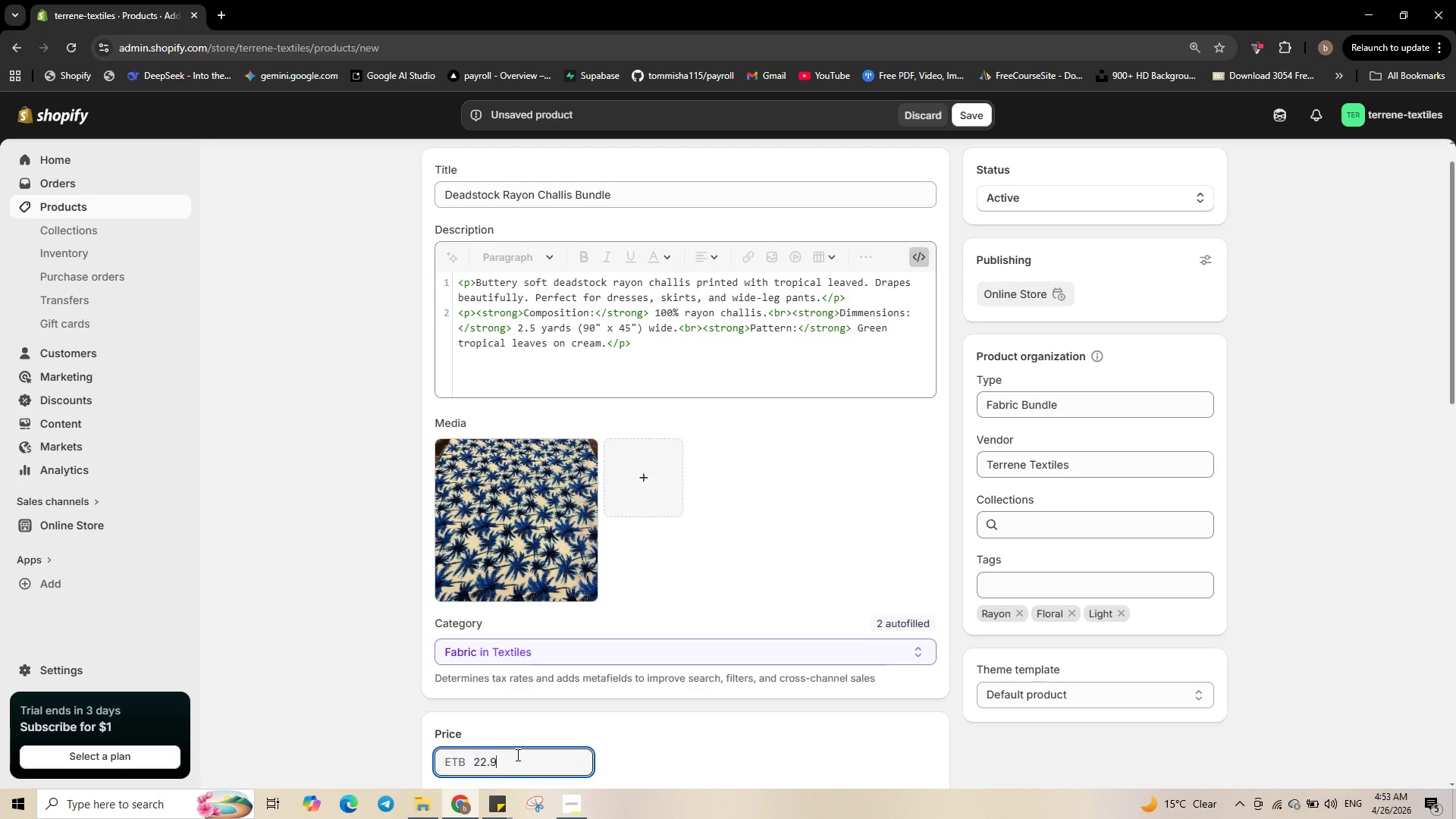 
key(Numpad9)
 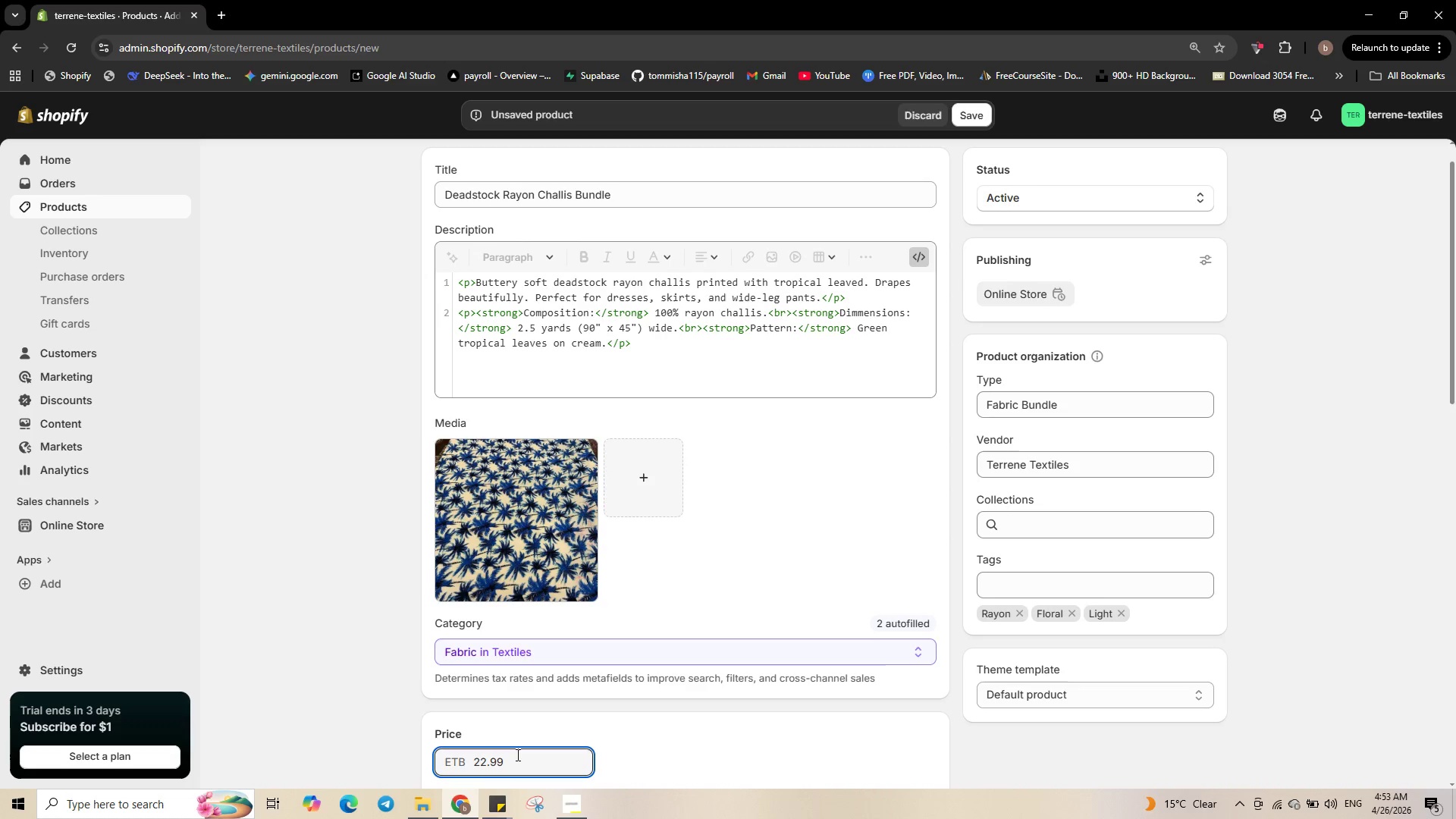 
scroll: coordinate [516, 755], scroll_direction: none, amount: 0.0
 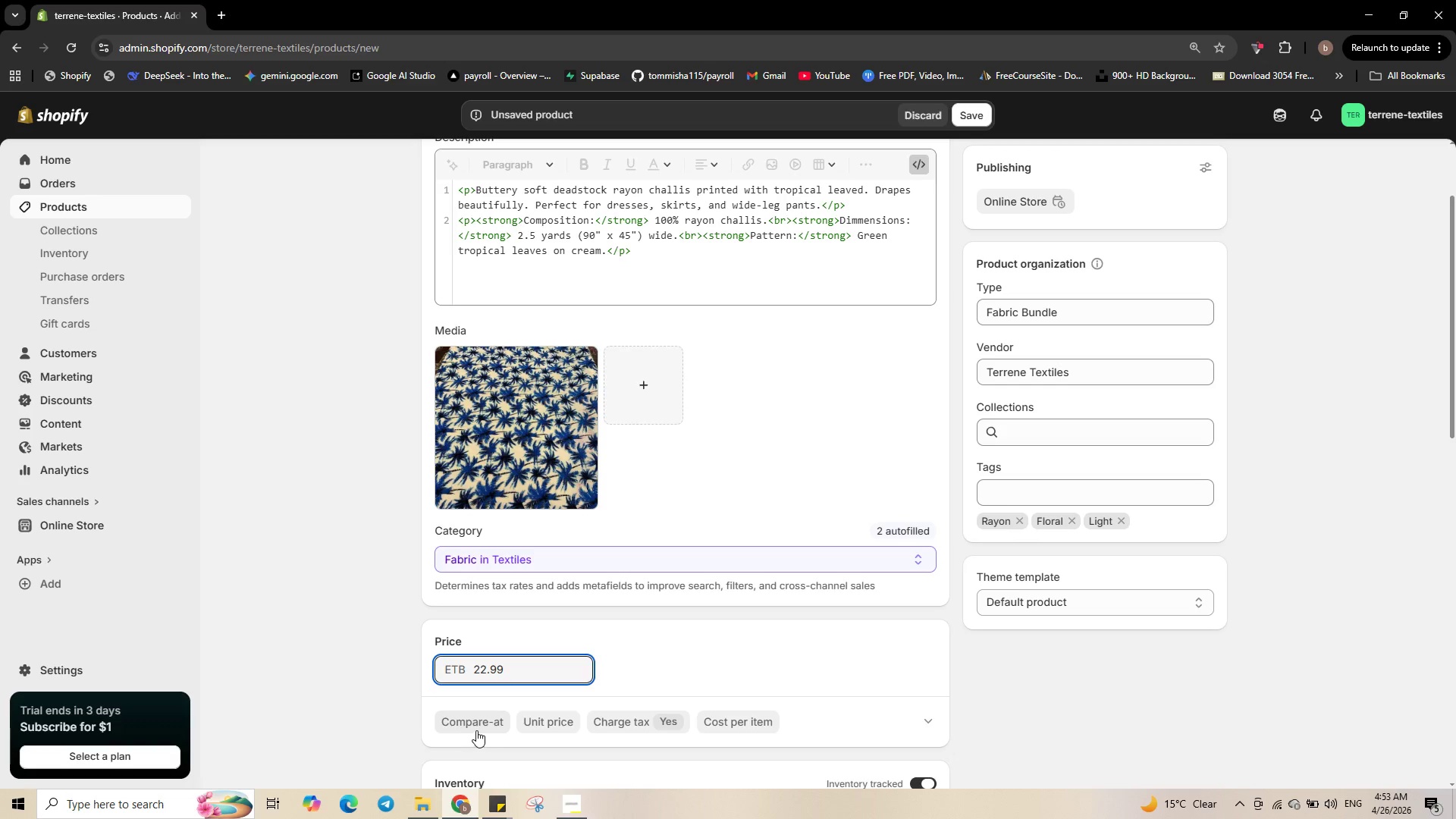 
left_click([476, 730])
 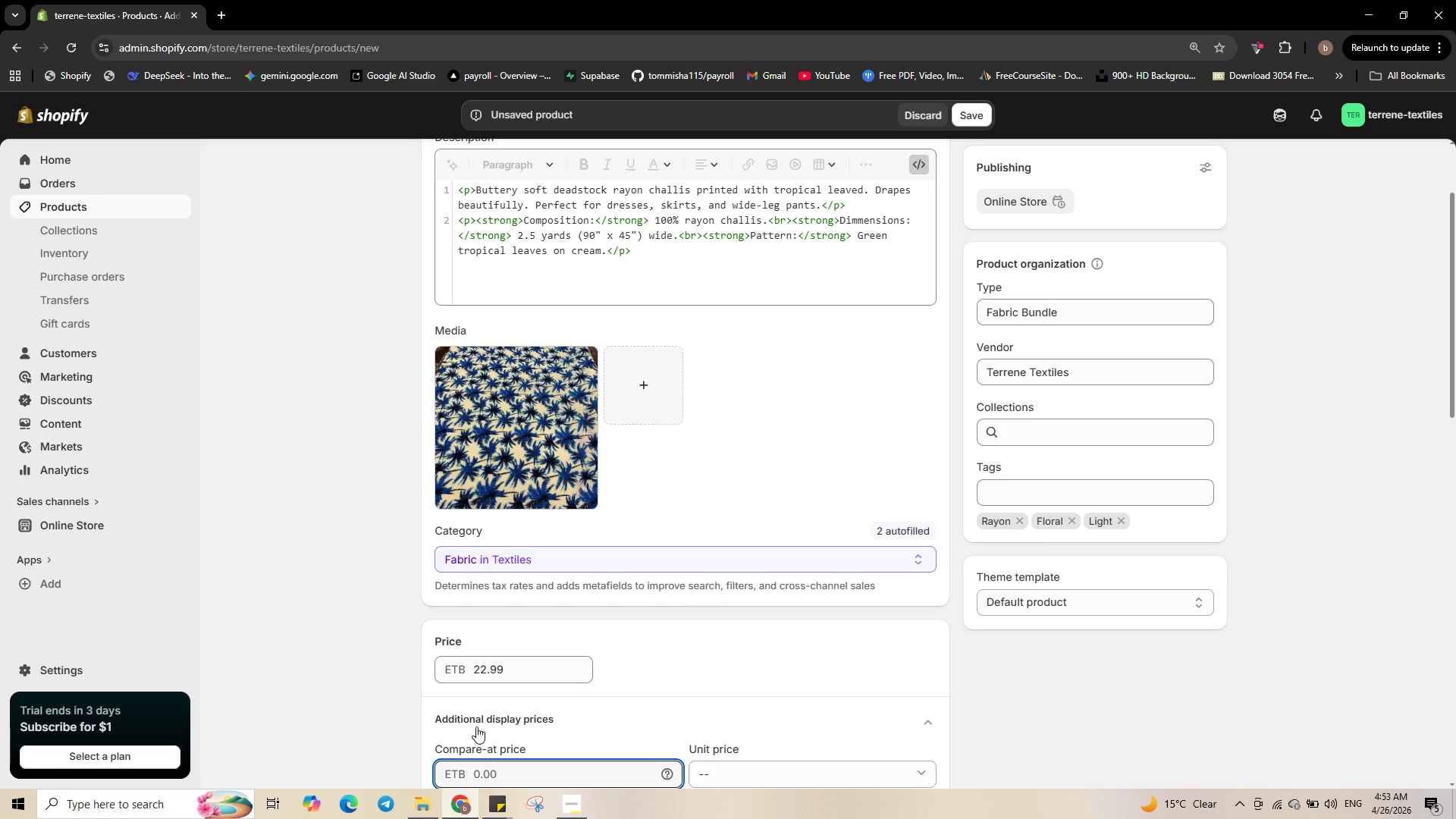 
scroll: coordinate [476, 699], scroll_direction: down, amount: 1.0
 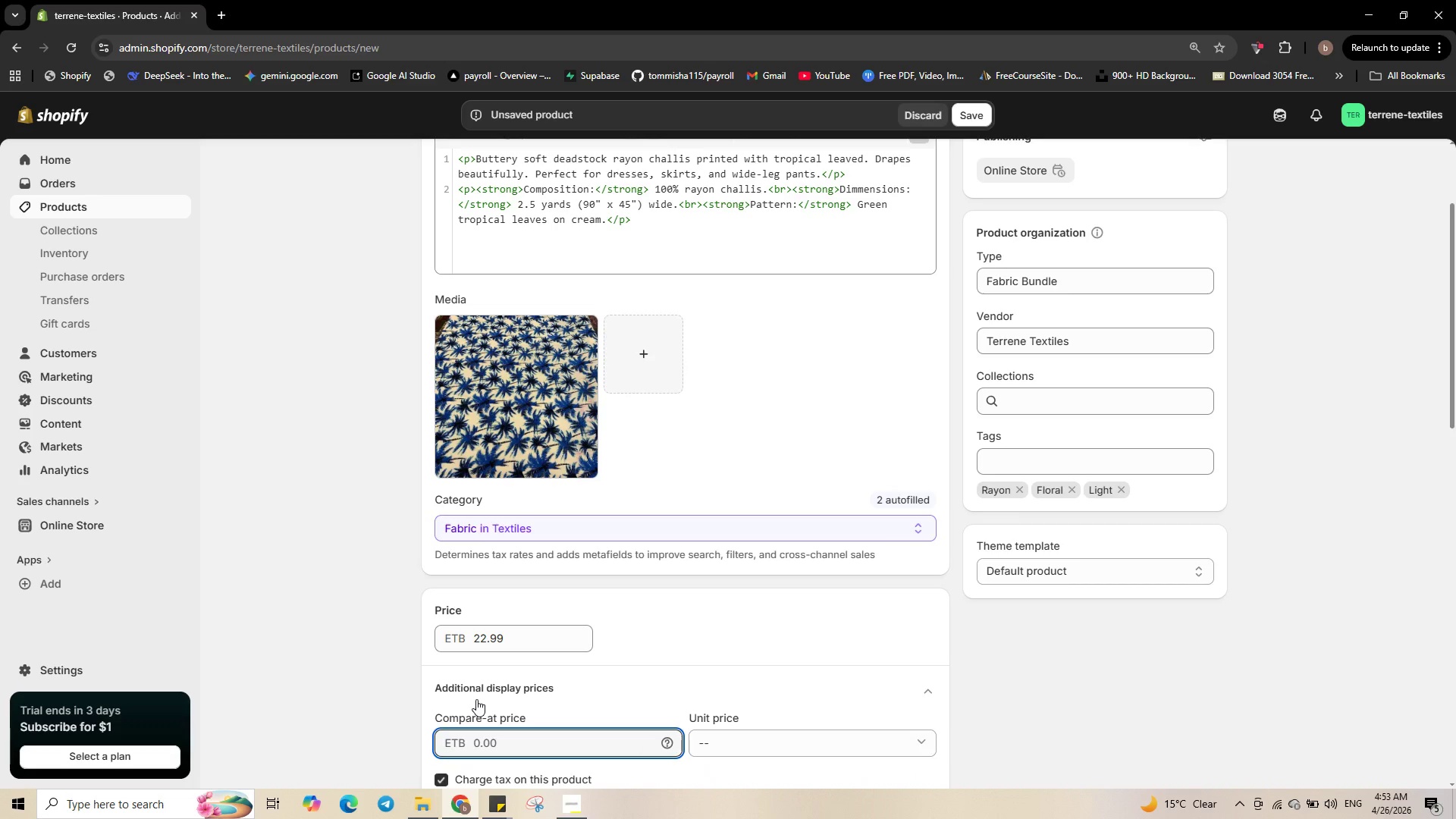 
key(Numpad4)
 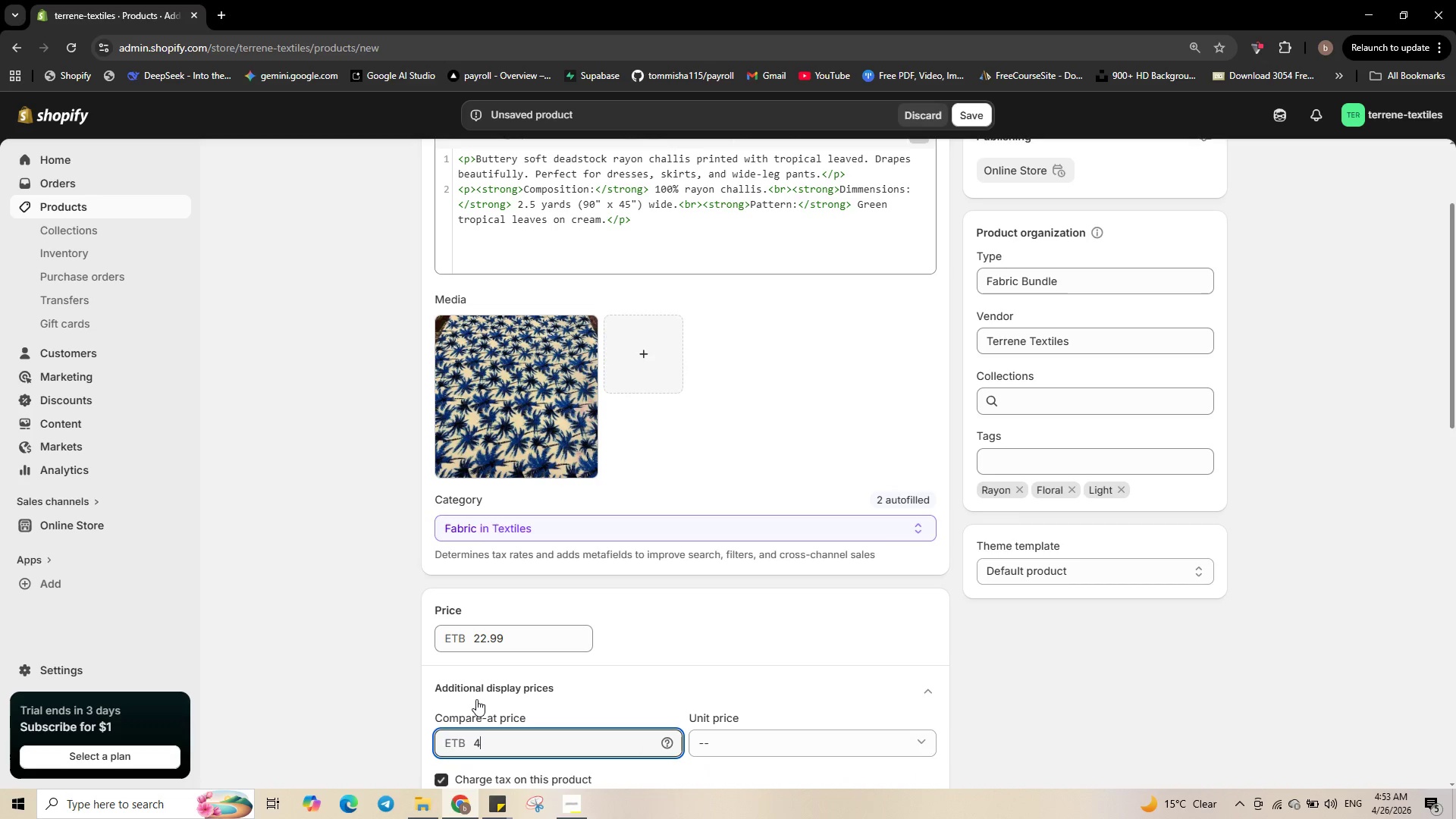 
key(Numpad9)
 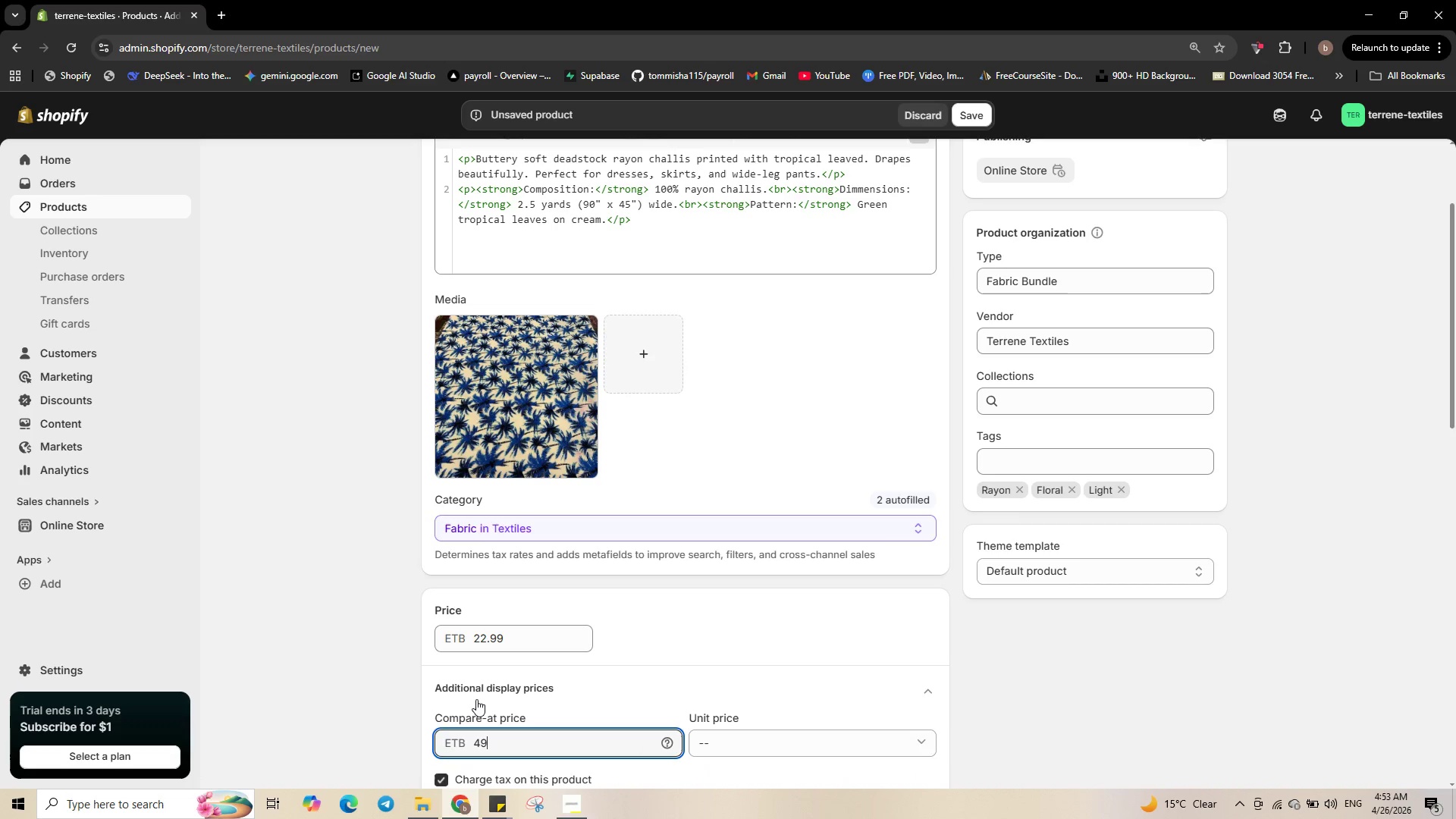 
key(NumpadDecimal)
 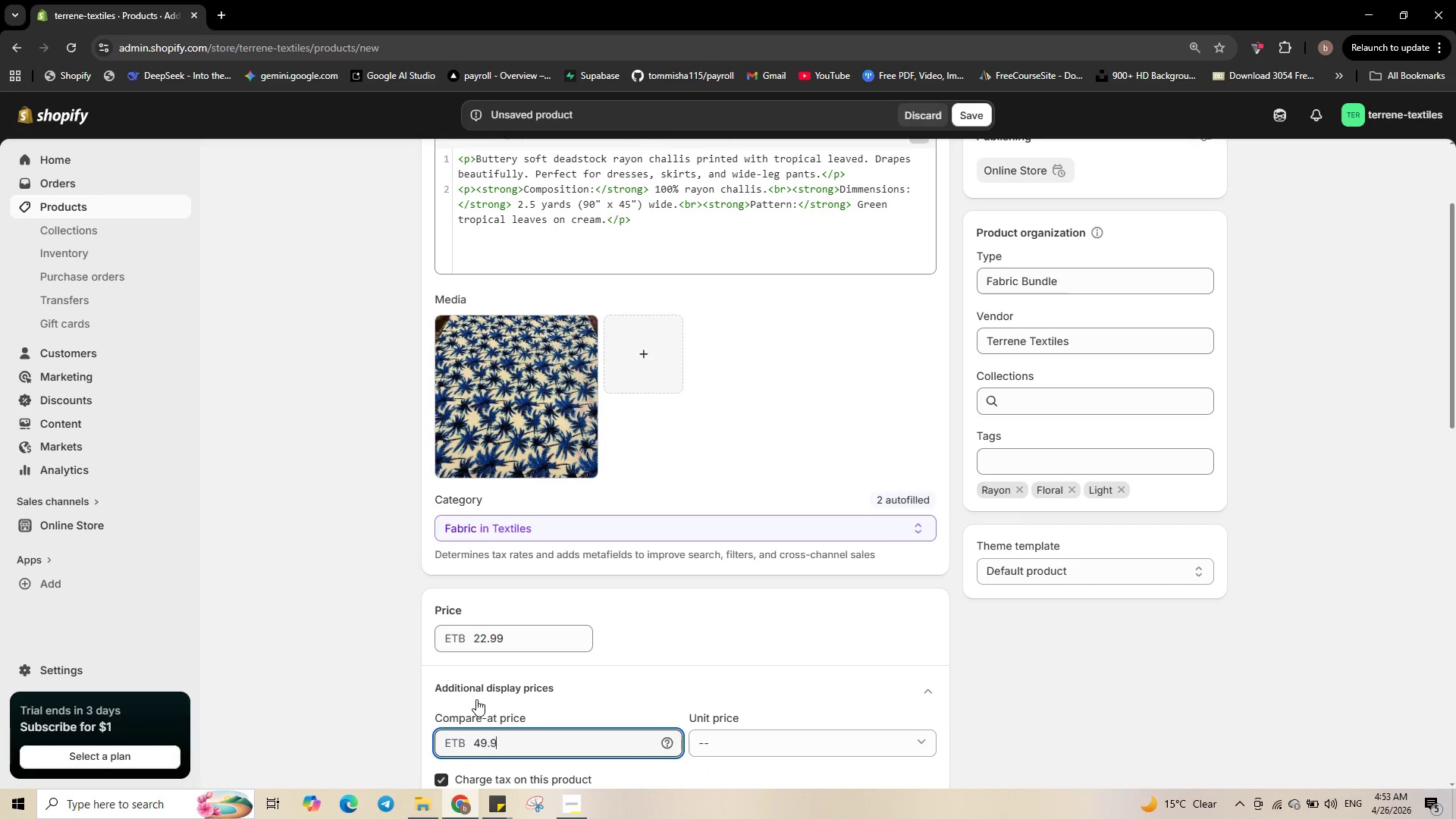 
key(Numpad9)
 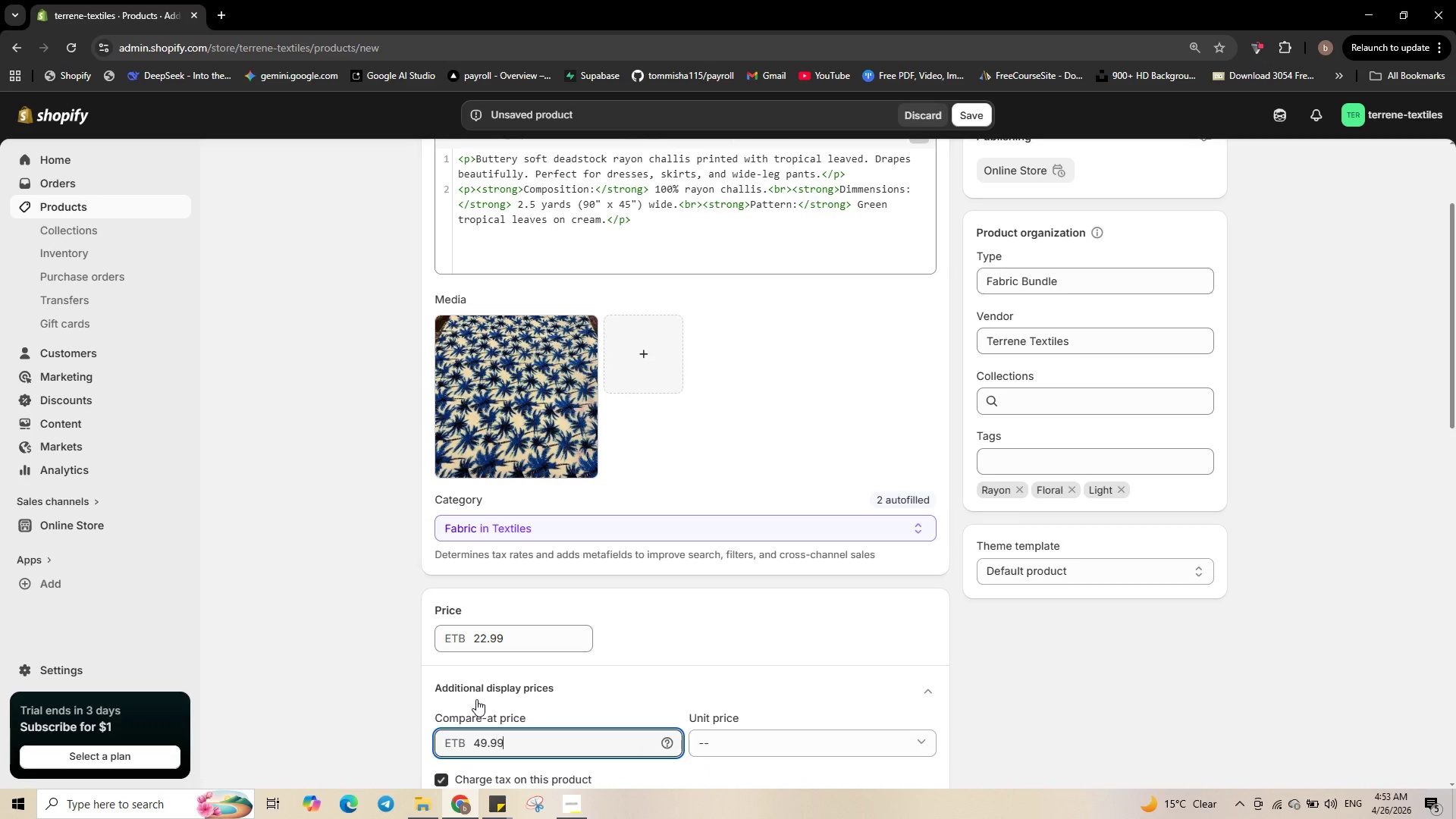 
key(Numpad9)
 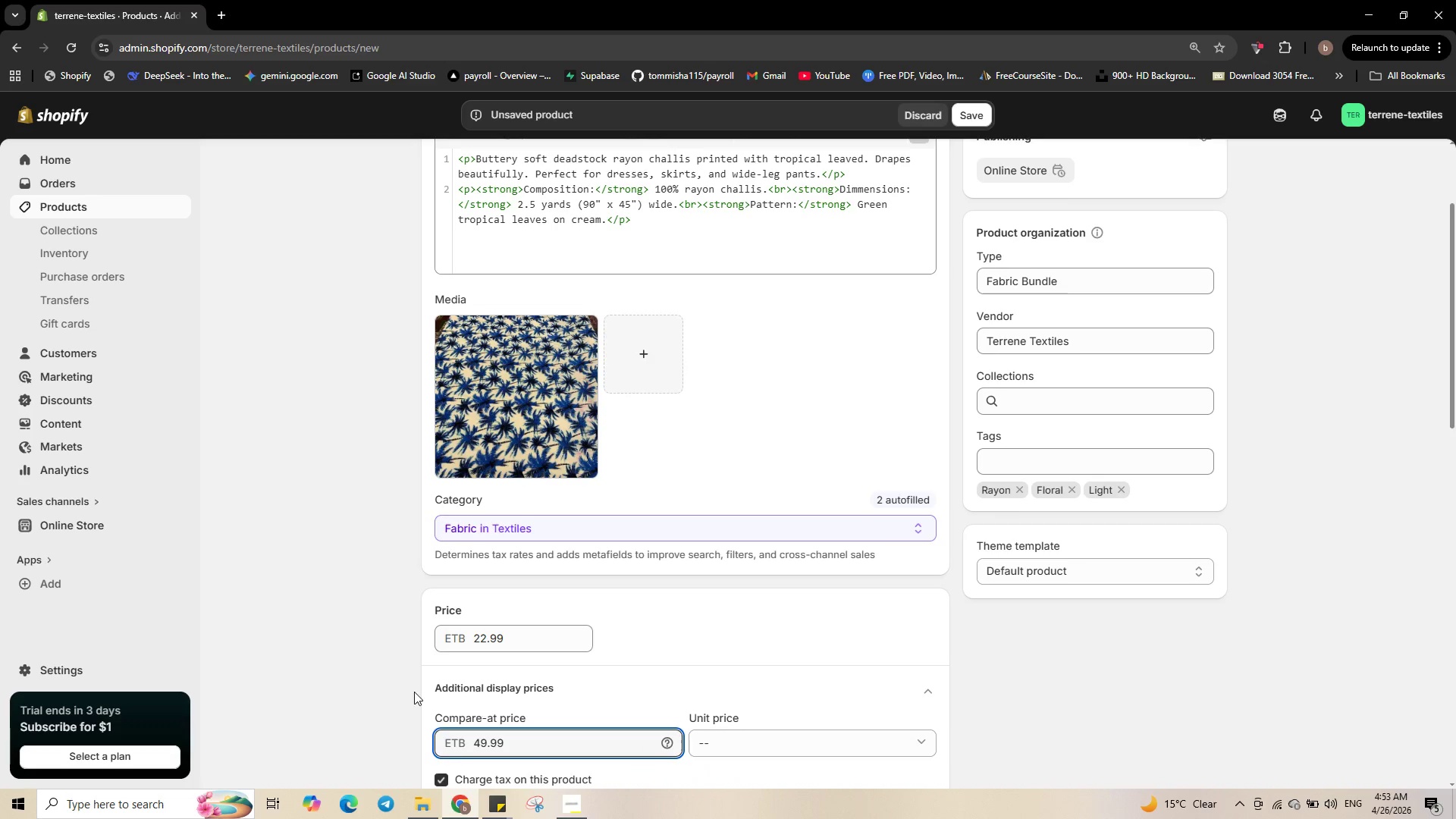 
scroll: coordinate [372, 672], scroll_direction: down, amount: 5.0
 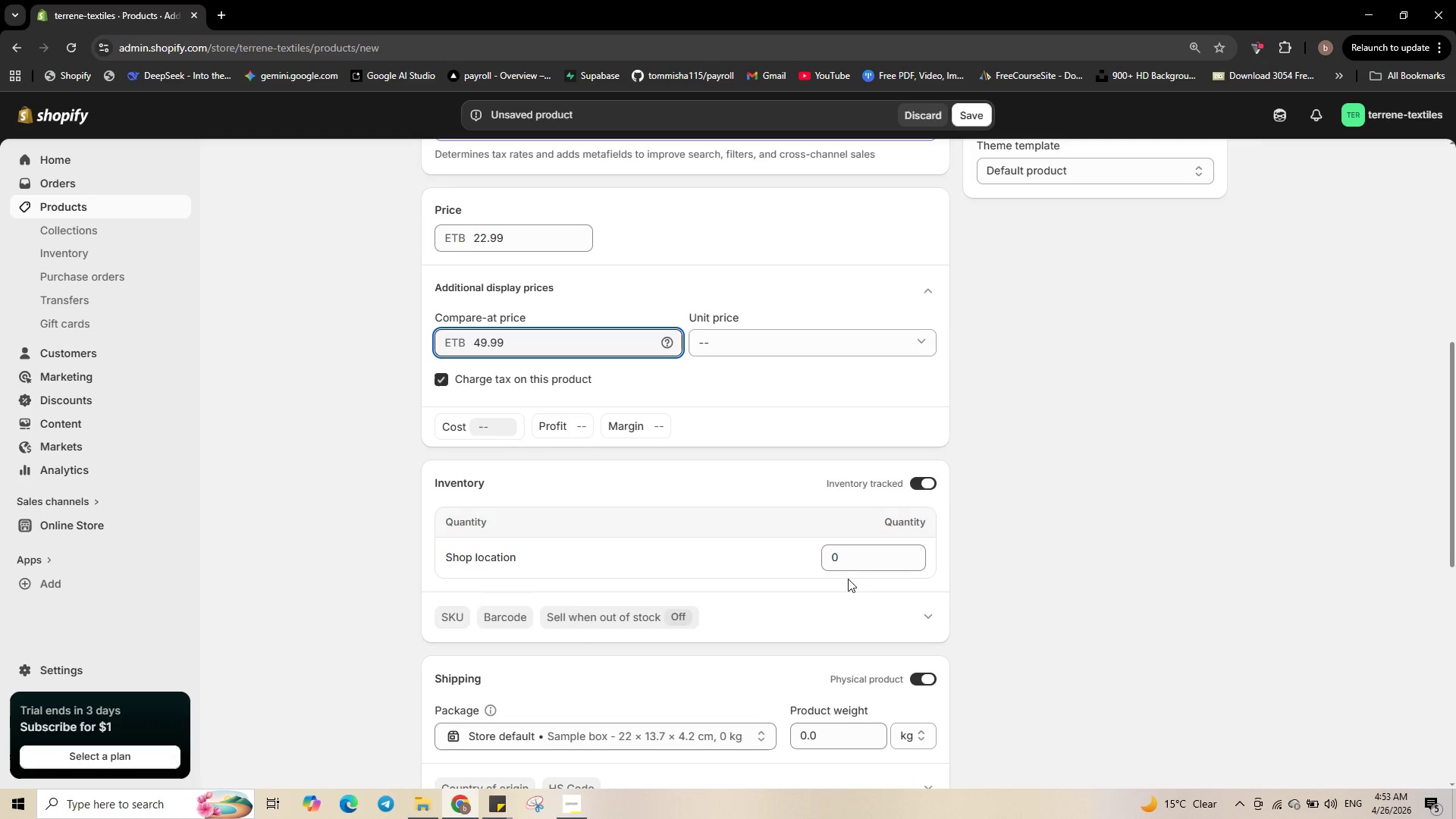 
left_click([825, 555])
 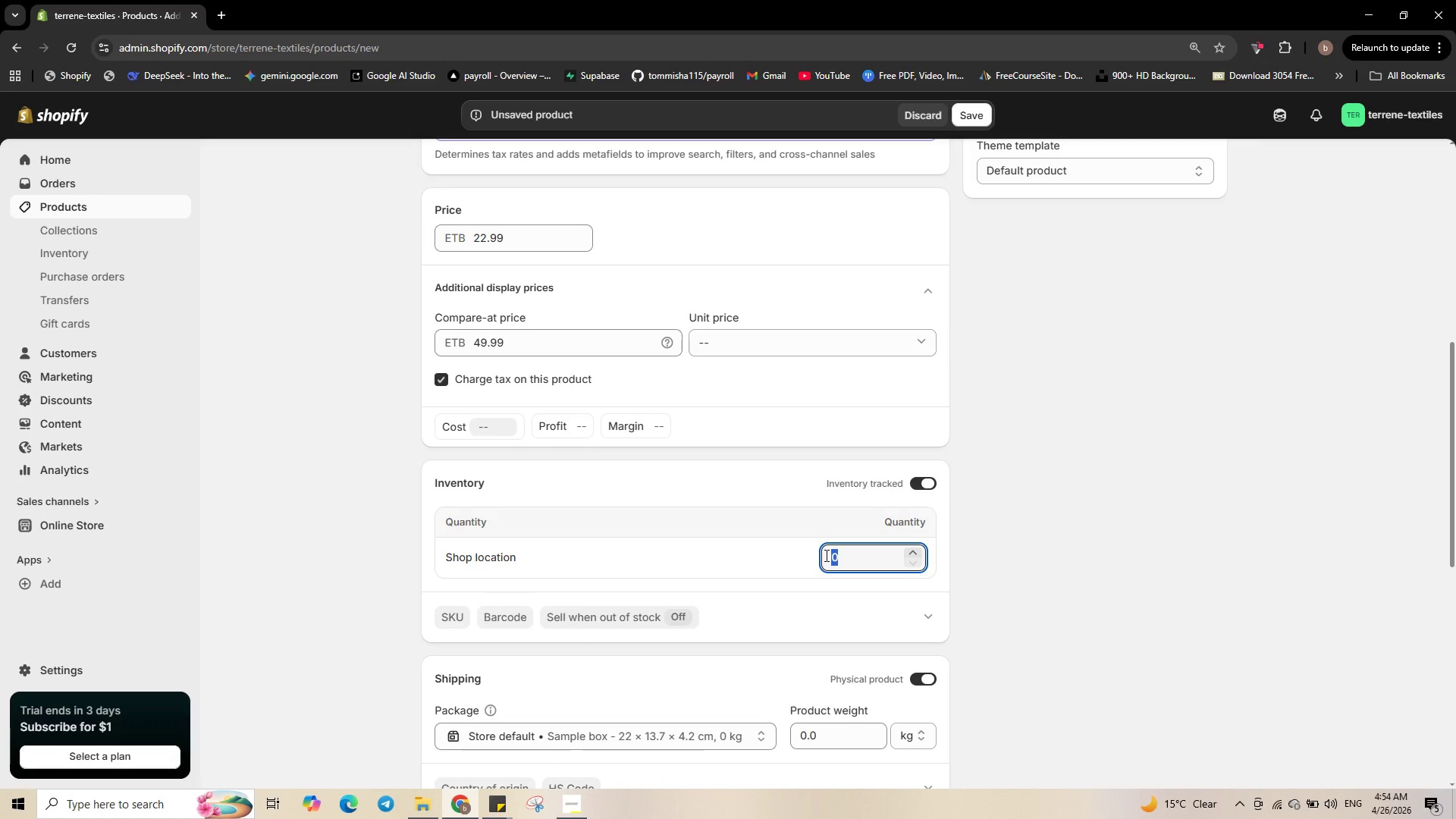 
key(Numpad1)
 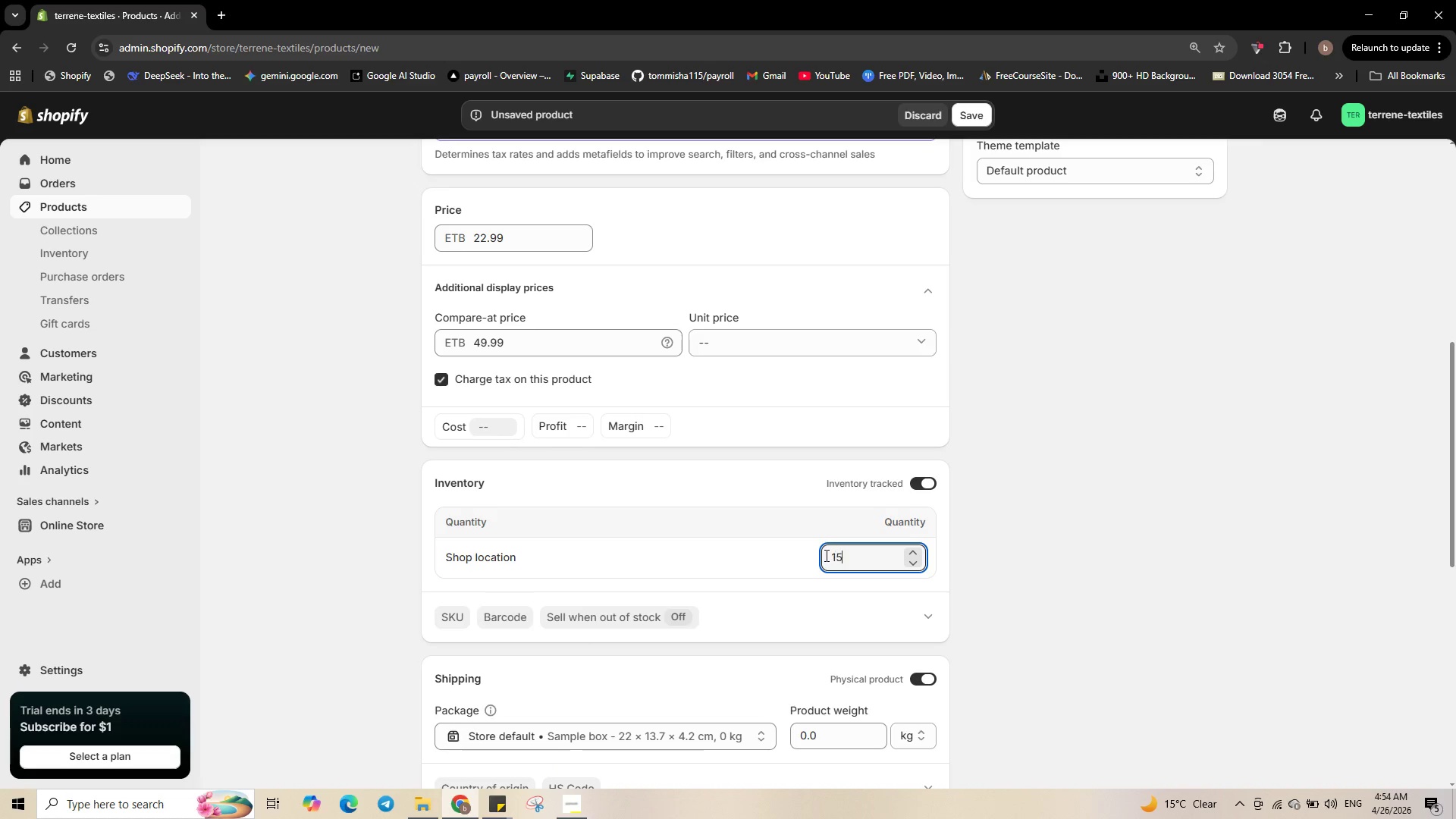 
key(Numpad5)
 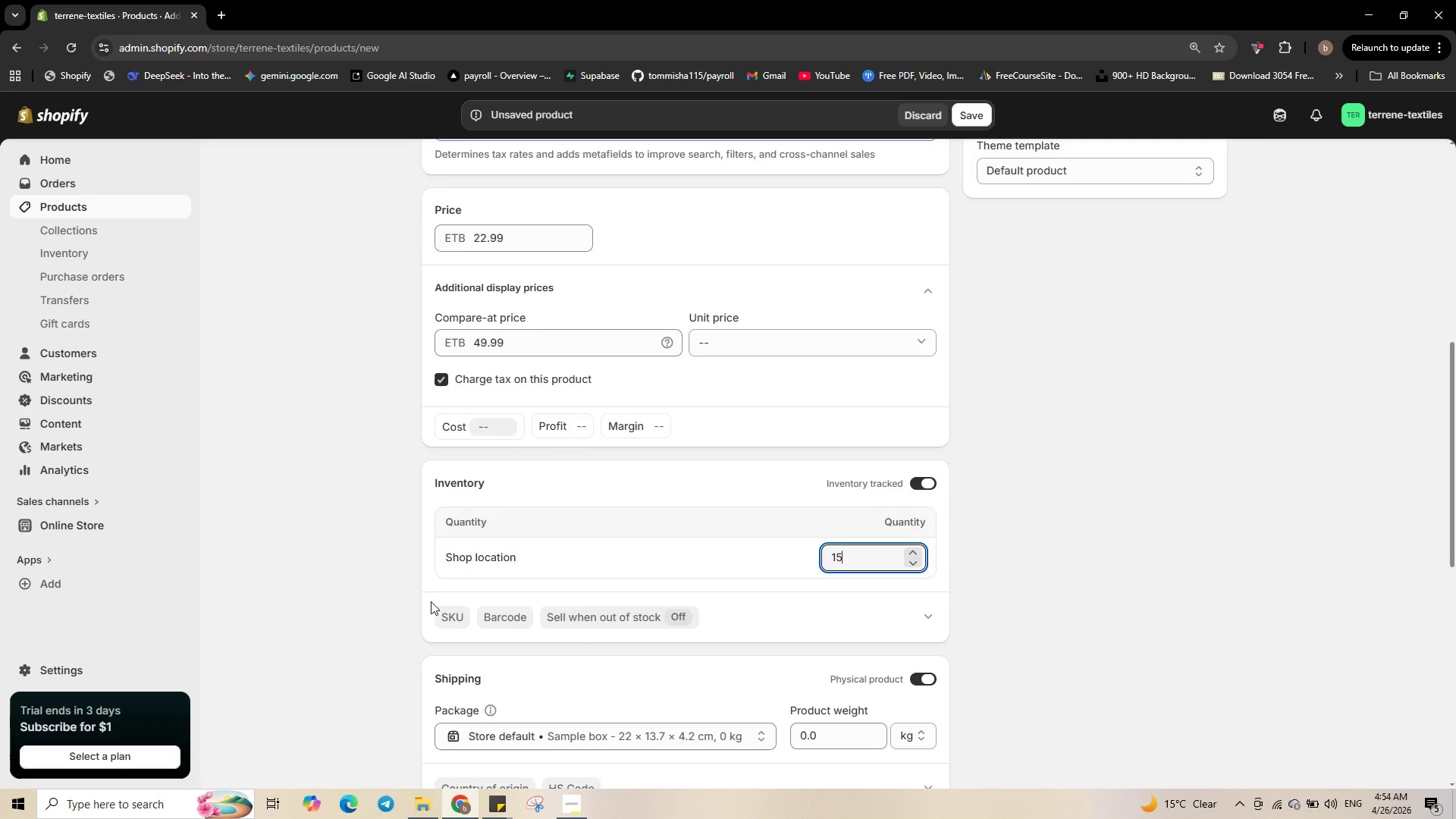 
left_click([444, 612])
 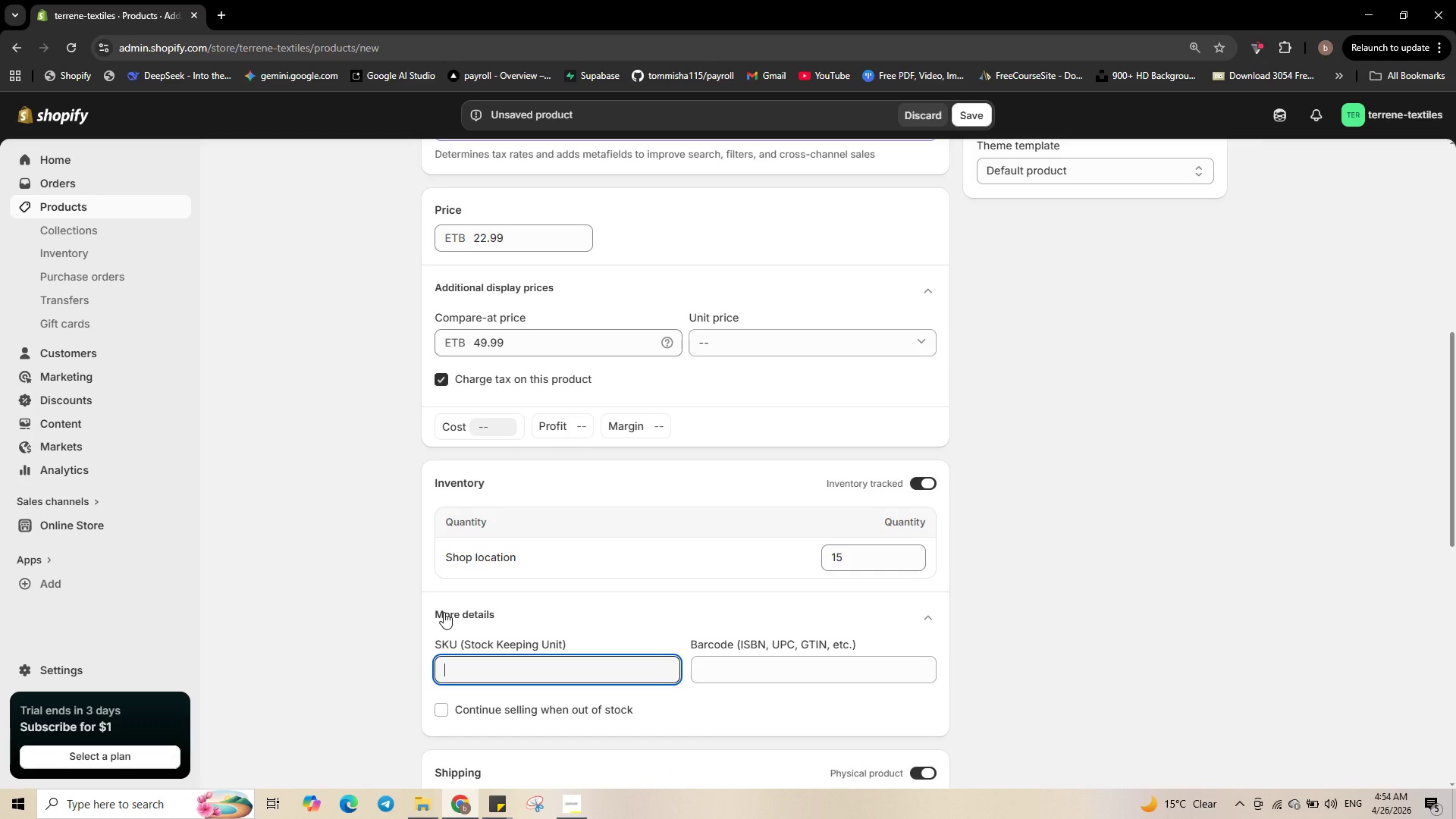 
type(TERR-BUNDLE-009)
 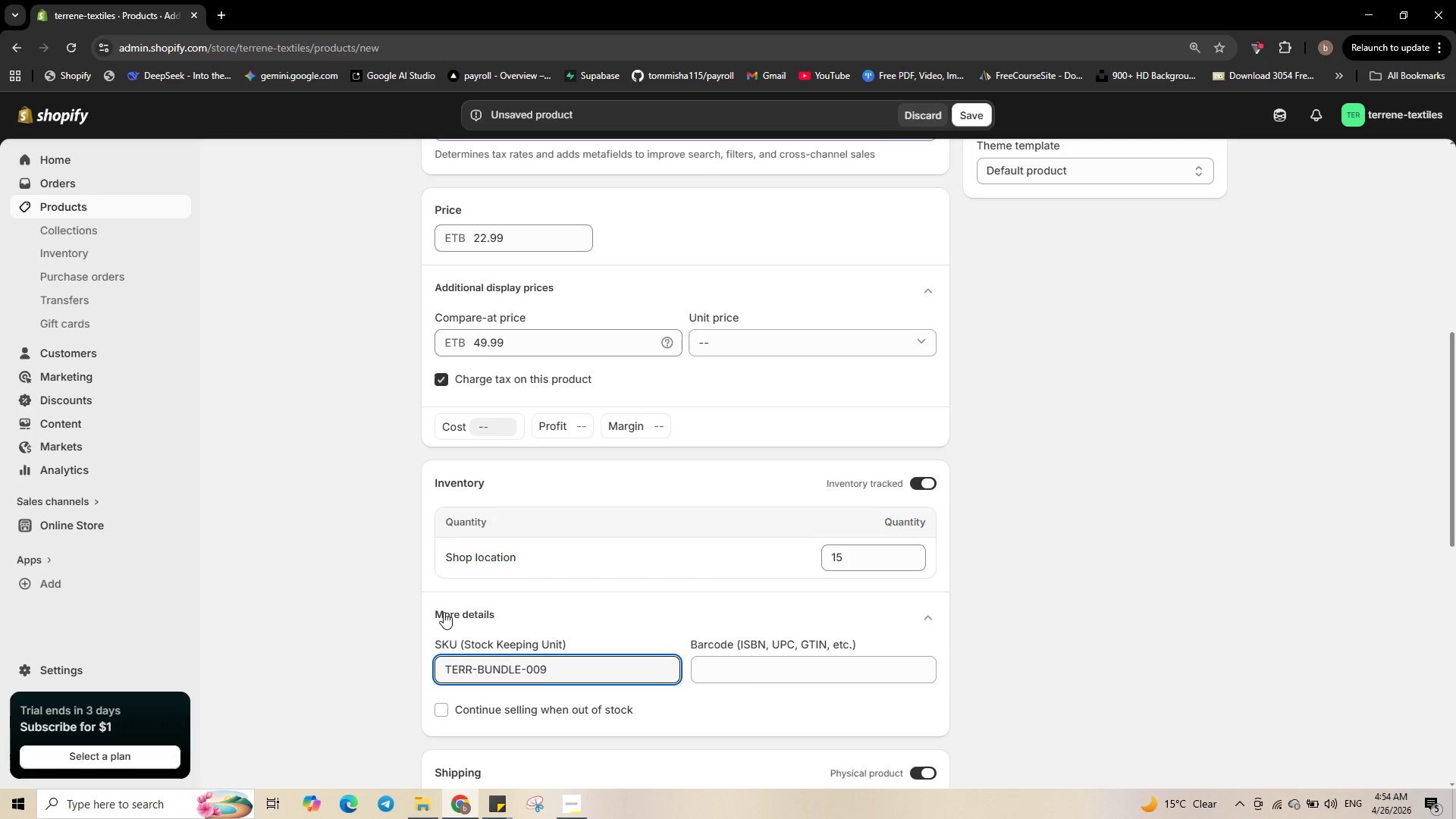 
scroll: coordinate [589, 607], scroll_direction: down, amount: 5.0
 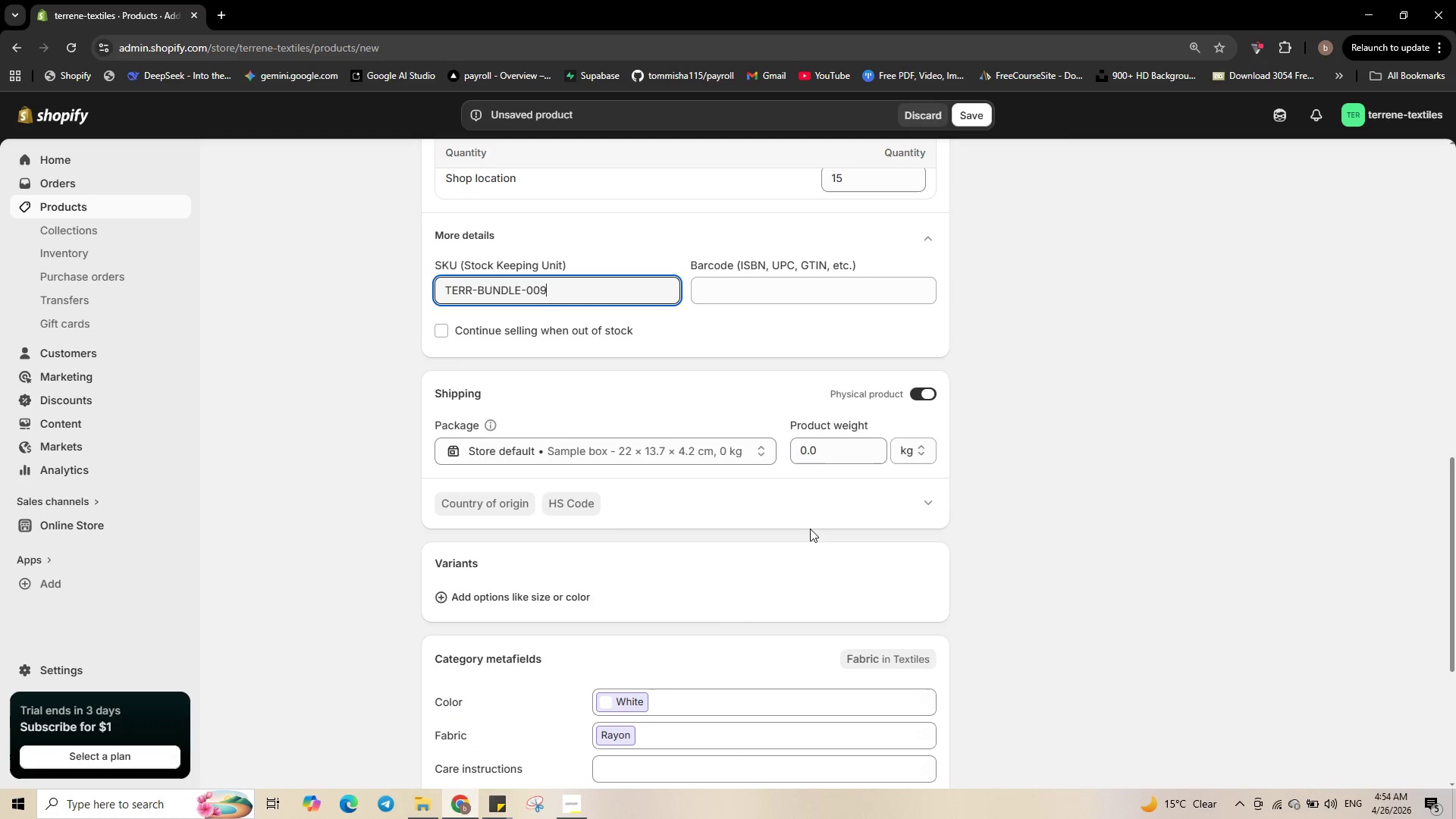 
left_click([824, 445])
 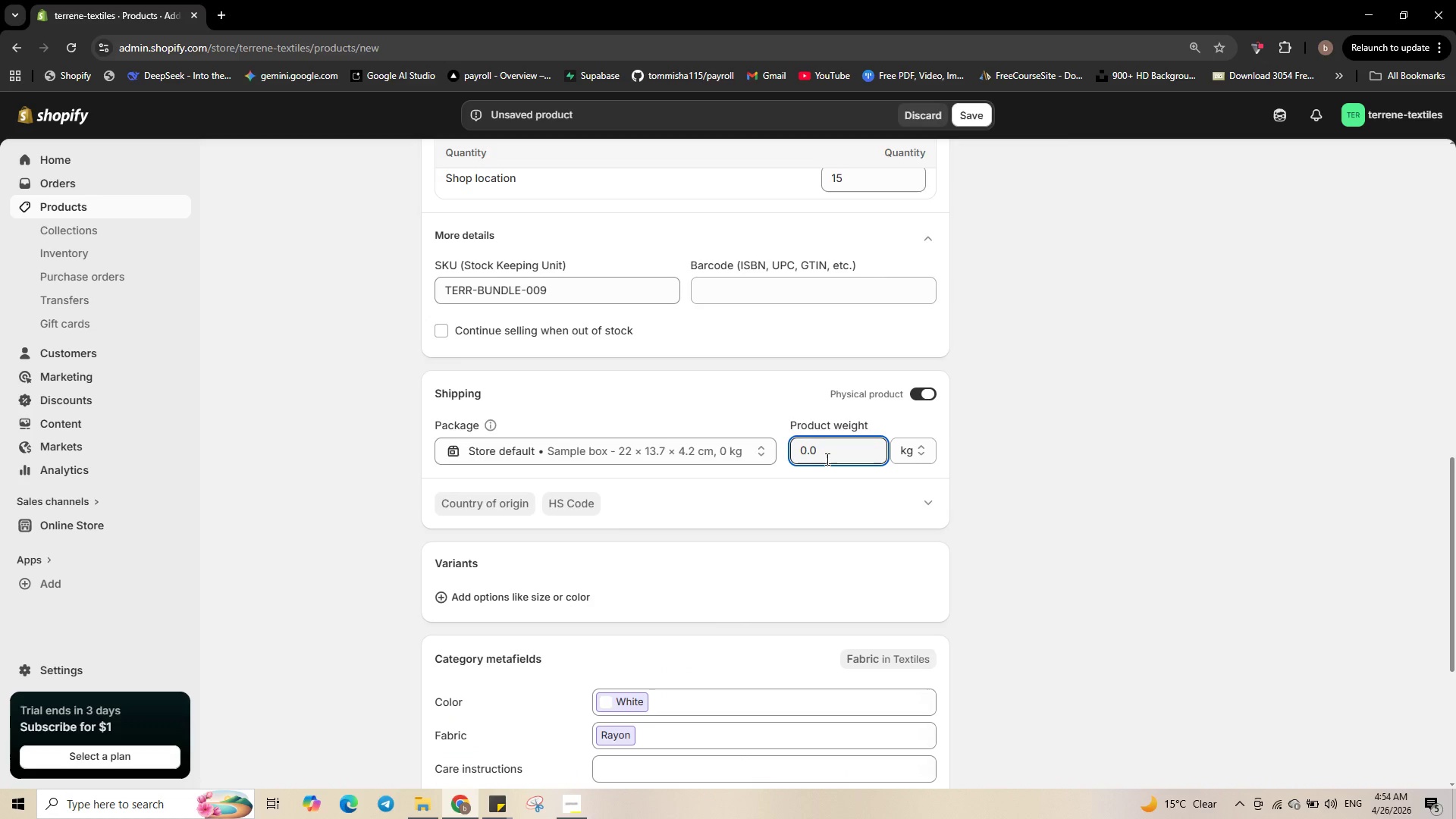 
key(Backspace)
 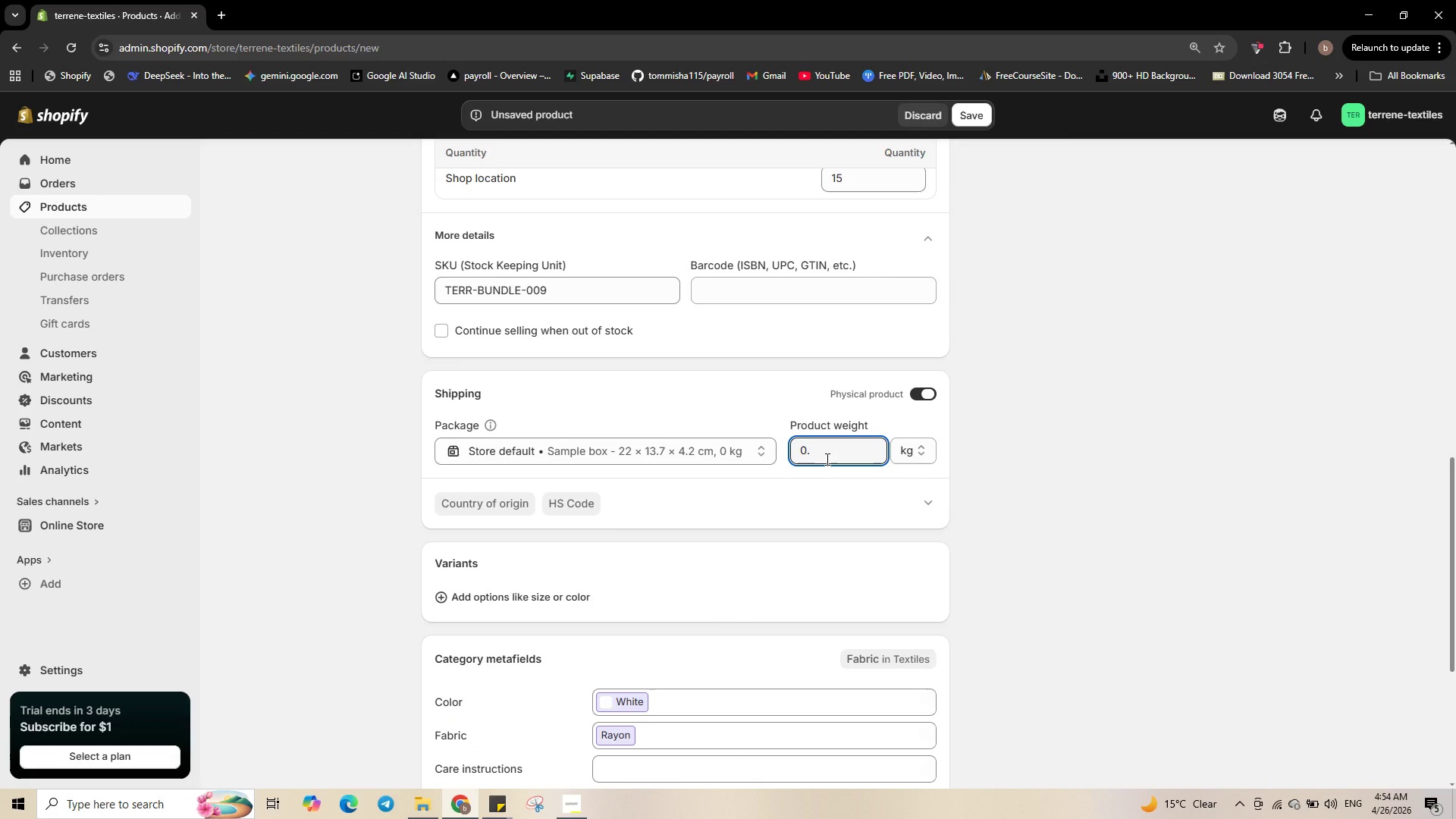 
key(Numpad3)
 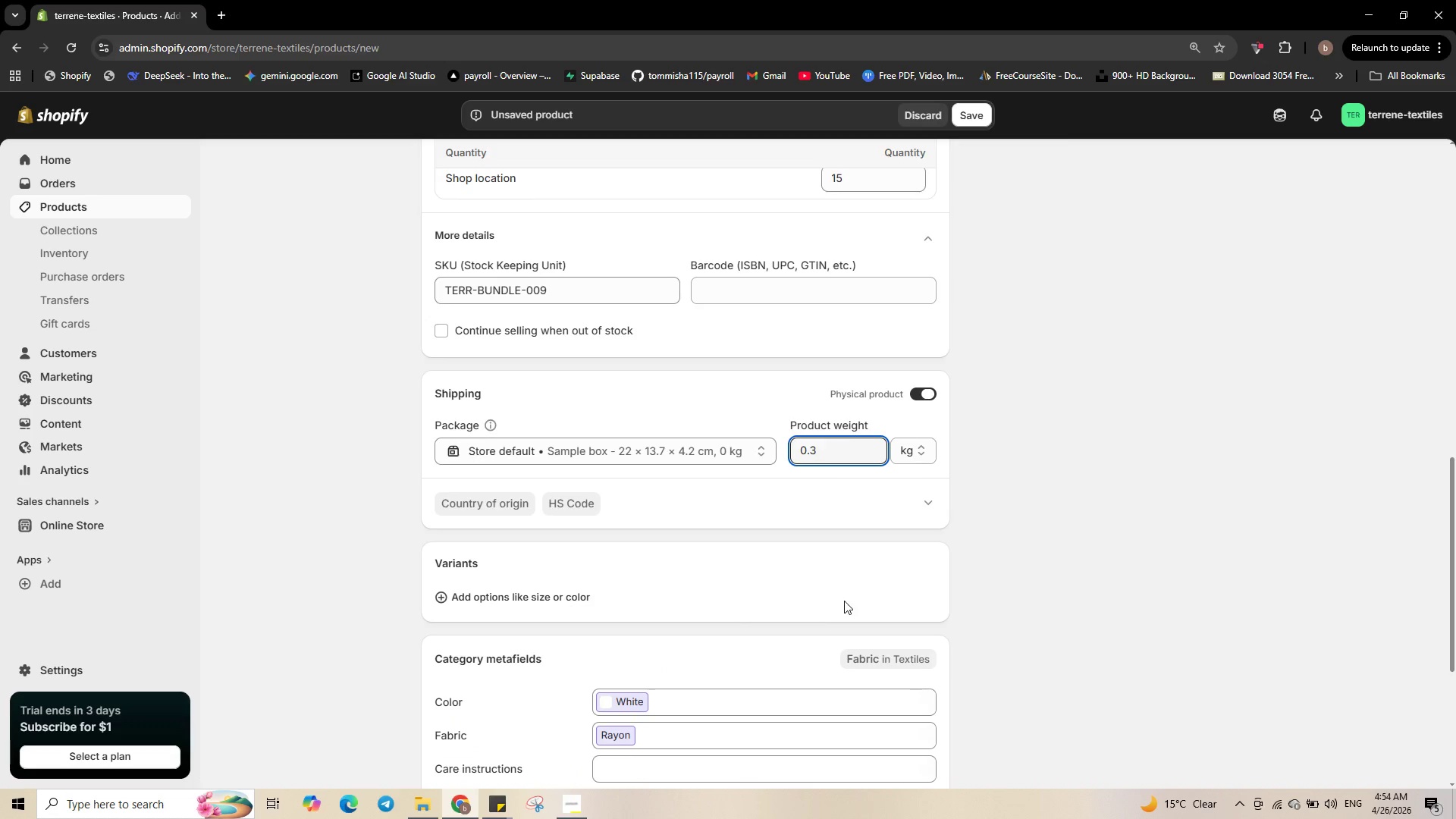 
scroll: coordinate [844, 601], scroll_direction: down, amount: 9.0
 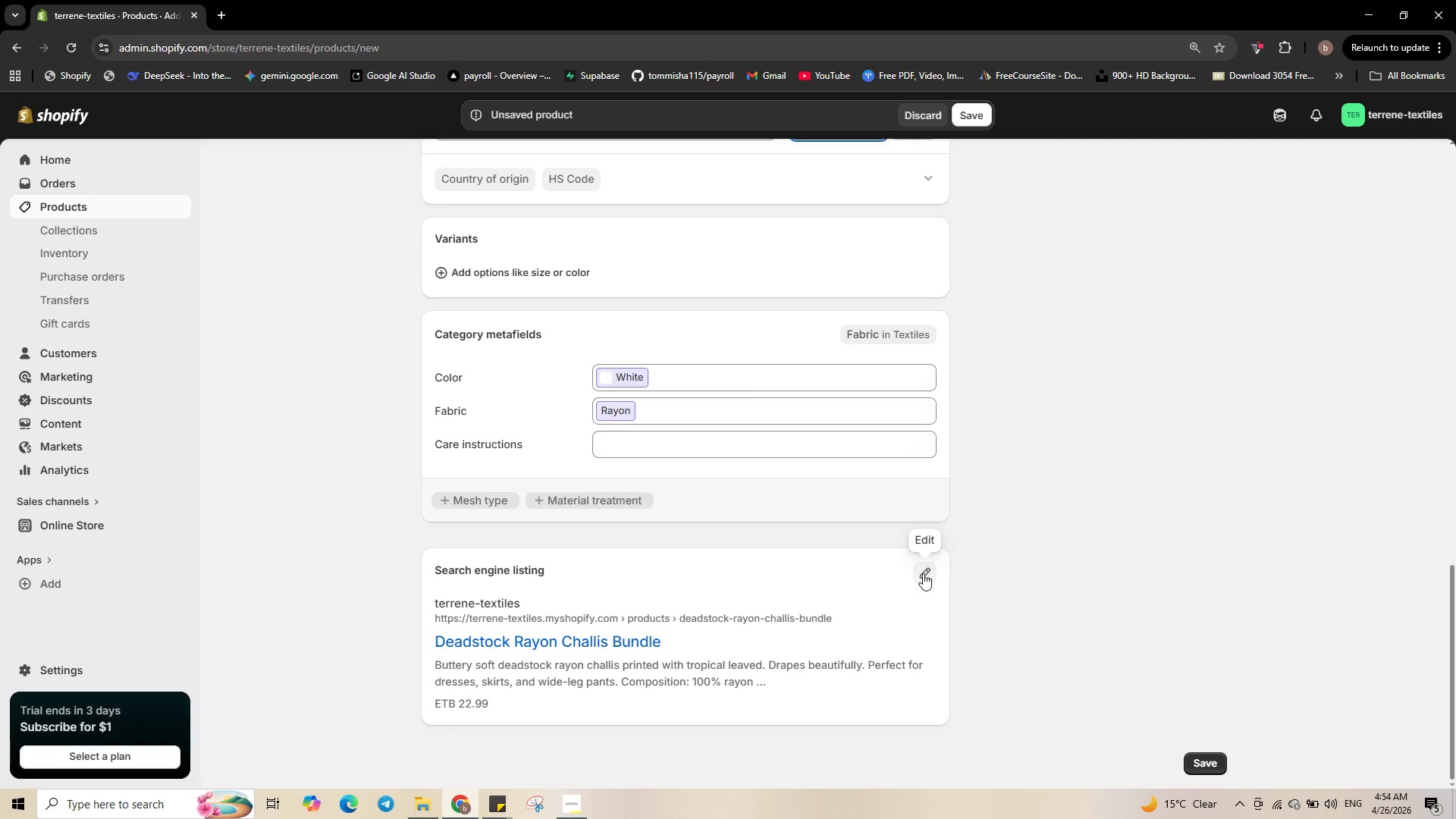 
left_click([923, 573])
 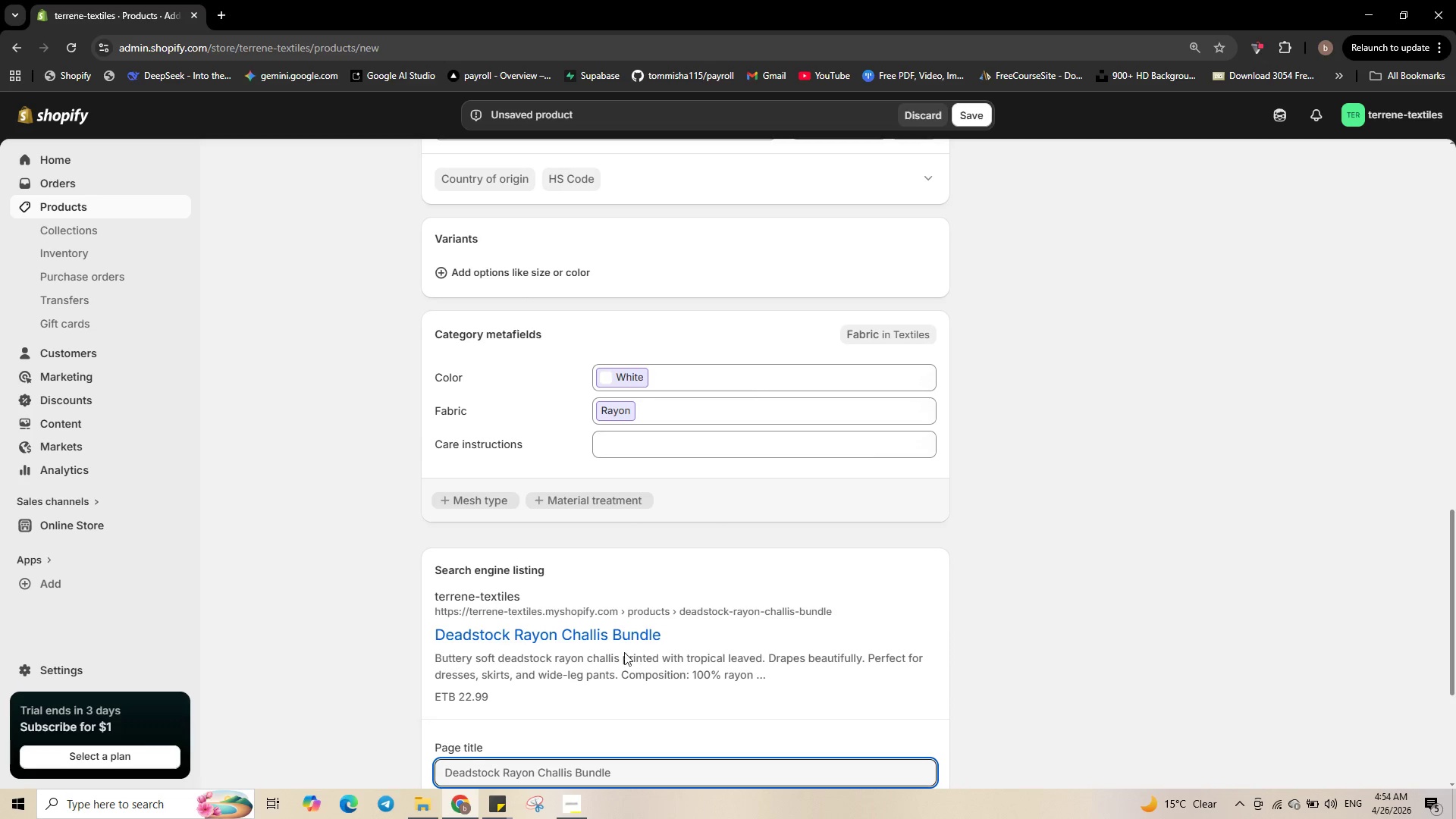 
scroll: coordinate [624, 652], scroll_direction: down, amount: 4.0
 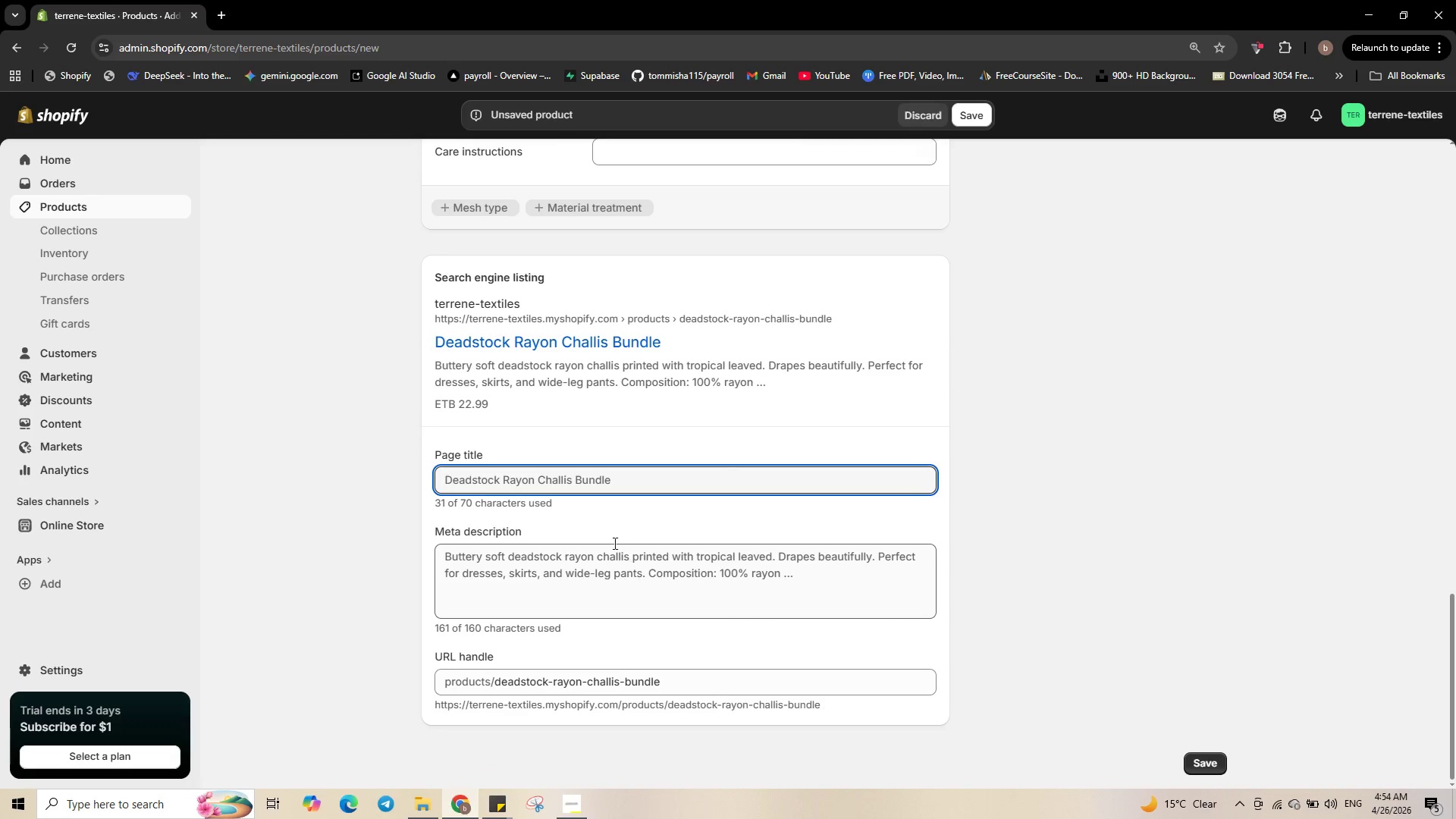 
wait(10.92)
 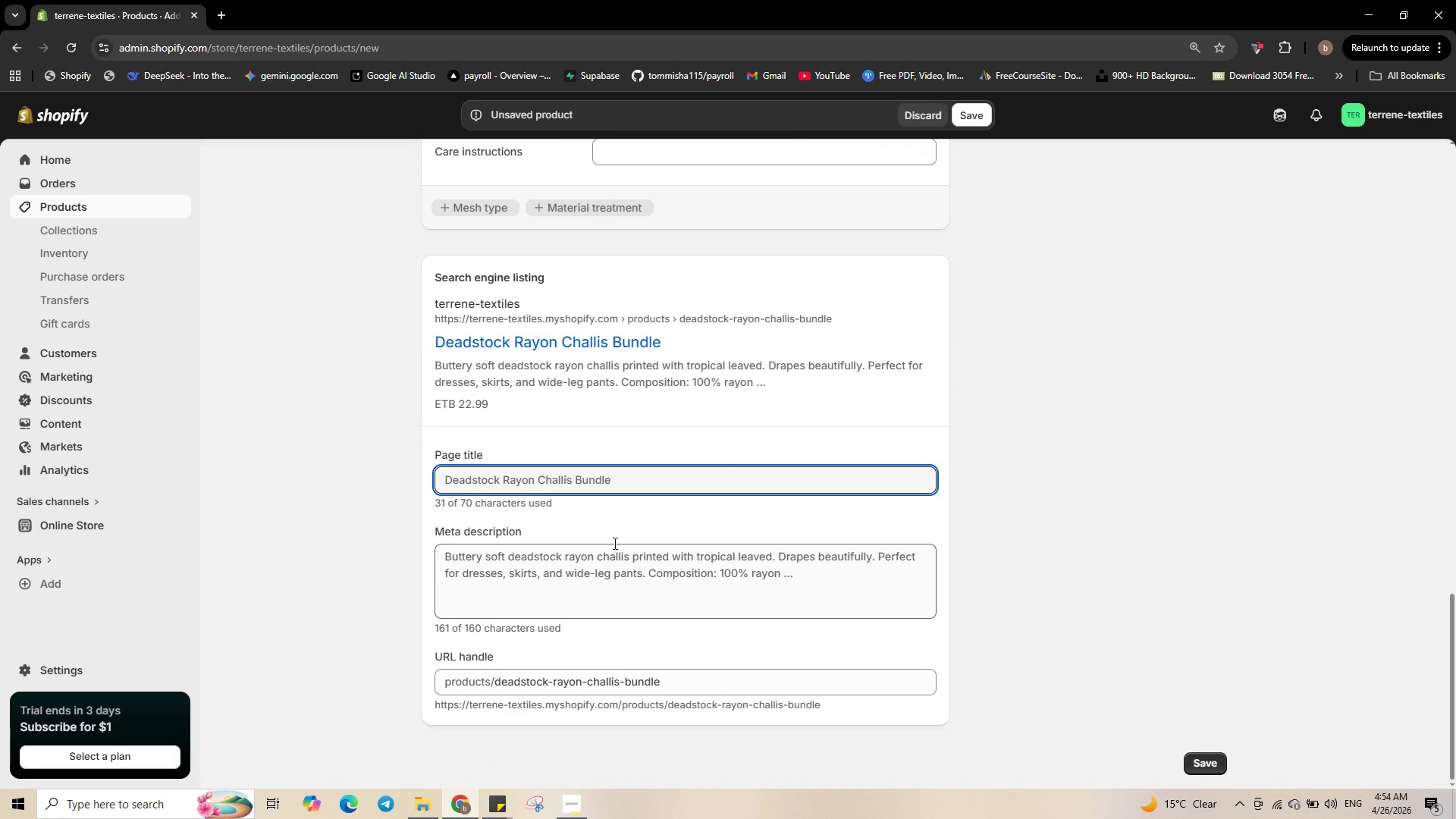 
left_click([574, 480])
 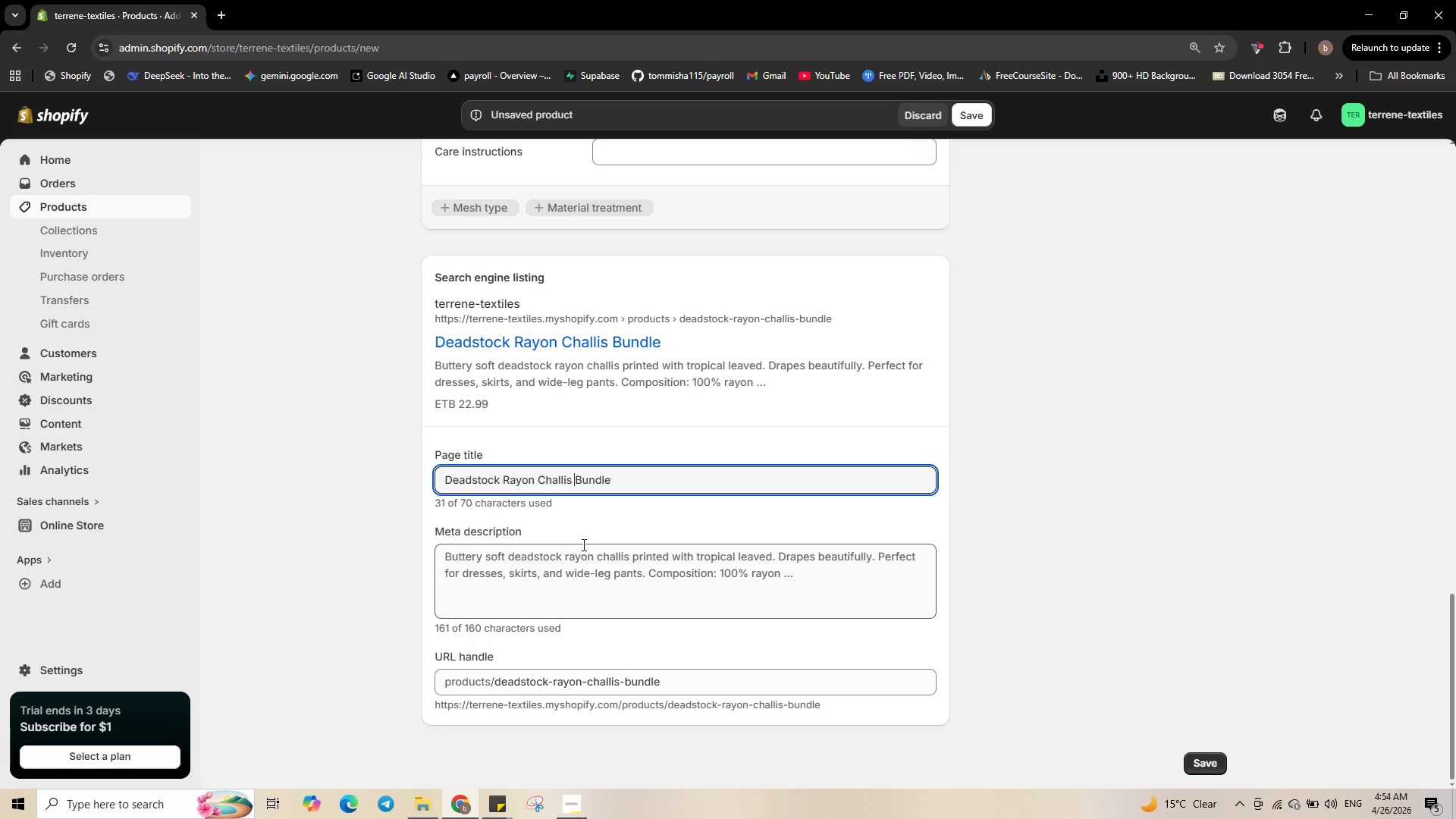 
type(Tropical )
 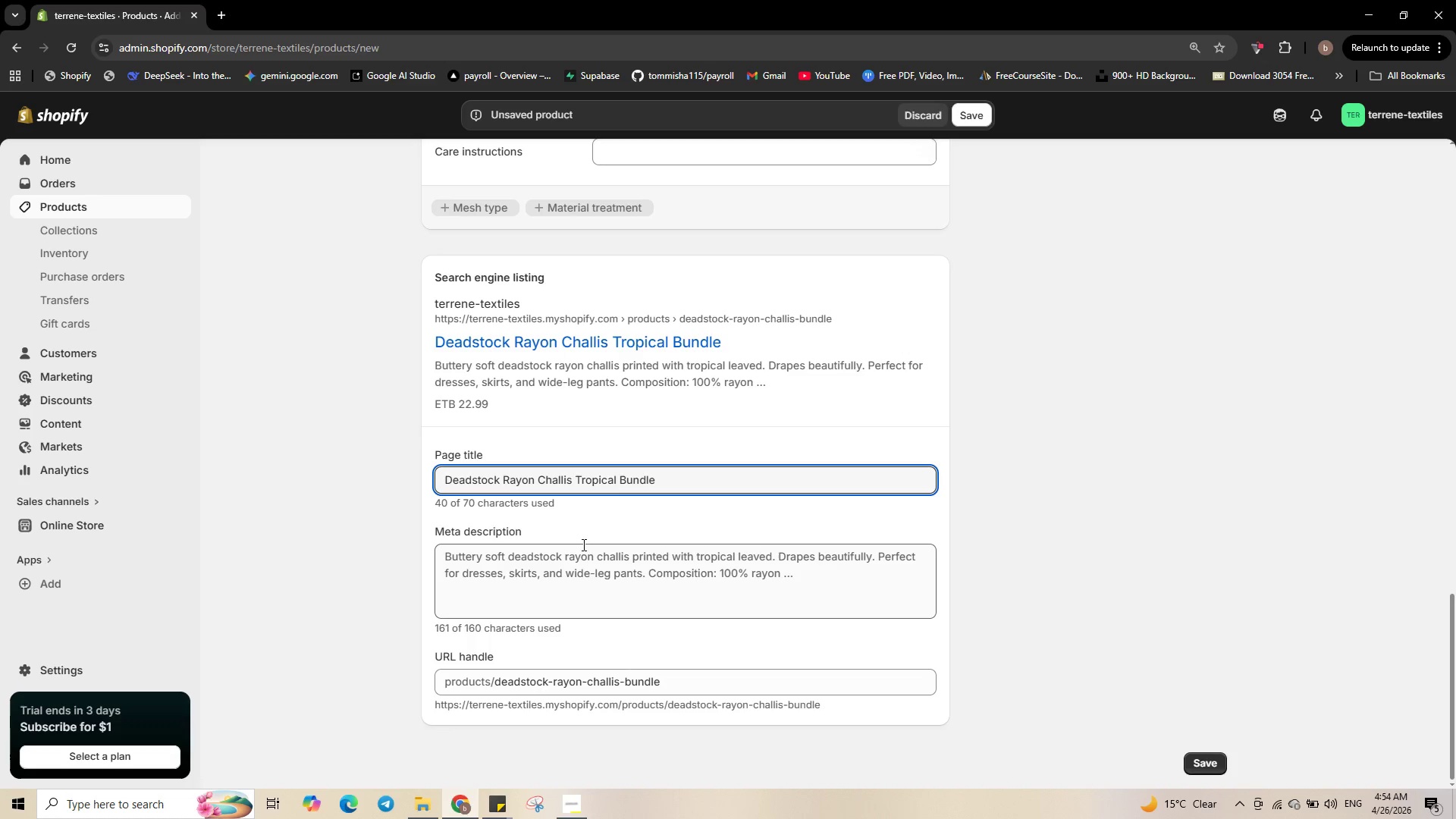 
left_click([690, 479])
 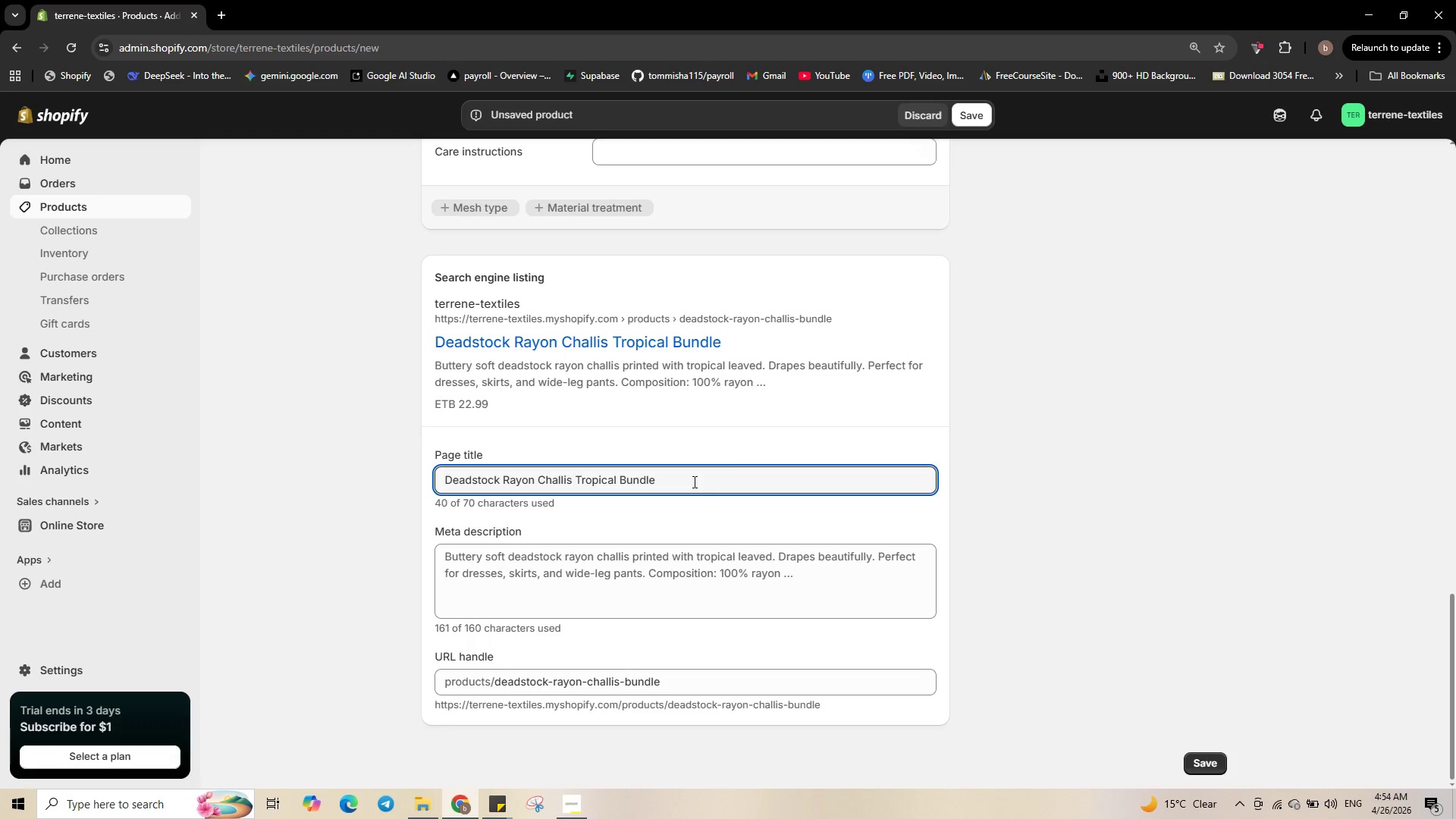 
wait(6.42)
 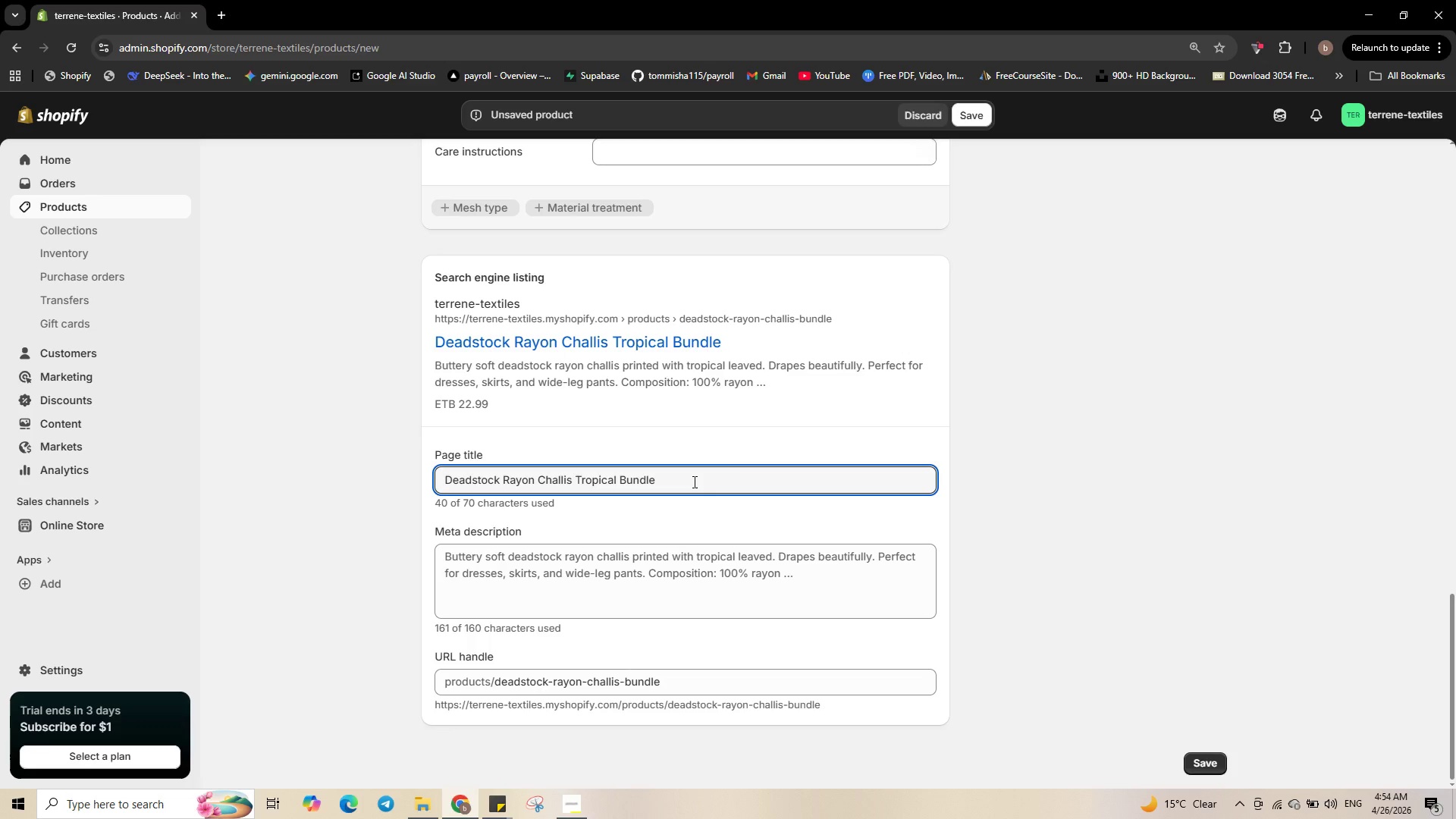 
key(Backspace)
 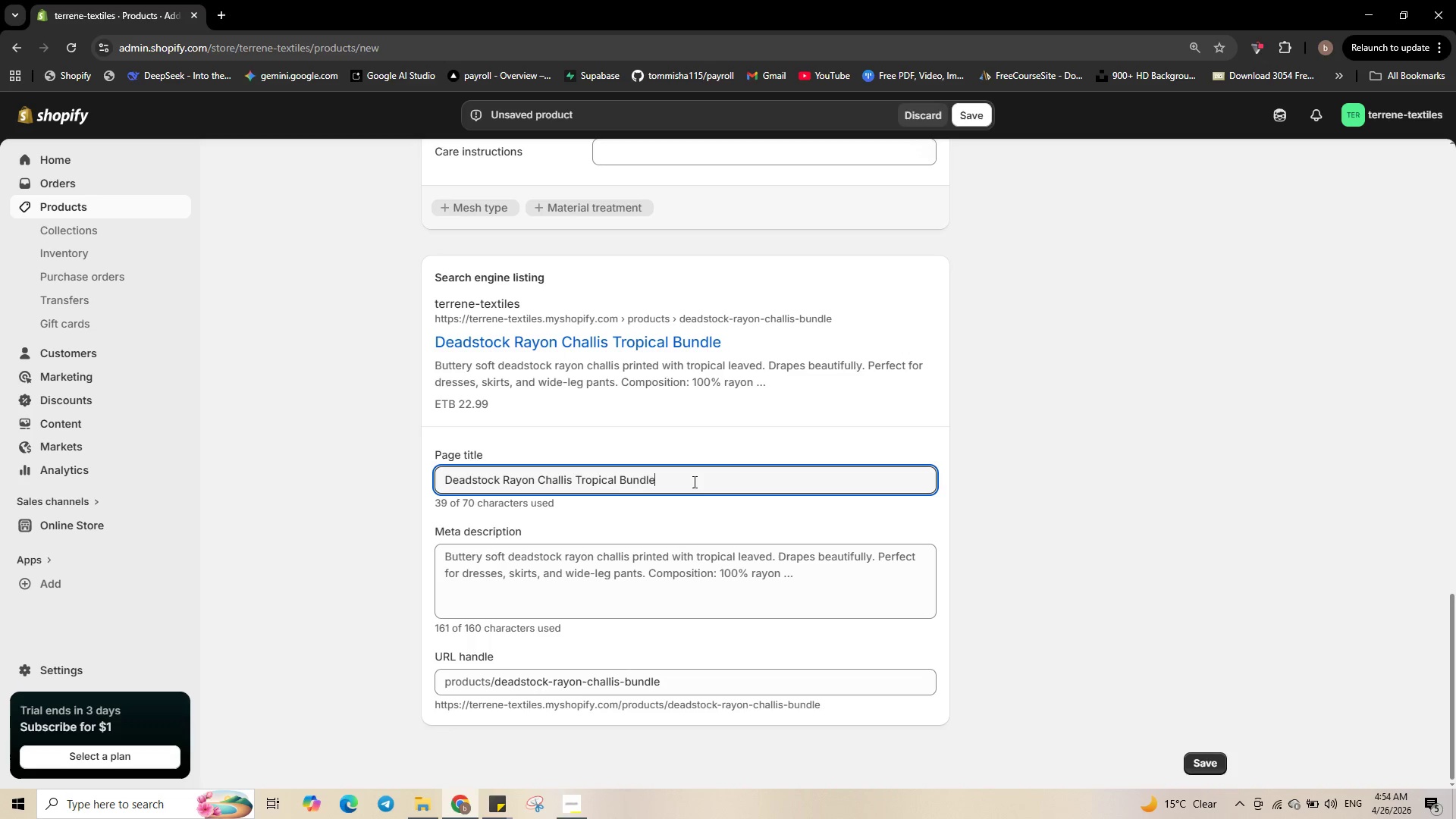 
key(Space)
 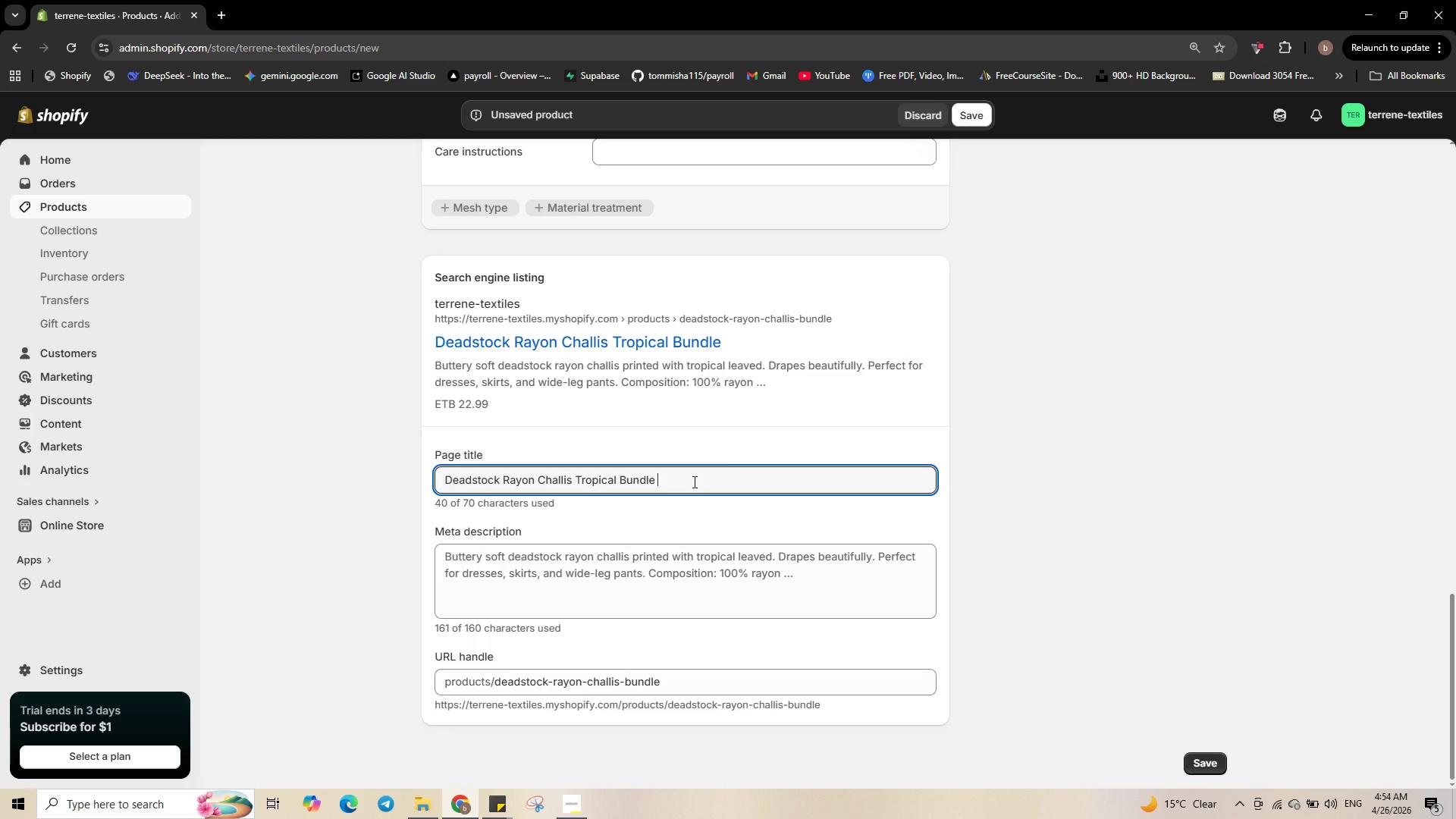 
key(Minus)
 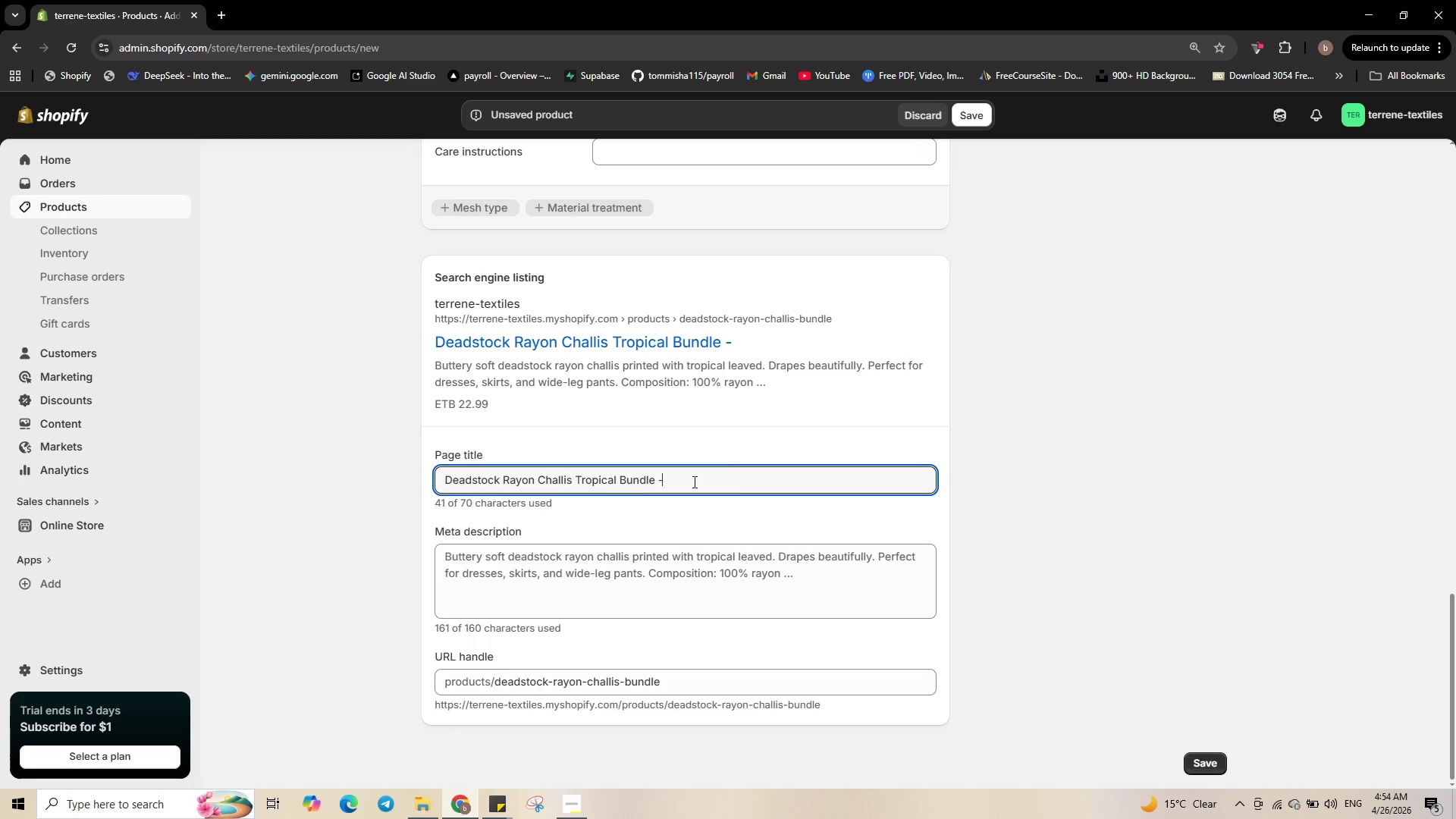 
key(Space)
 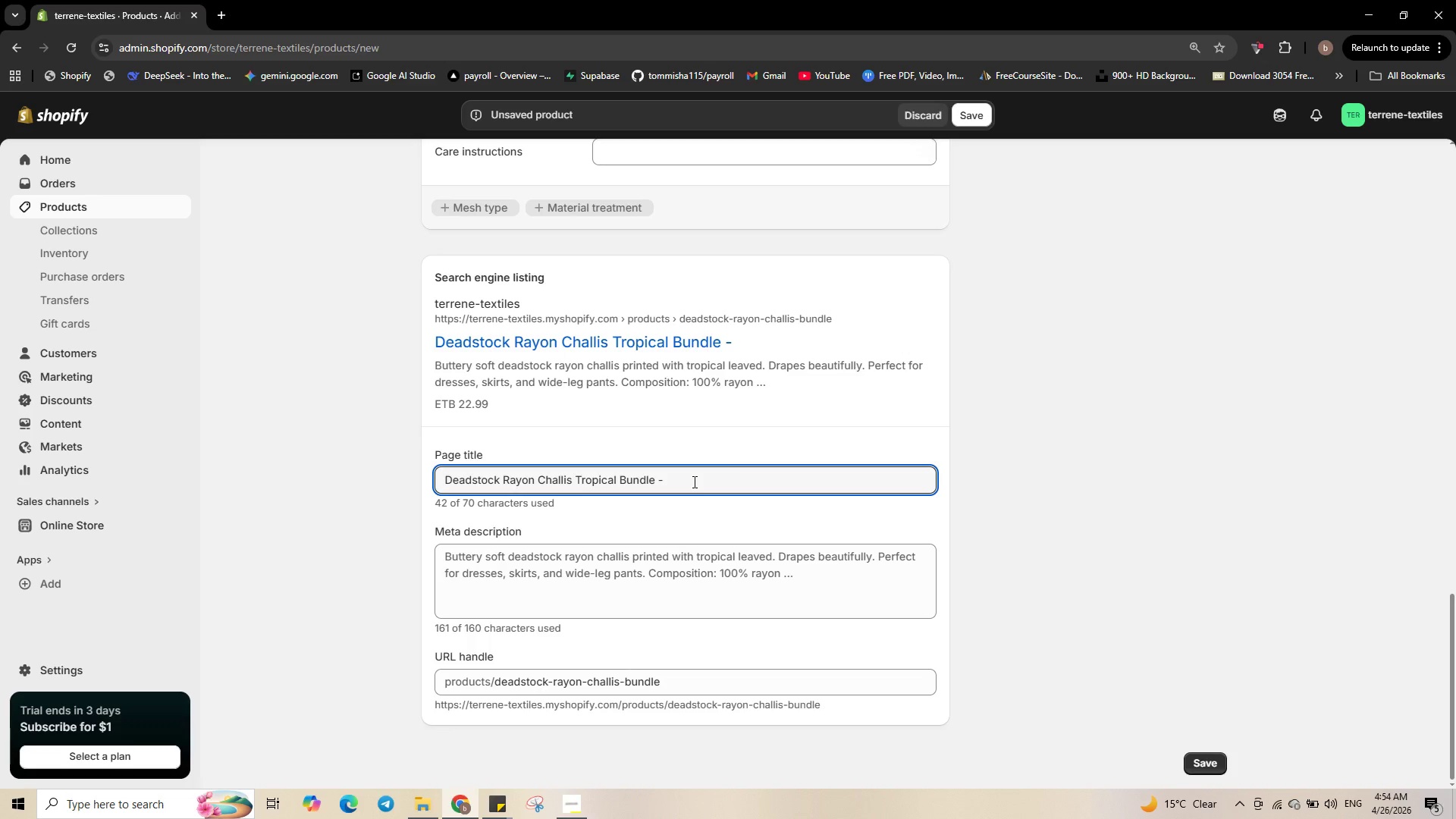 
key(Numpad2)
 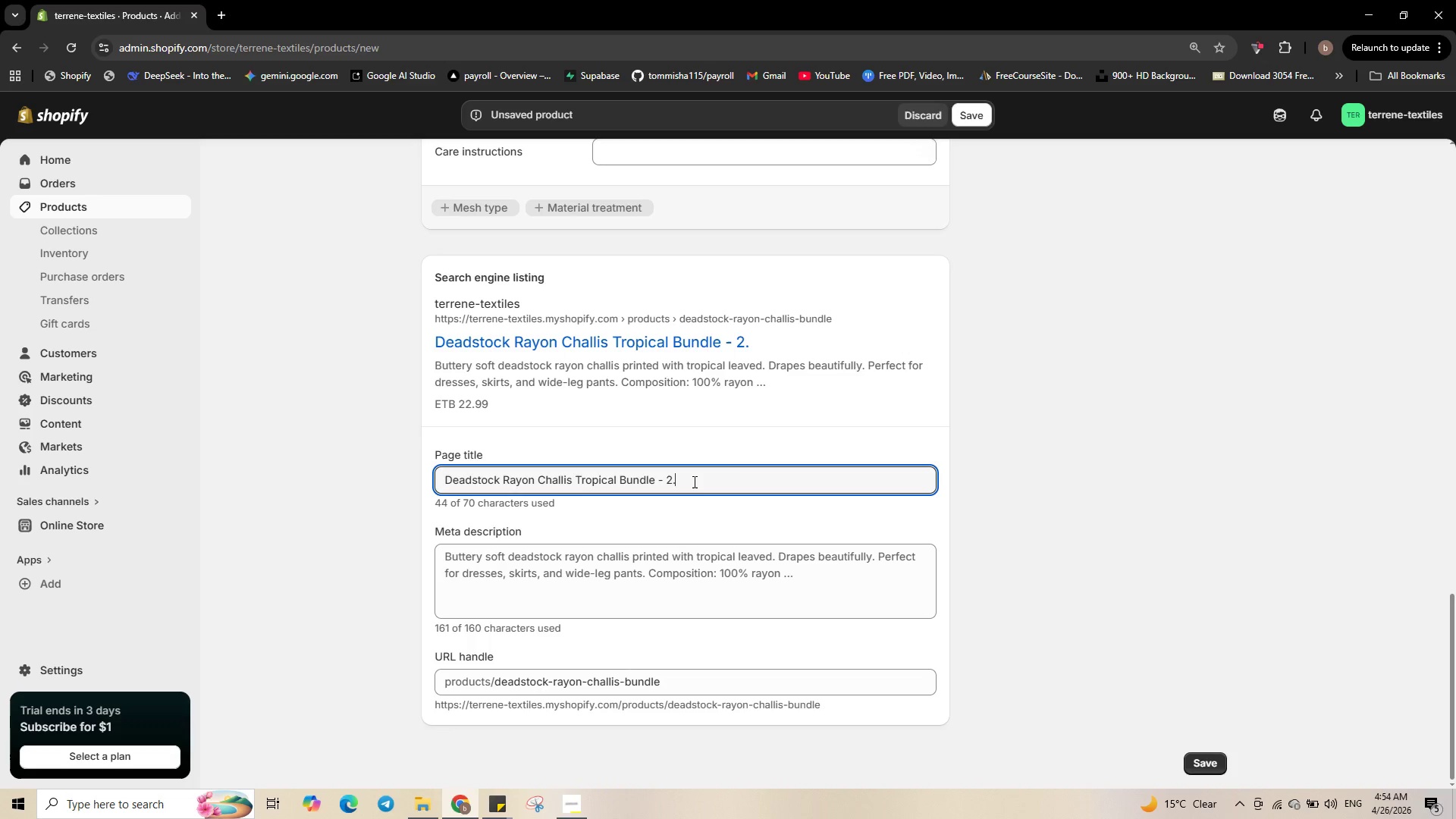 
key(NumpadDecimal)
 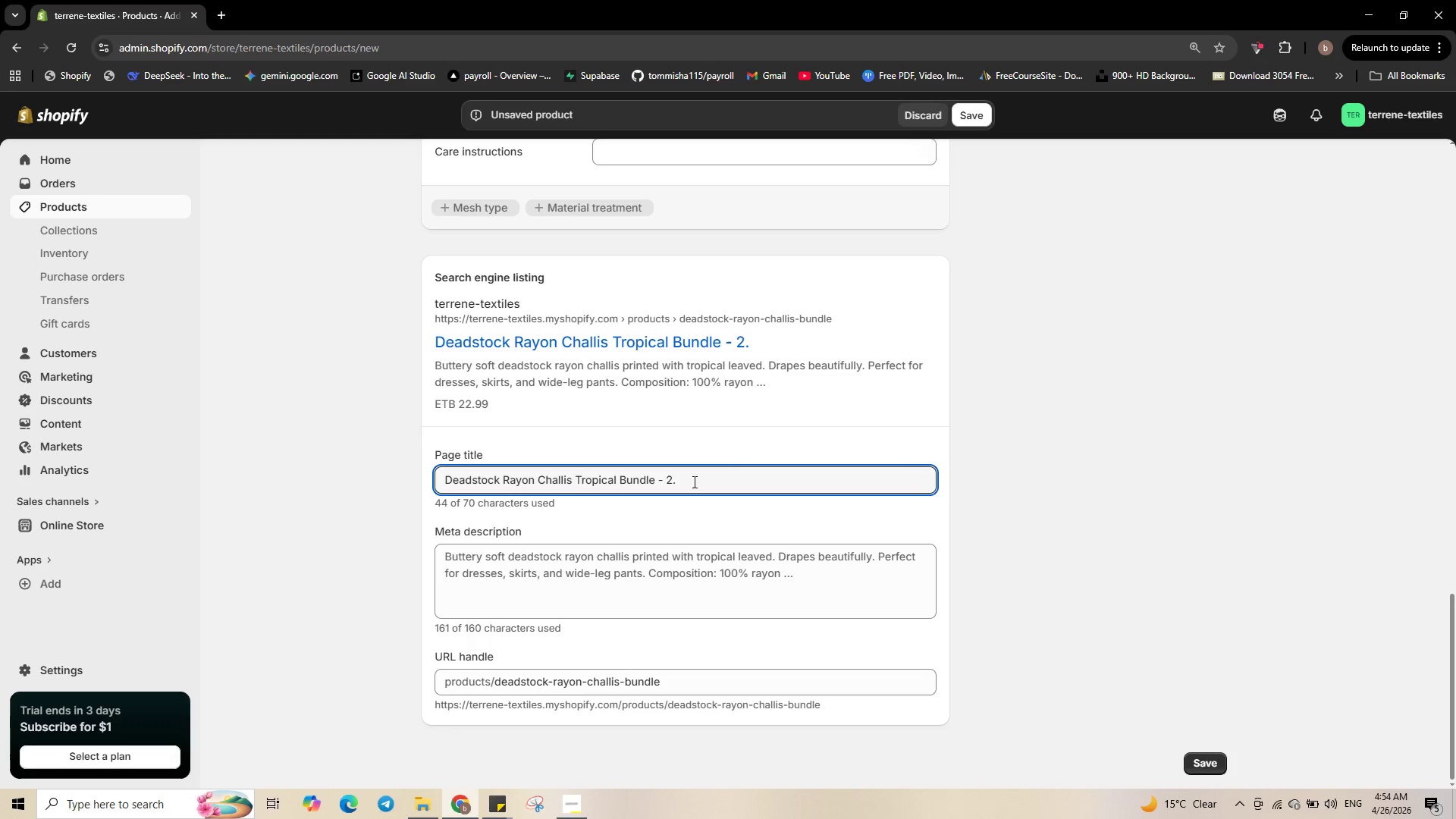 
key(Numpad5)
 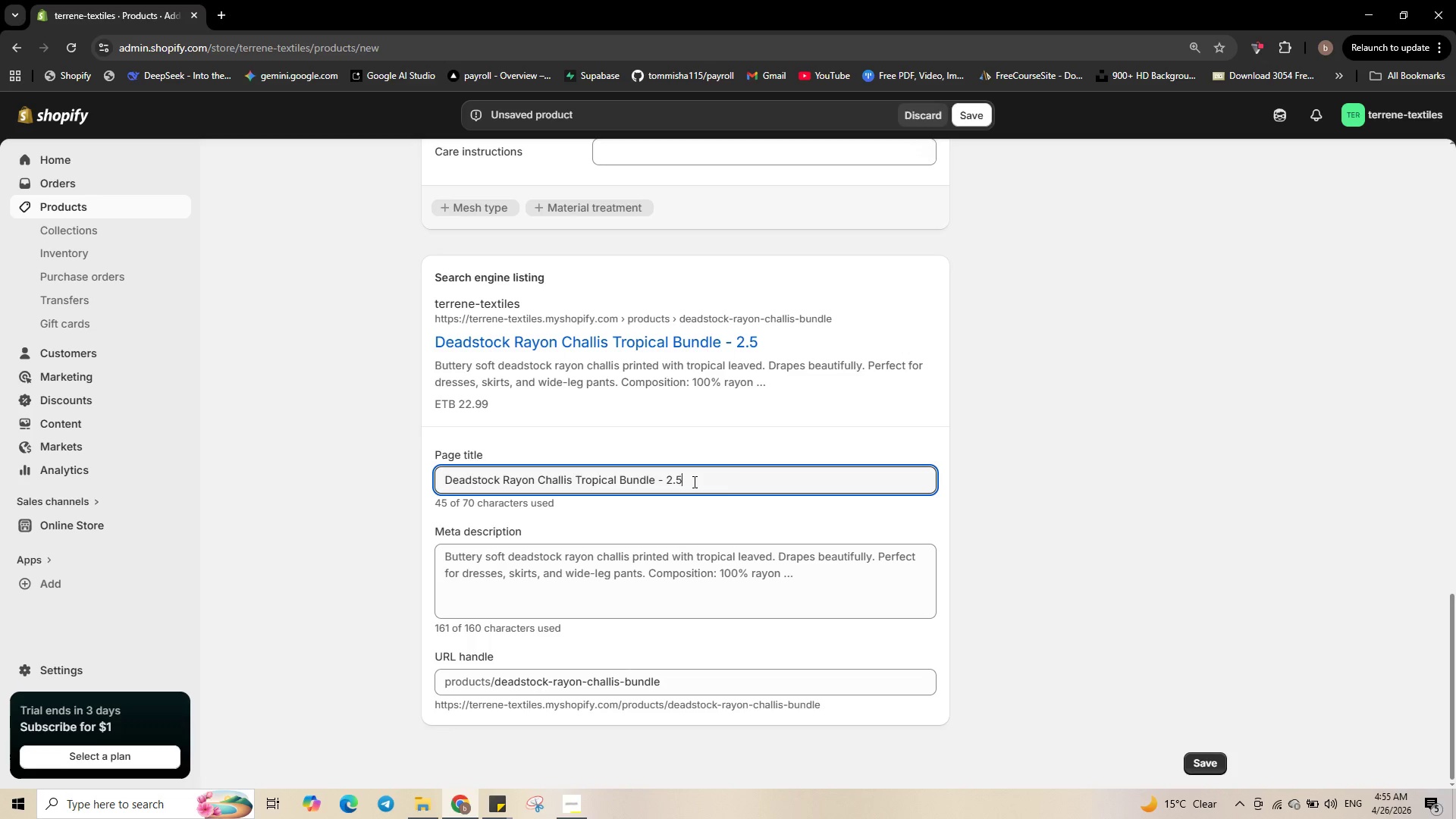 
wait(11.42)
 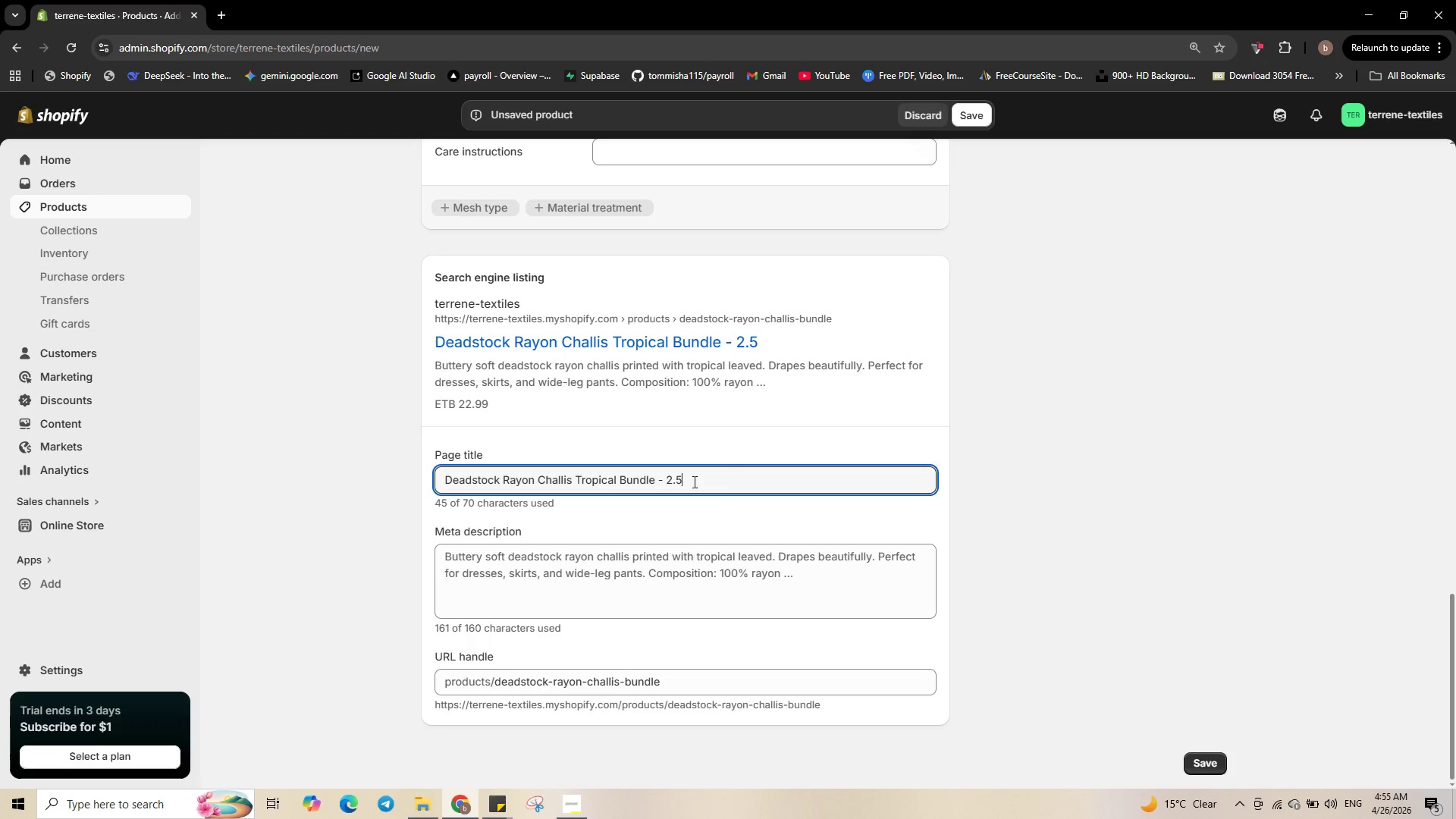 
type( Yards )
 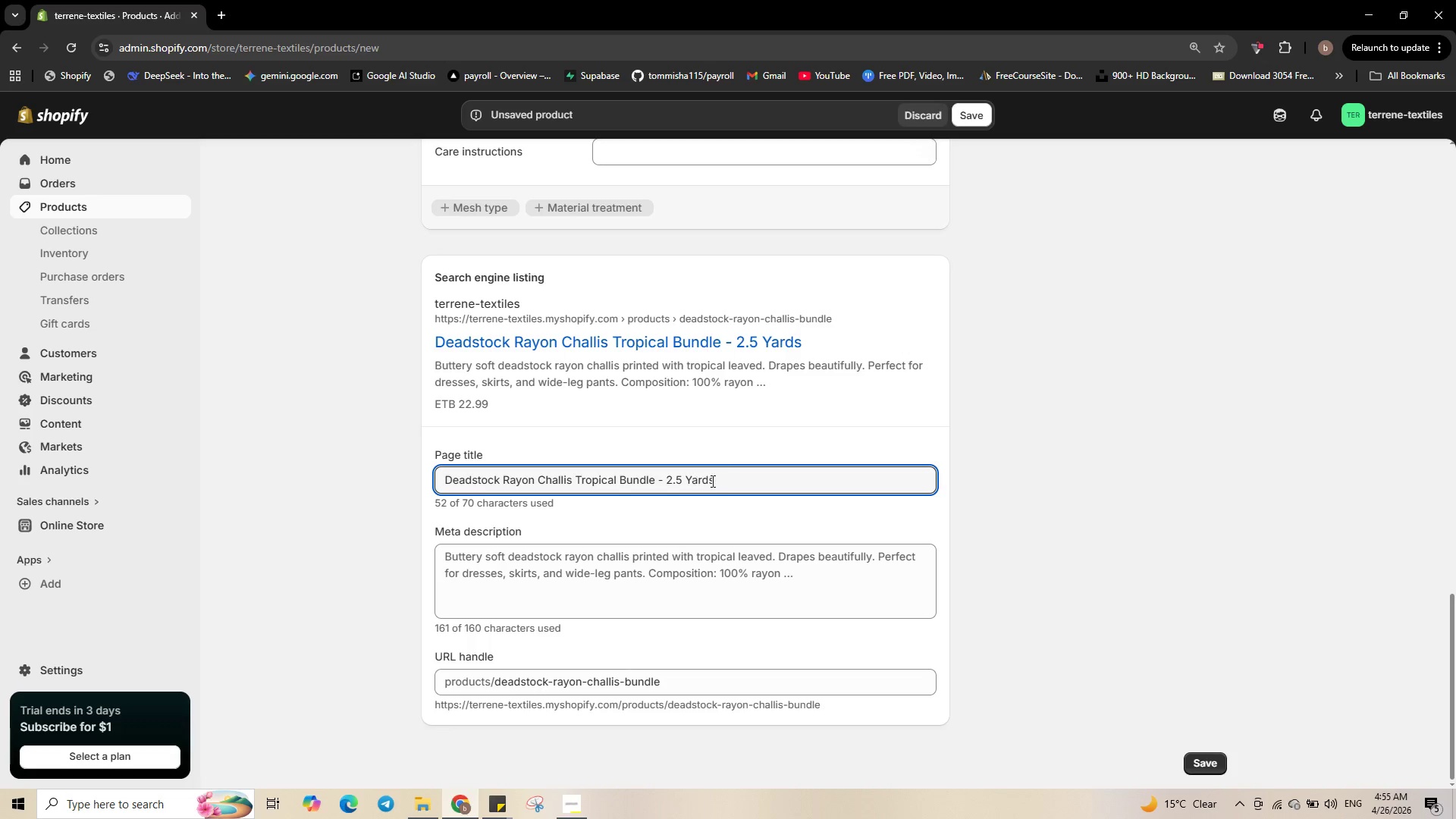 
left_click([717, 566])
 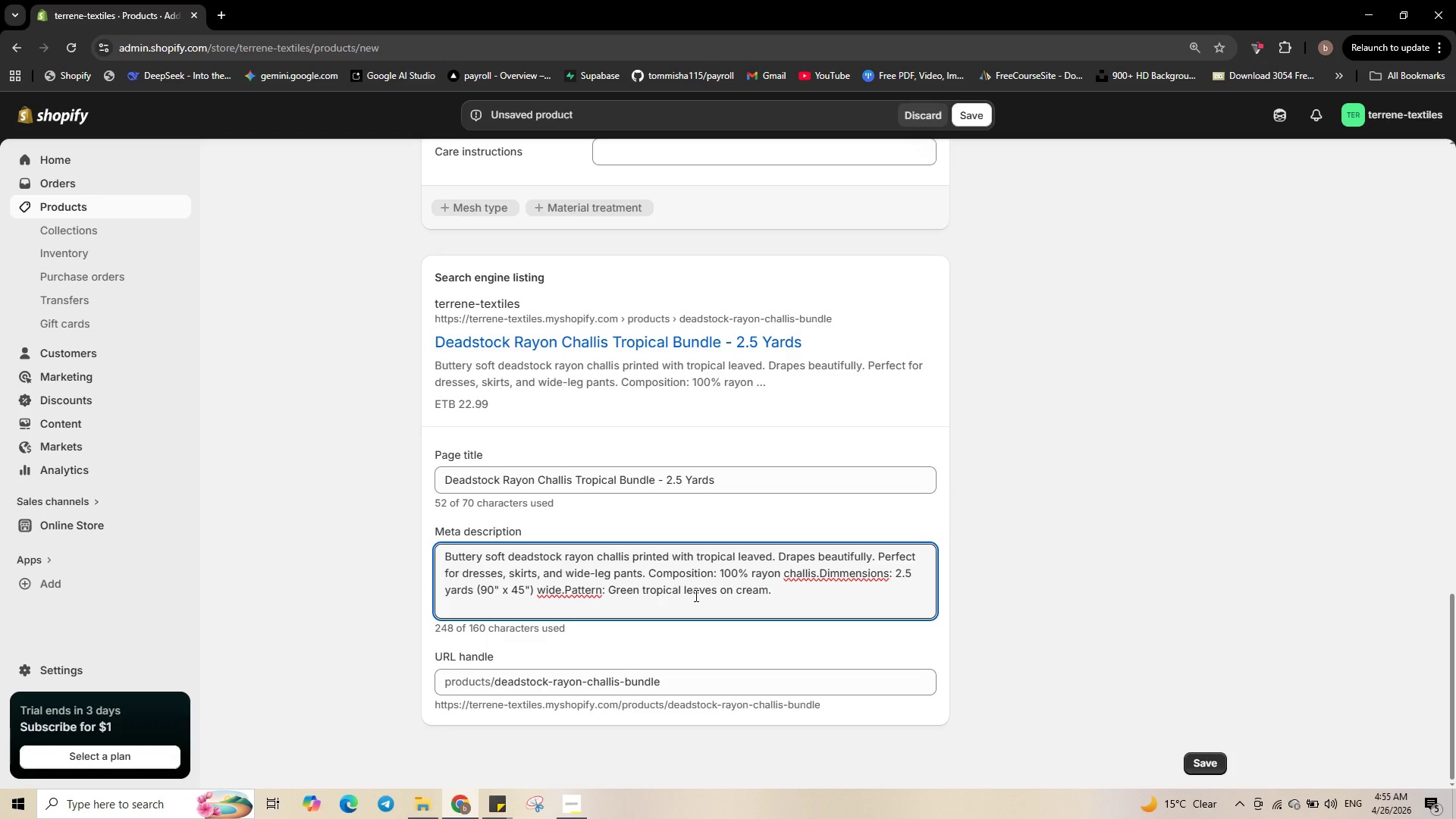 
hold_key(key=ControlLeft, duration=0.86)
 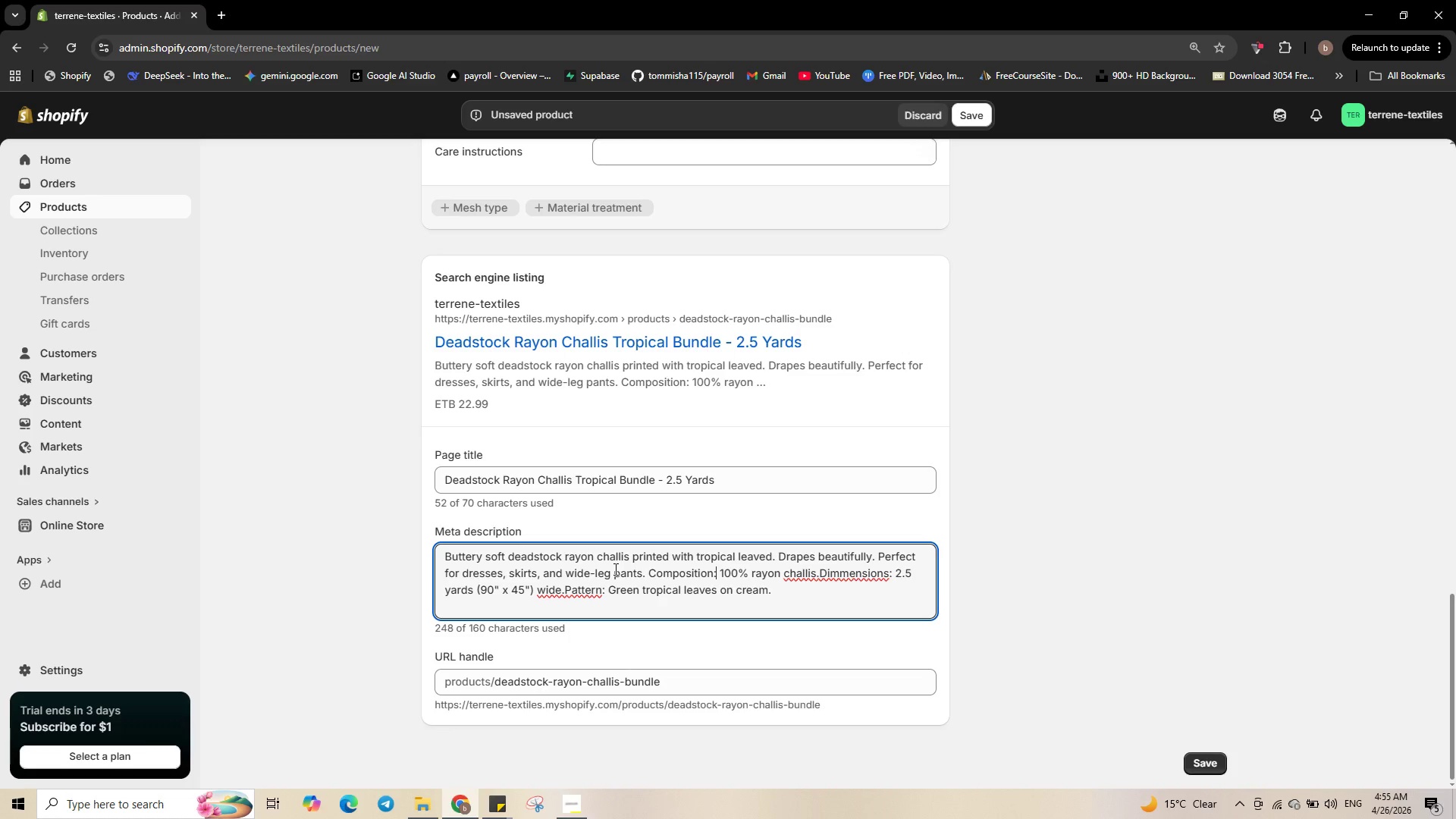 
wait(16.03)
 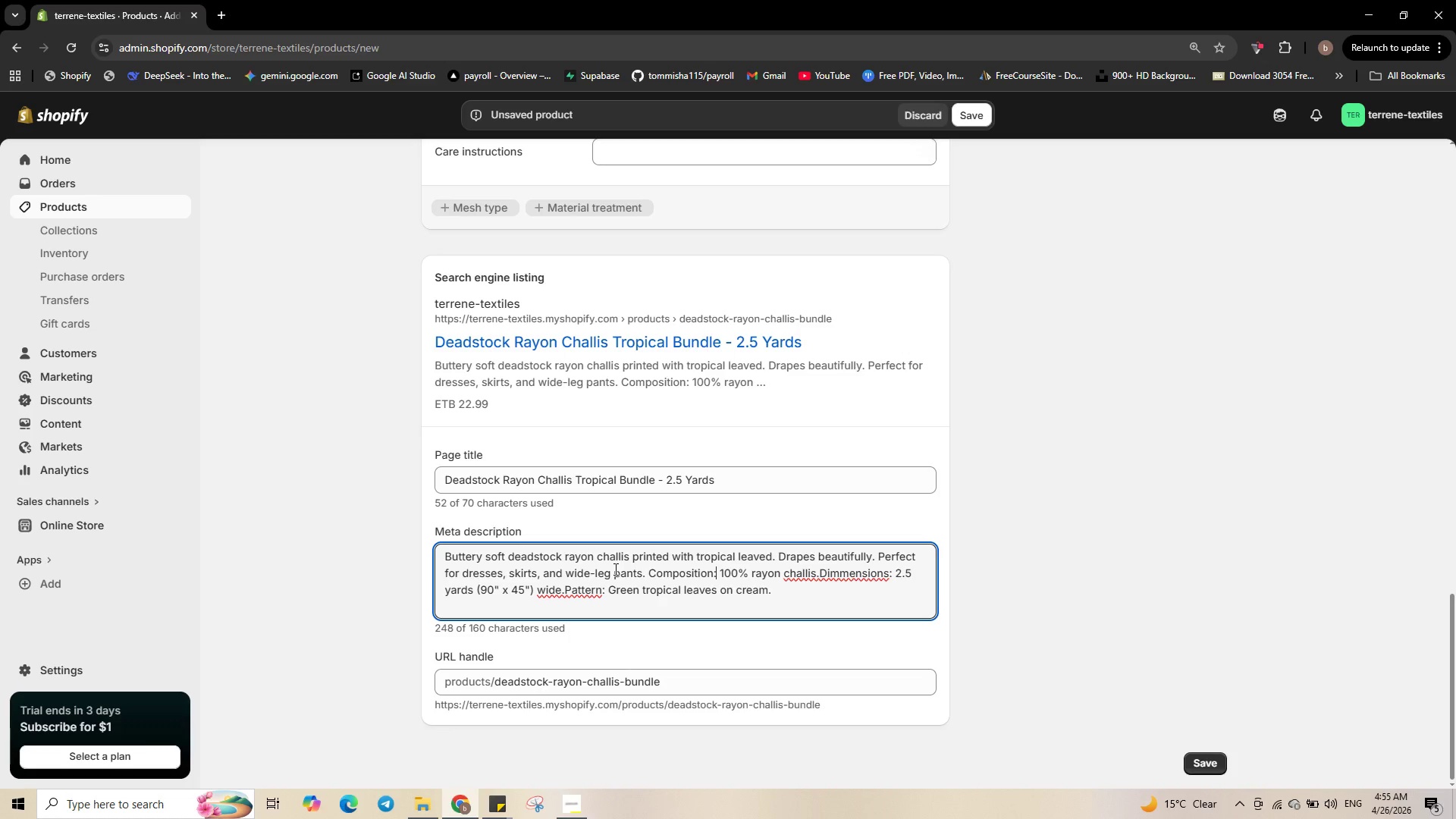 
left_click_drag(start_coordinate=[668, 554], to_coordinate=[630, 565])
 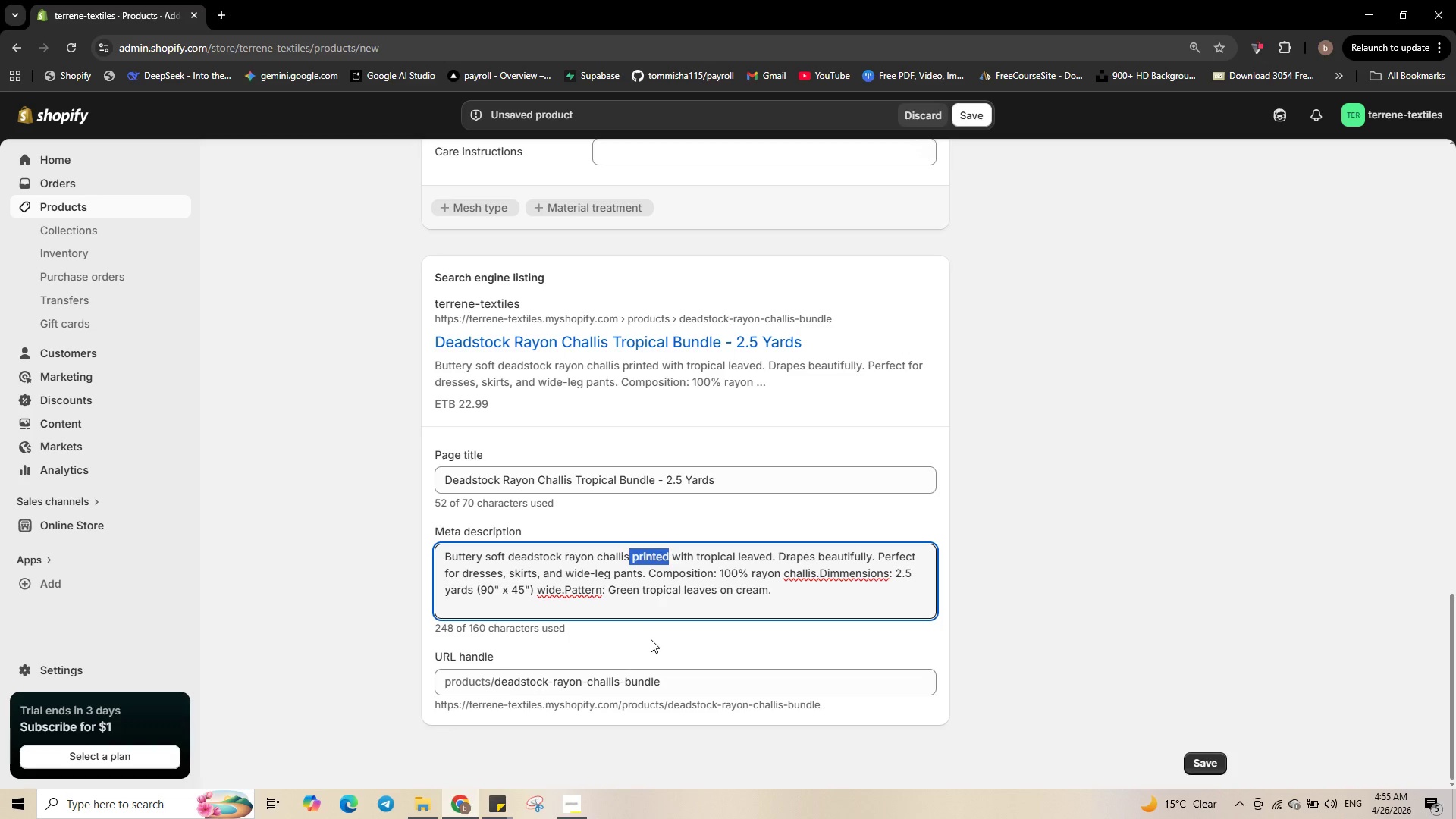 
key(Backspace)
 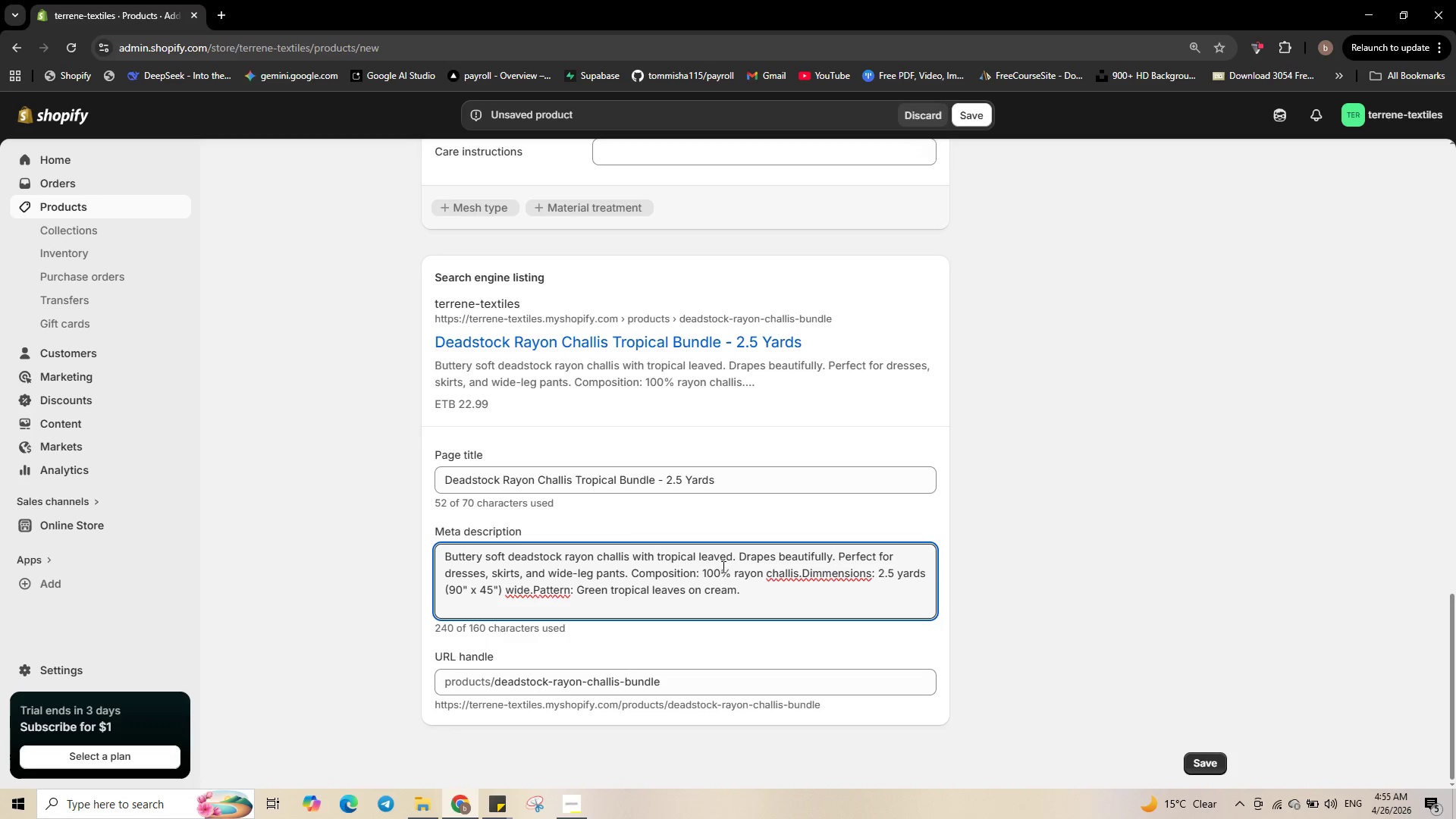 
wait(5.55)
 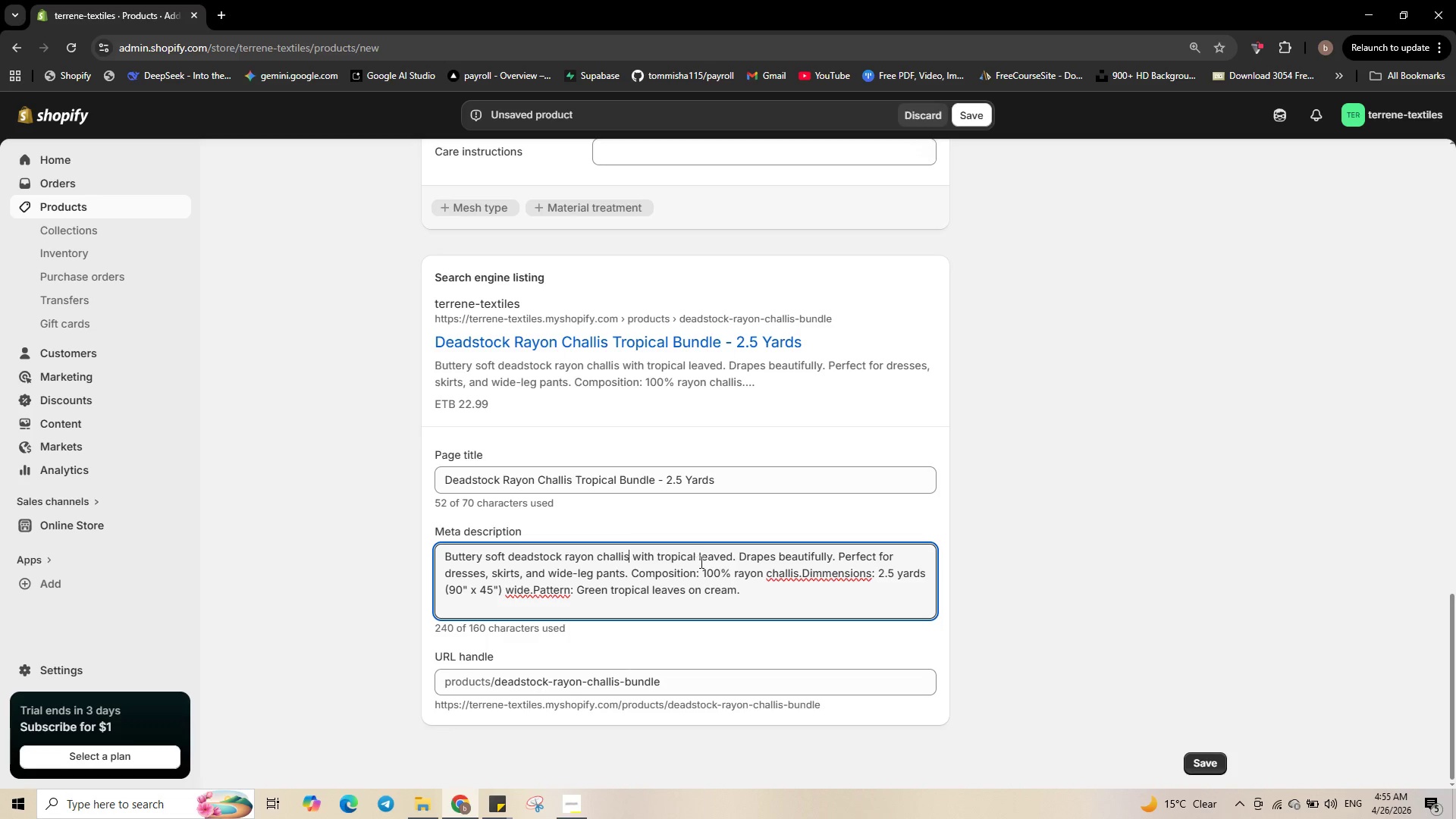 
double_click([711, 557])
 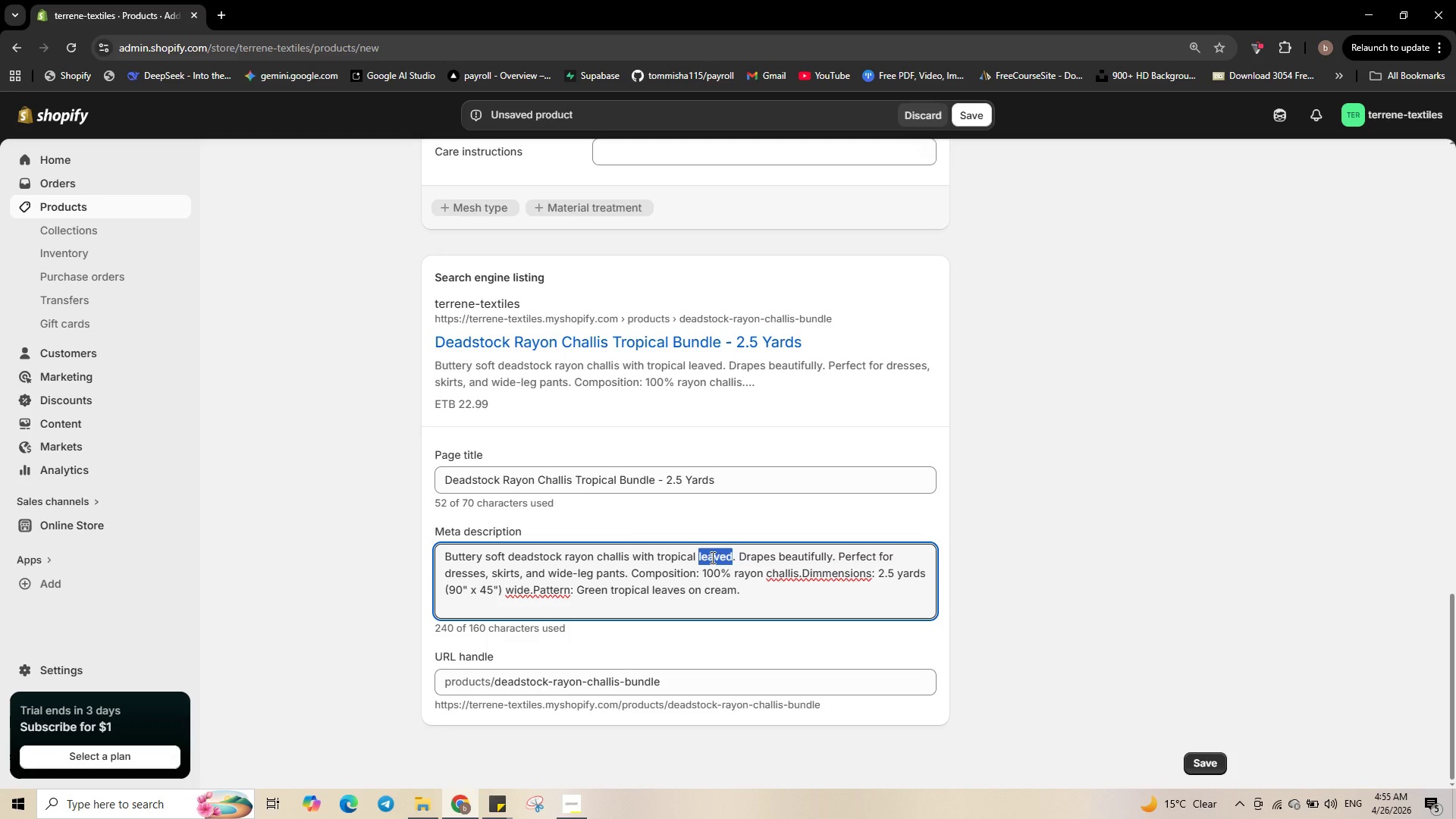 
type(leaf print )
 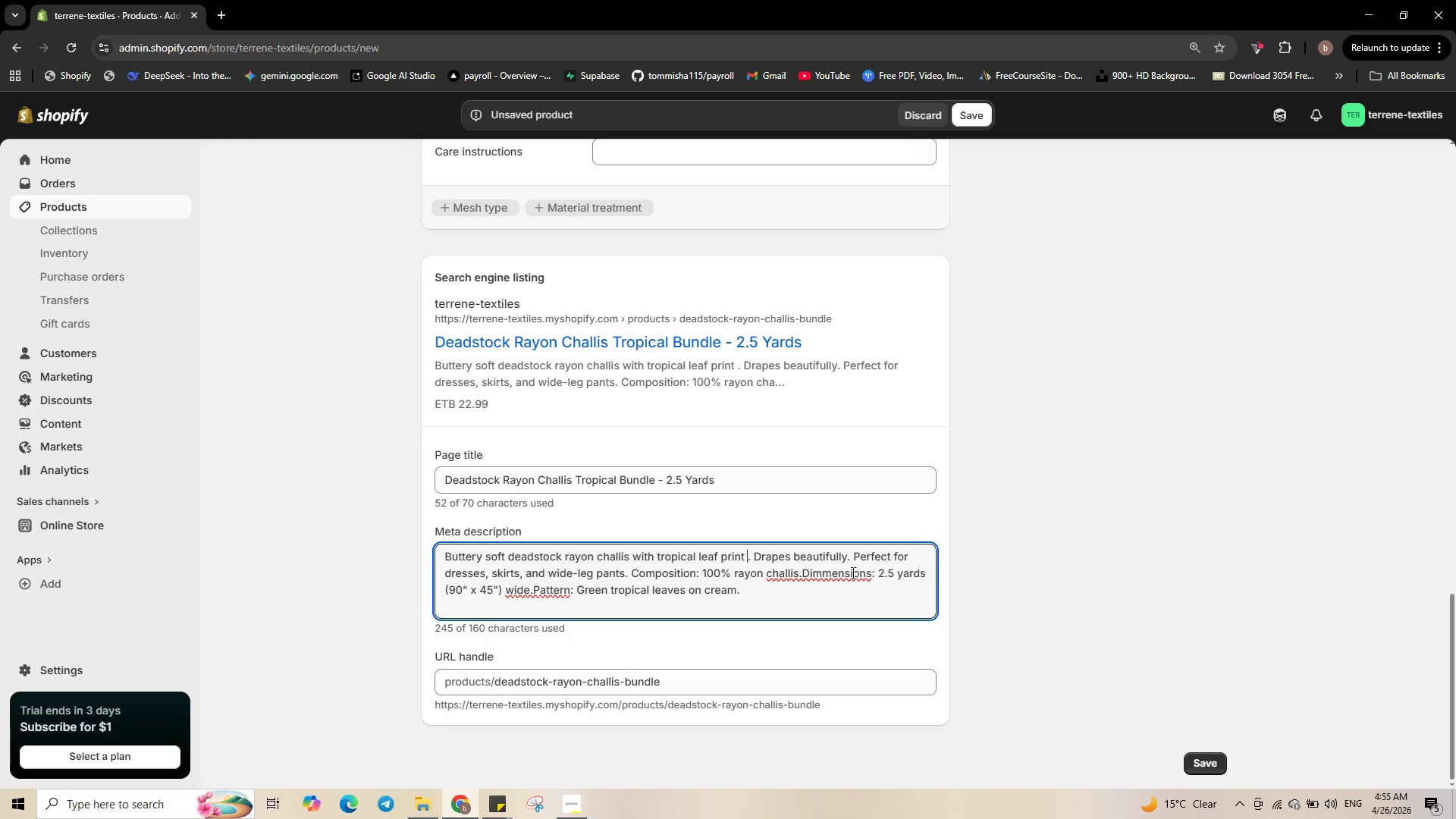 
wait(7.16)
 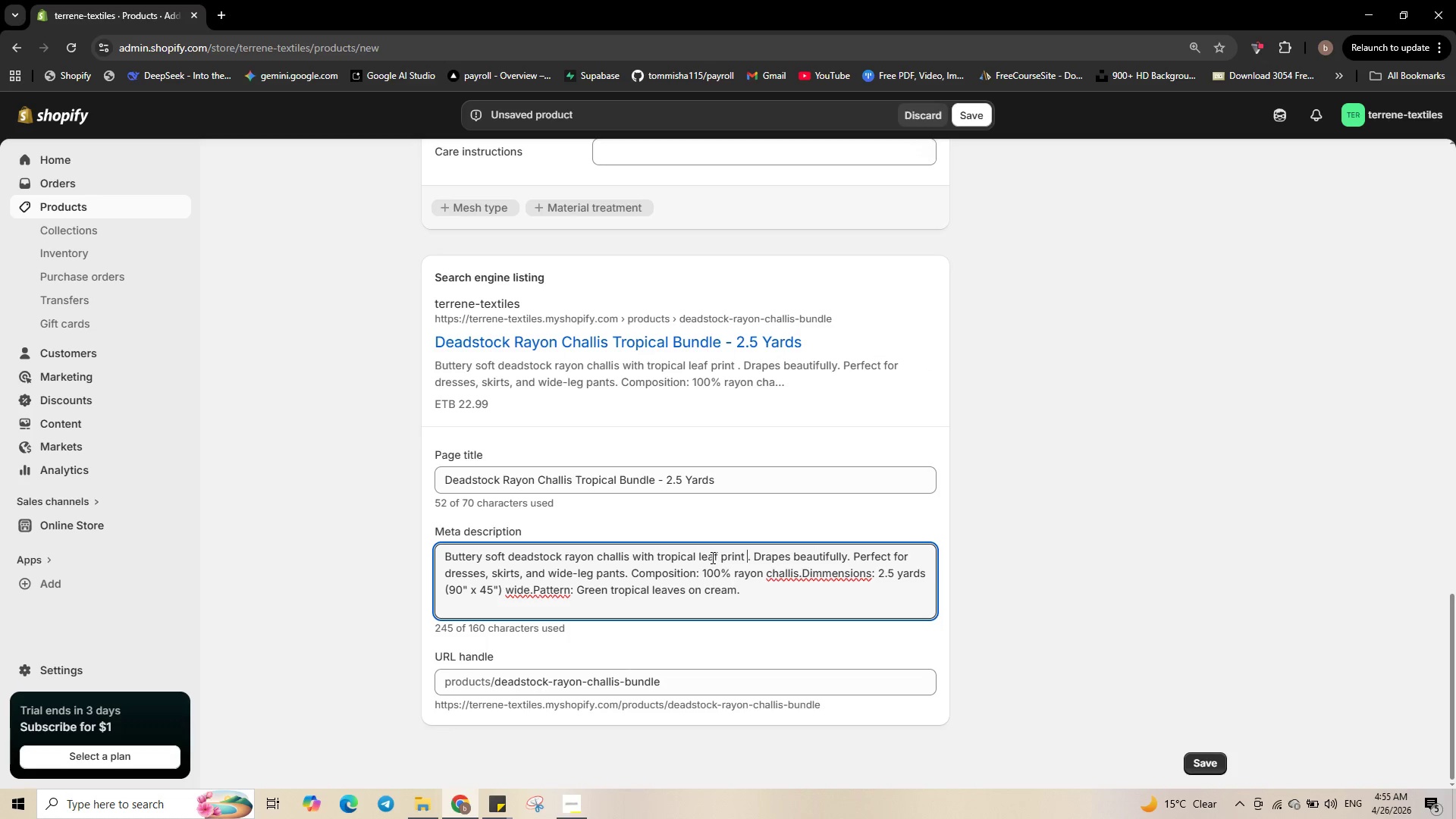 
left_click_drag(start_coordinate=[755, 555], to_coordinate=[874, 577])
 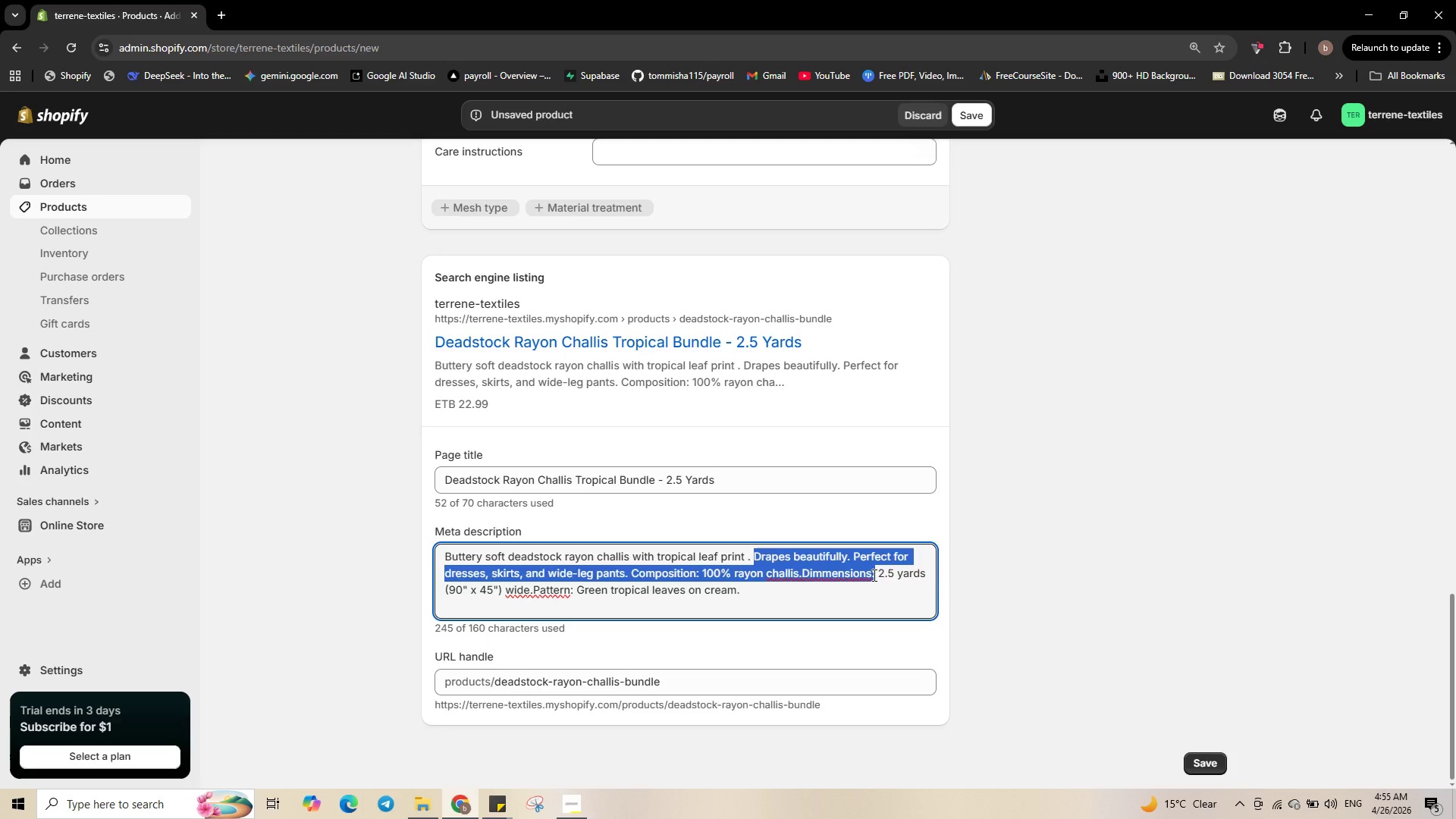 
key(Backspace)
 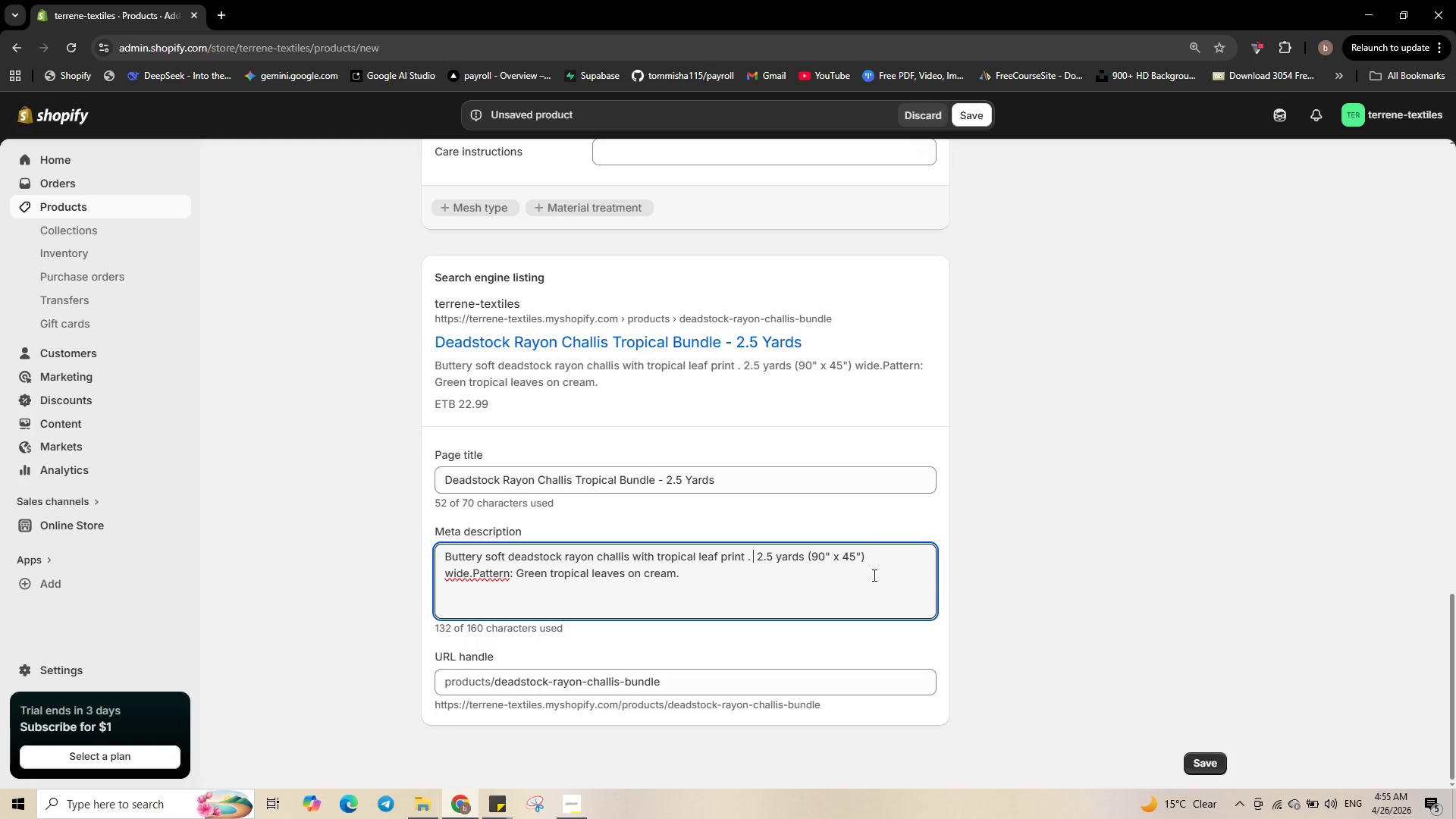 
key(Backspace)
 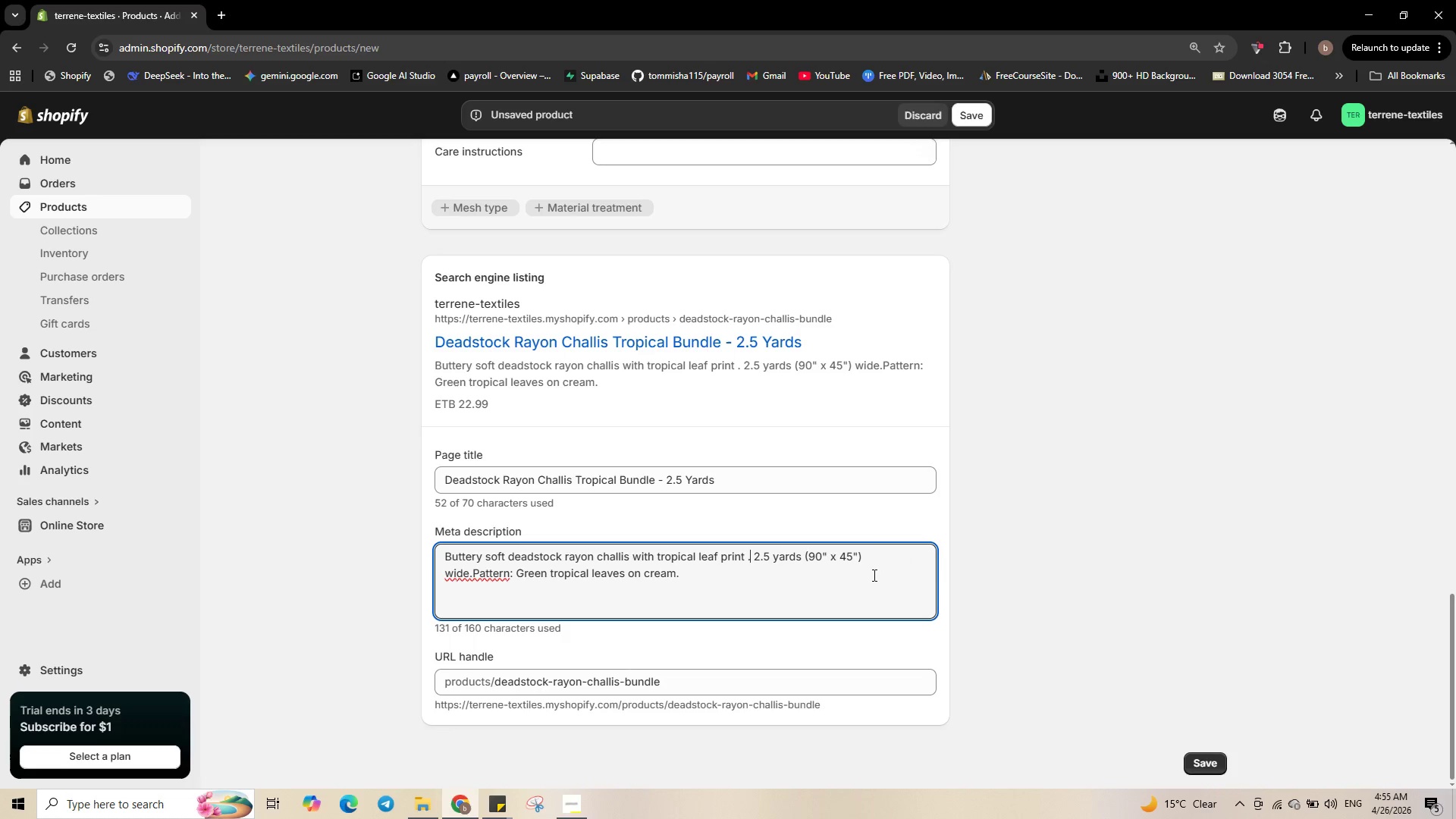 
key(Backspace)
 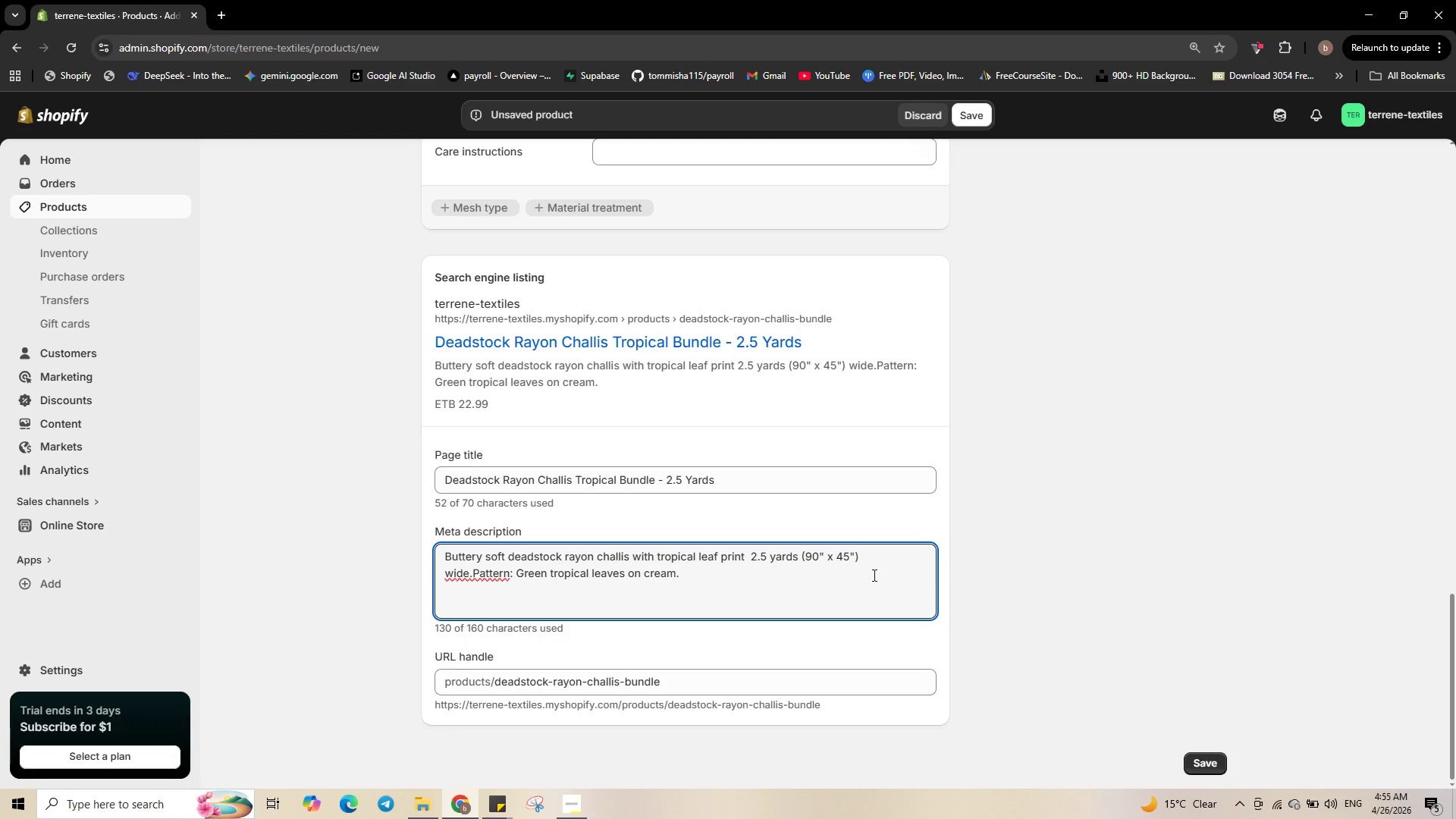 
key(Backspace)
 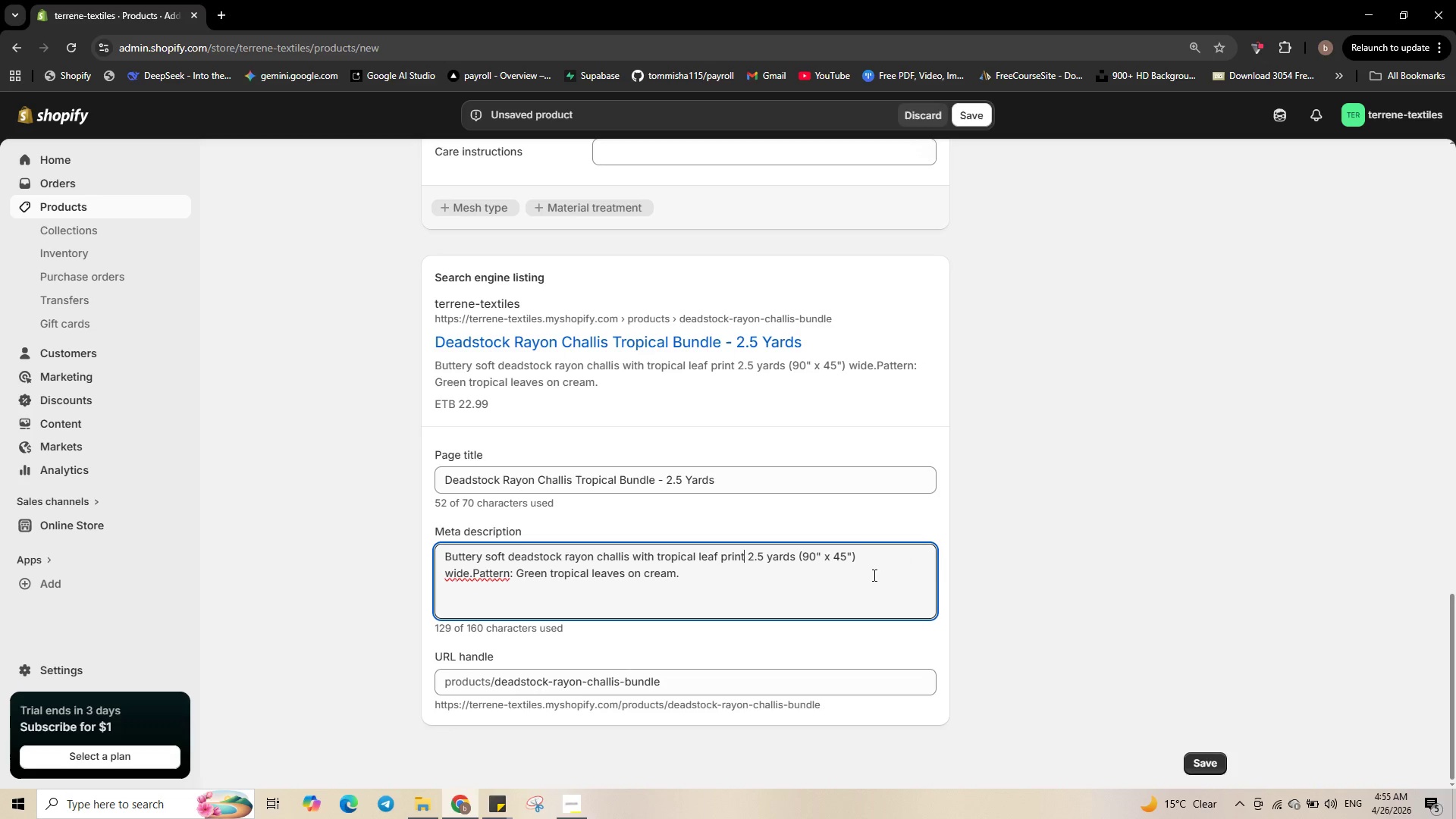 
key(Period)
 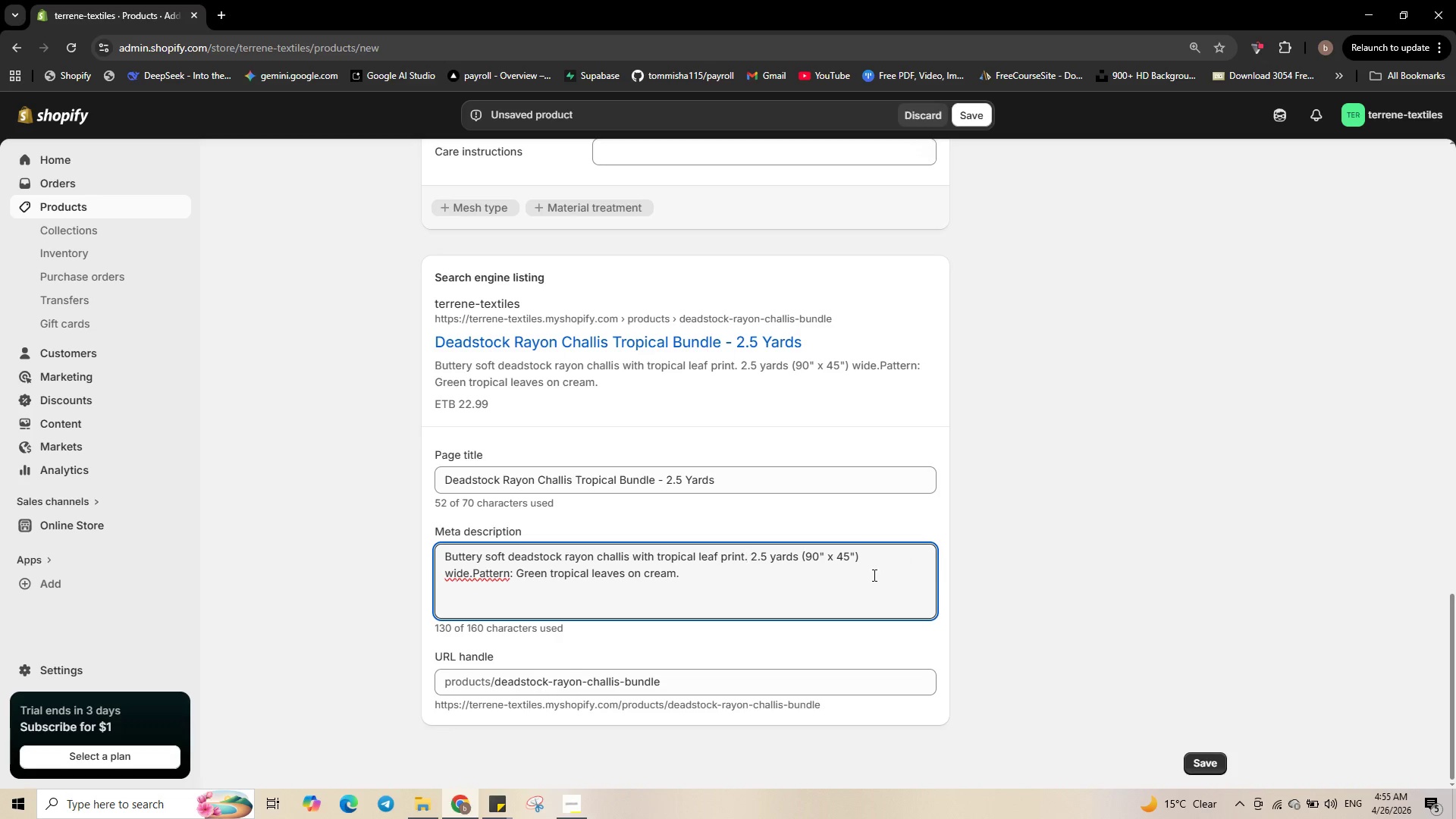 
key(Delete)
 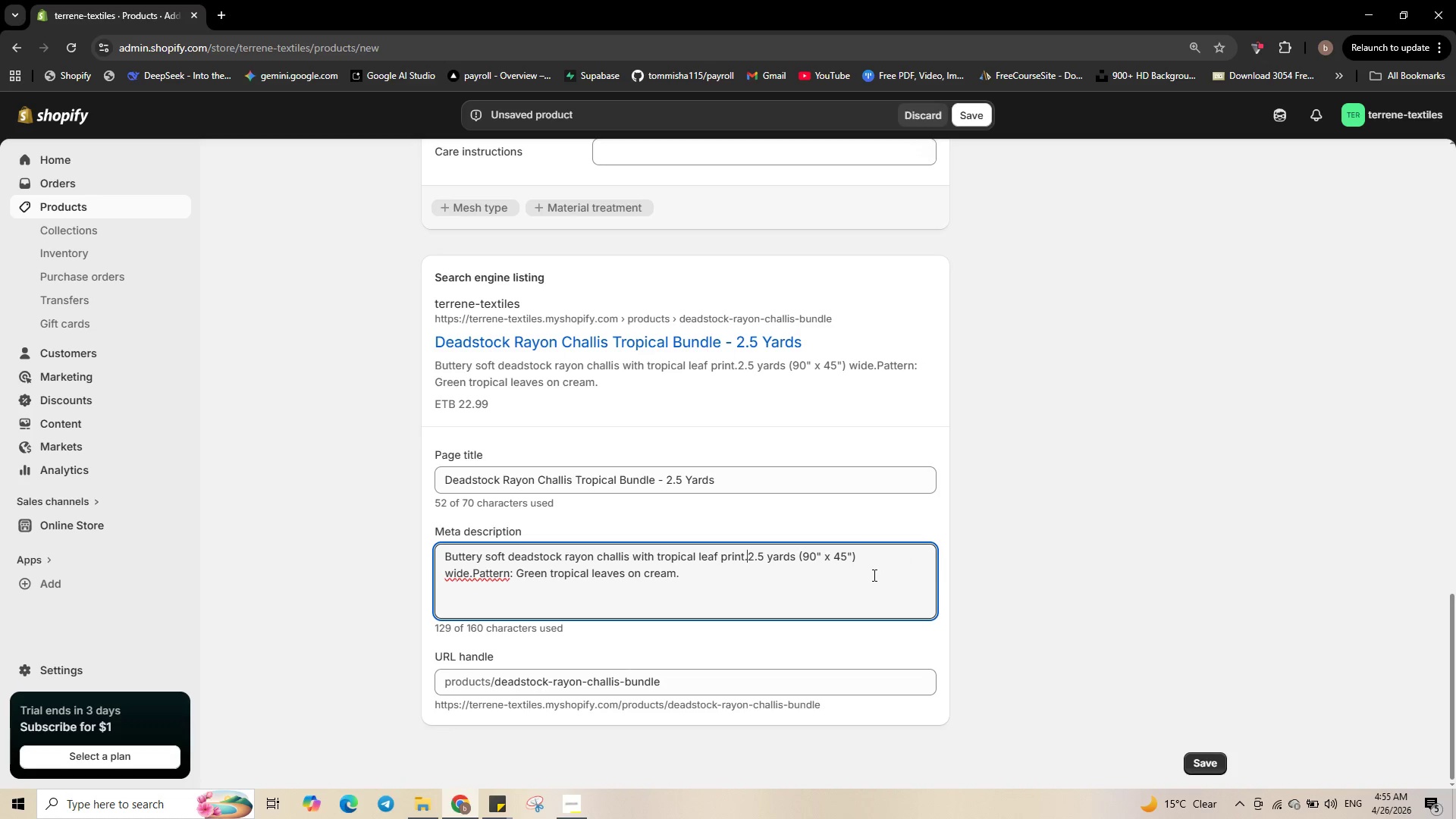 
key(Space)
 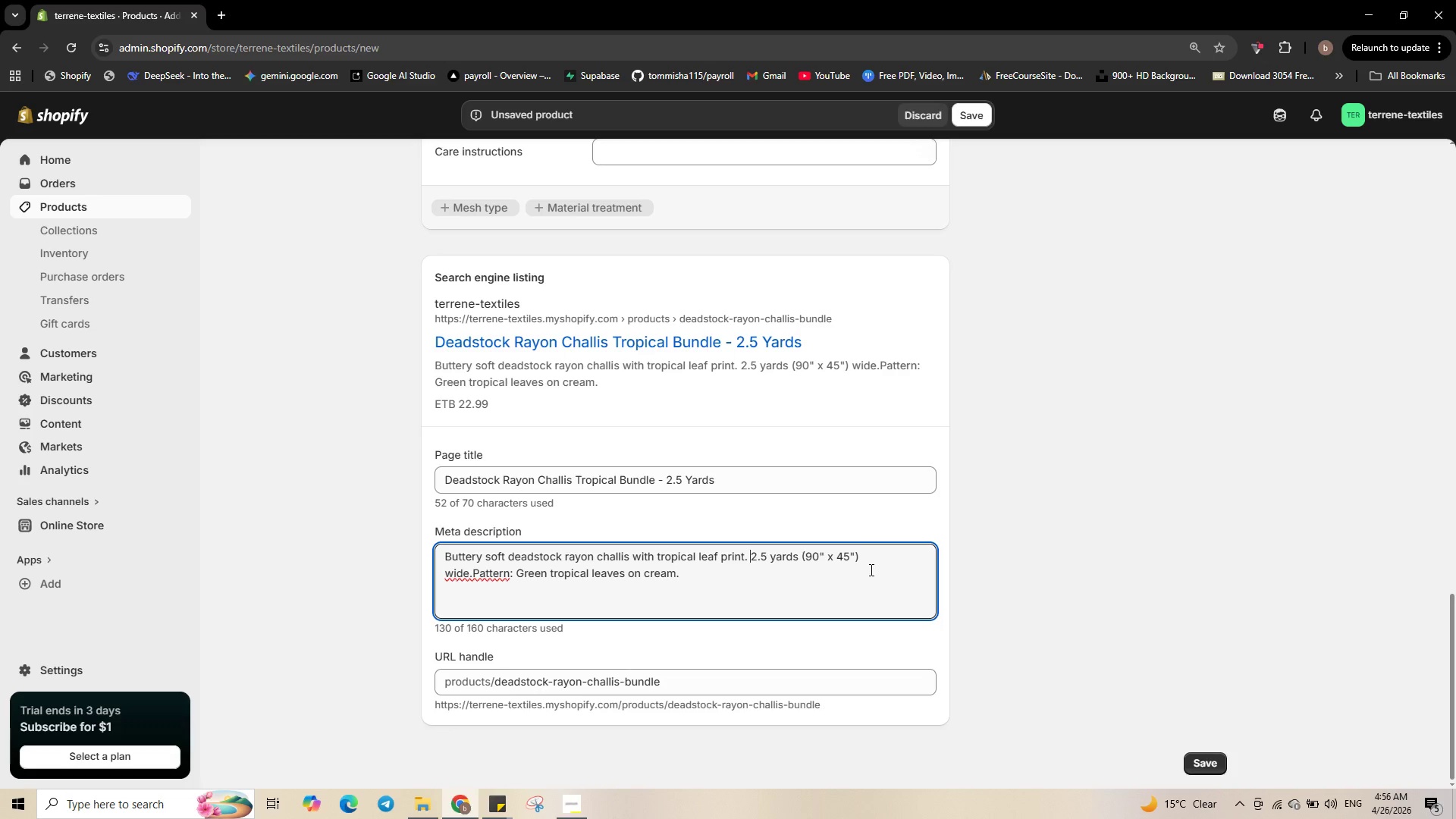 
wait(9.55)
 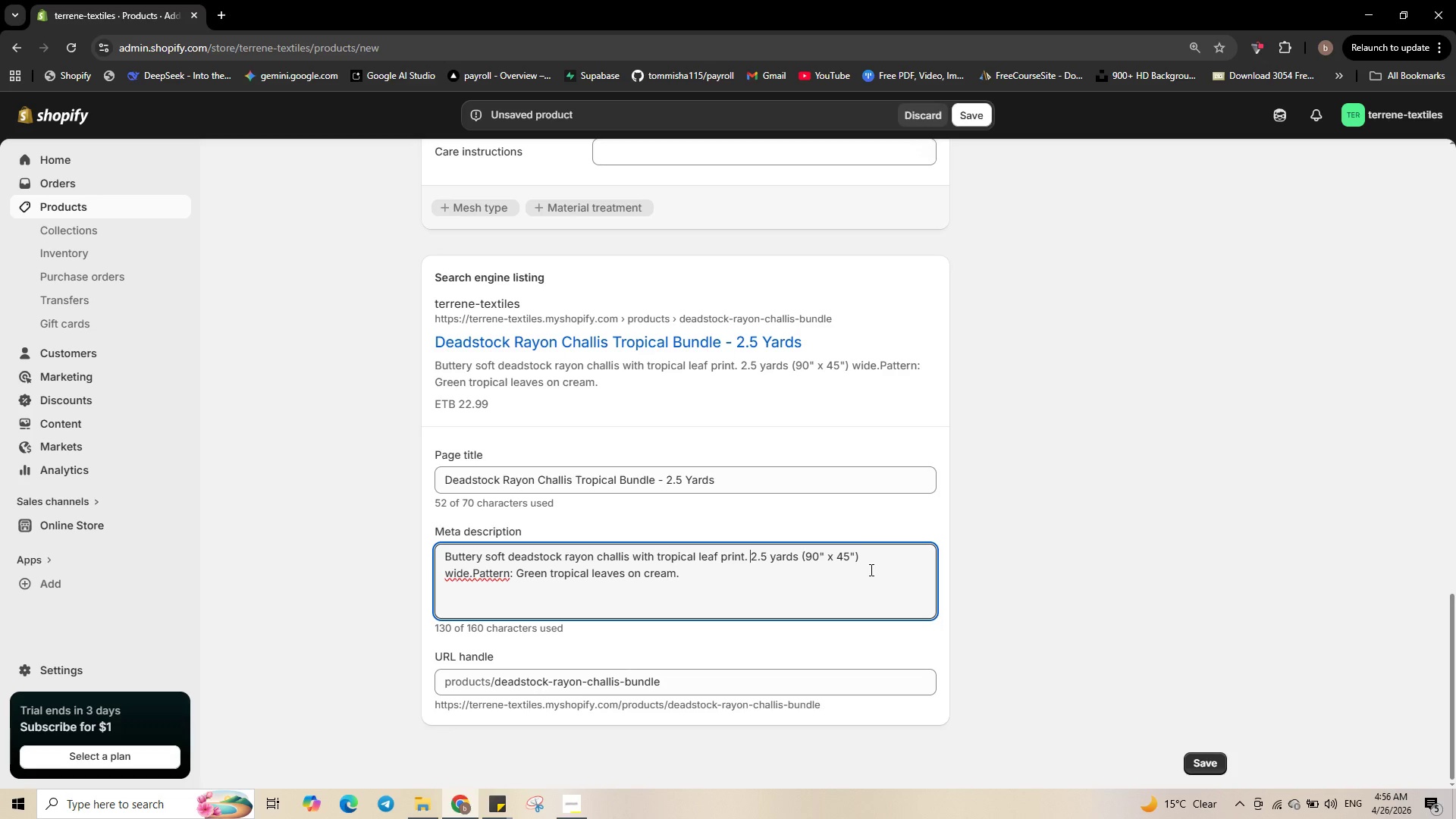 
left_click_drag(start_coordinate=[802, 554], to_coordinate=[790, 594])
 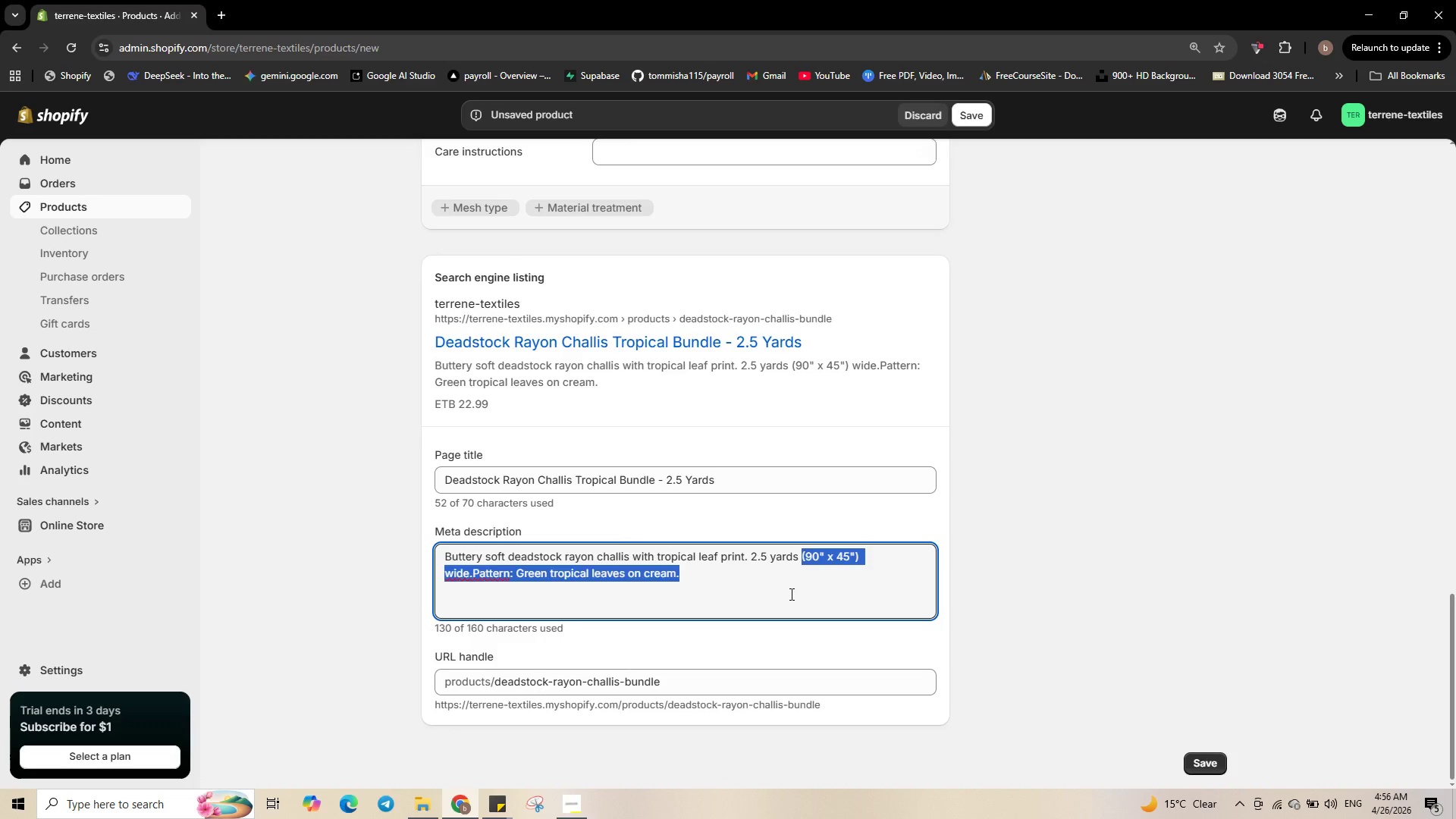 
key(Backspace)
 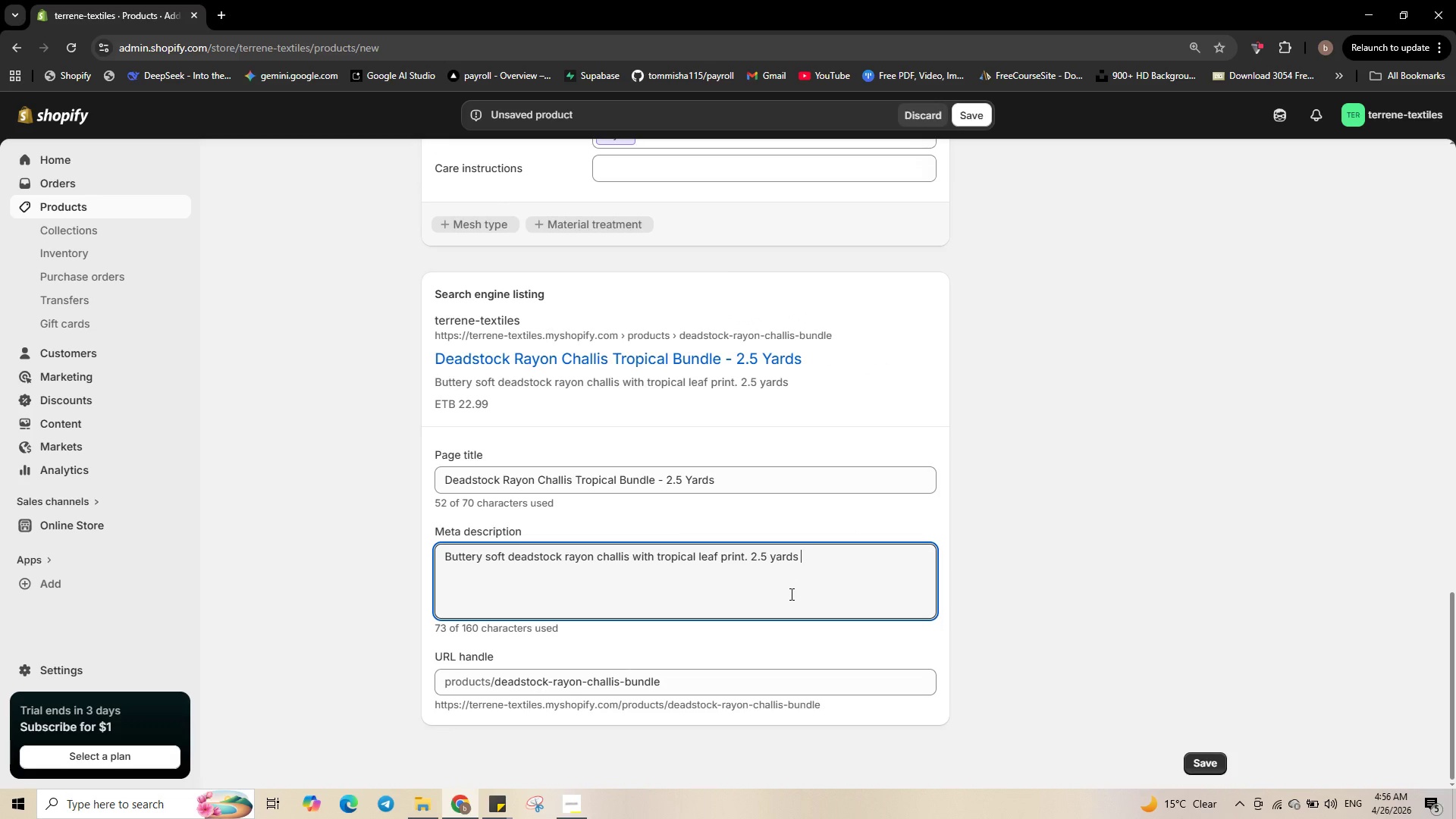 
key(Backspace)
 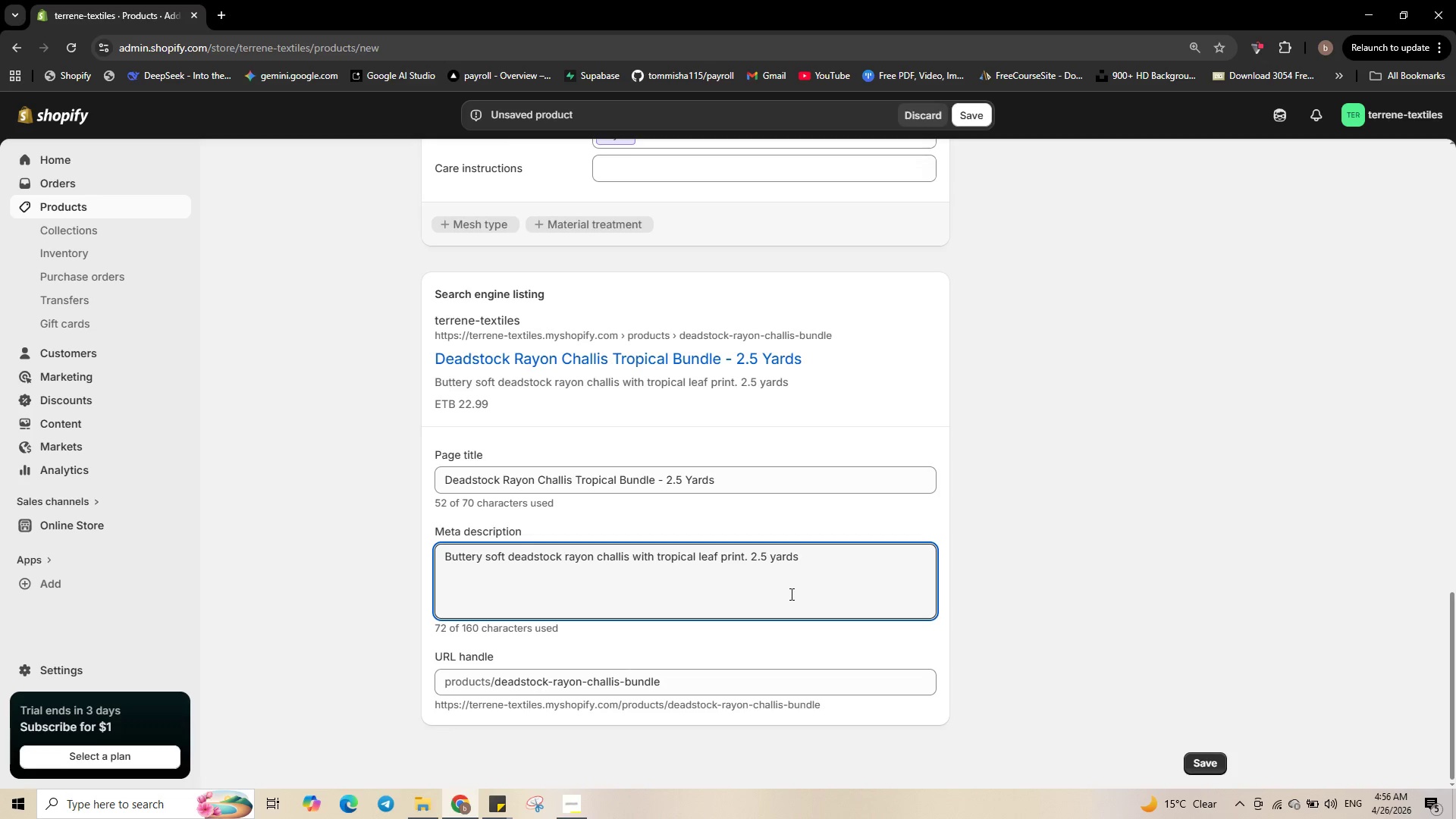 
wait(5.92)
 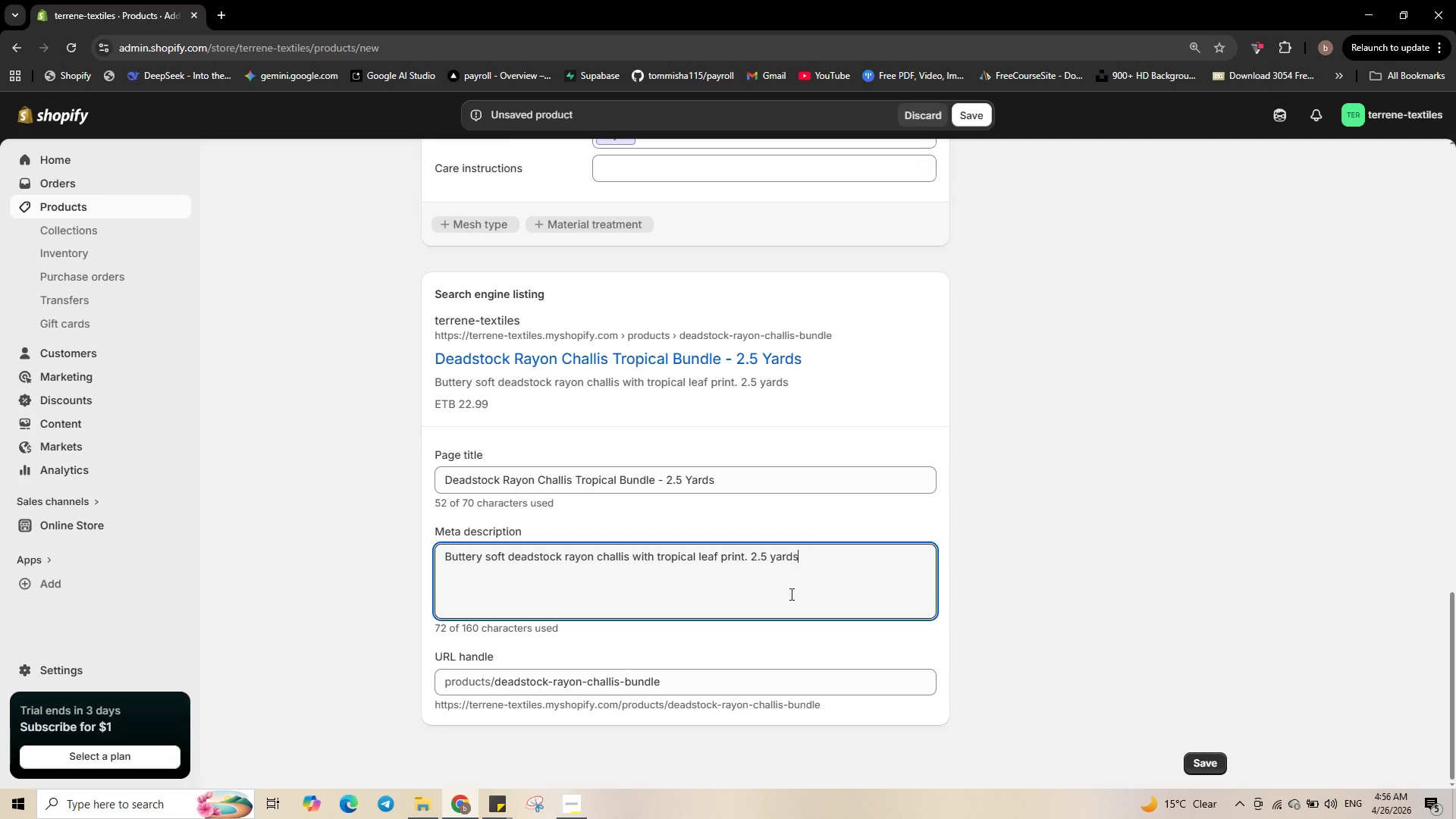 
type(, perfect for de)
key(Backspace)
type(resses and )
 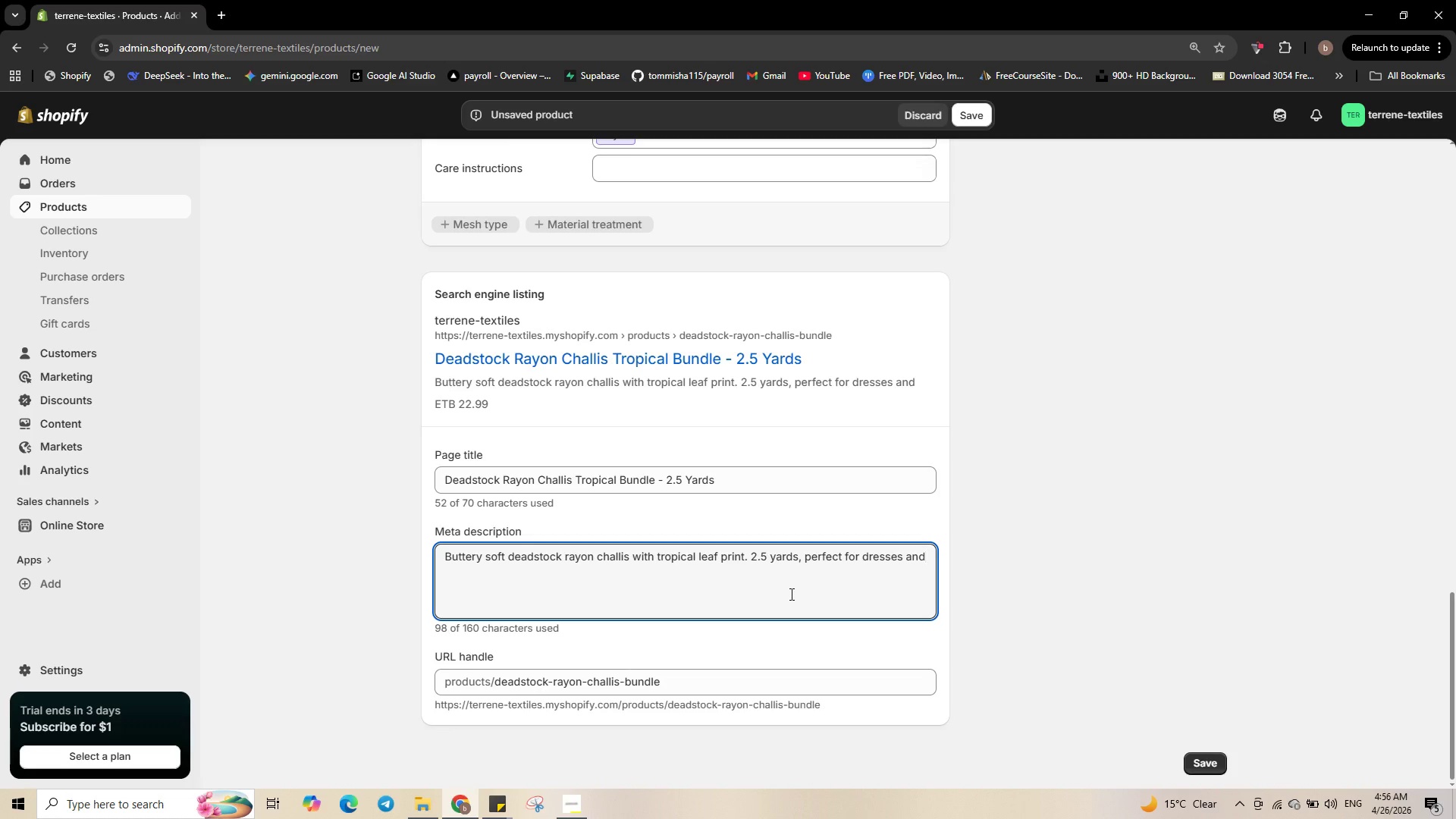 
type(skirt)
key(Backspace)
 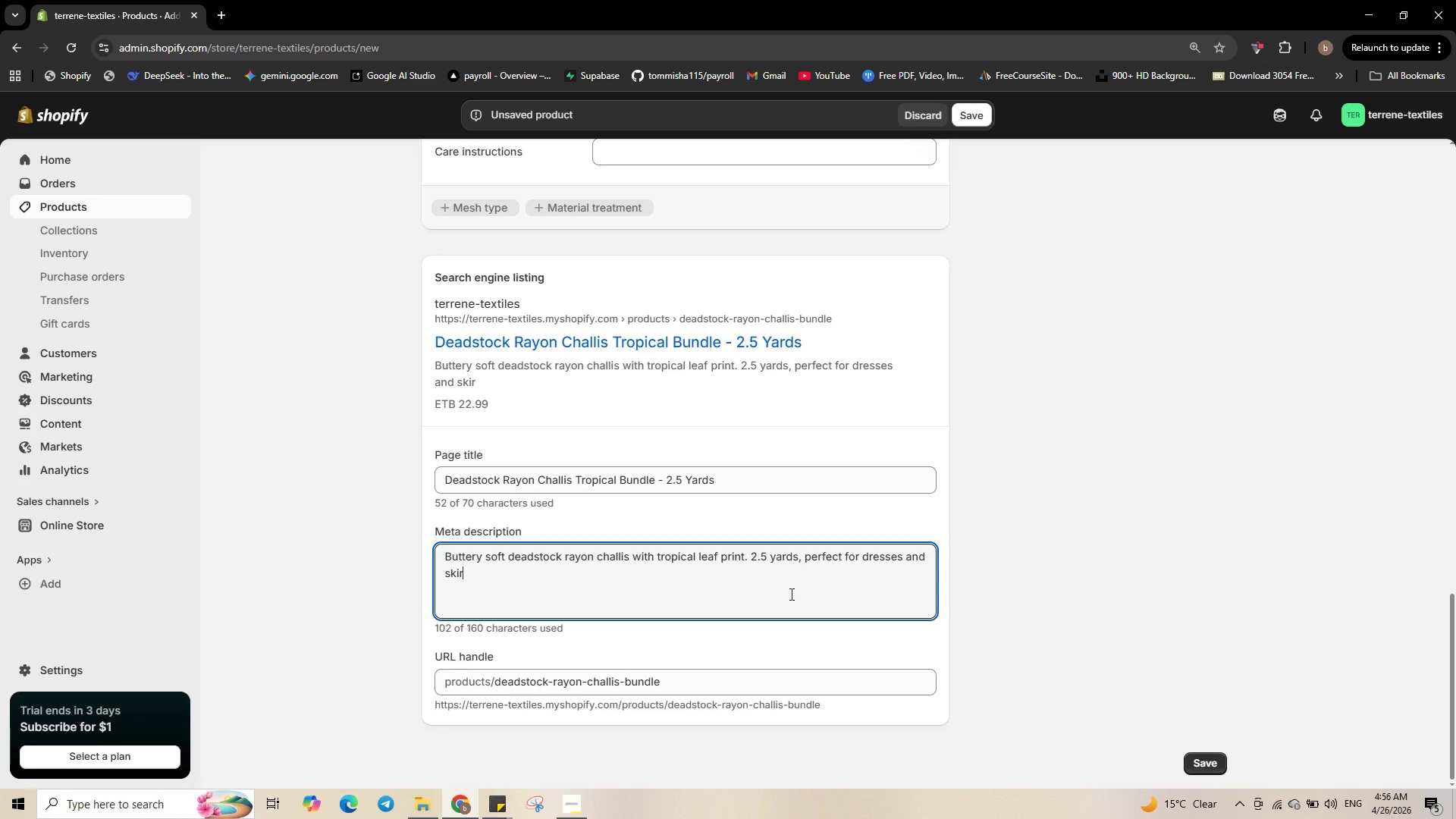 
type(ts. Sustainable )
 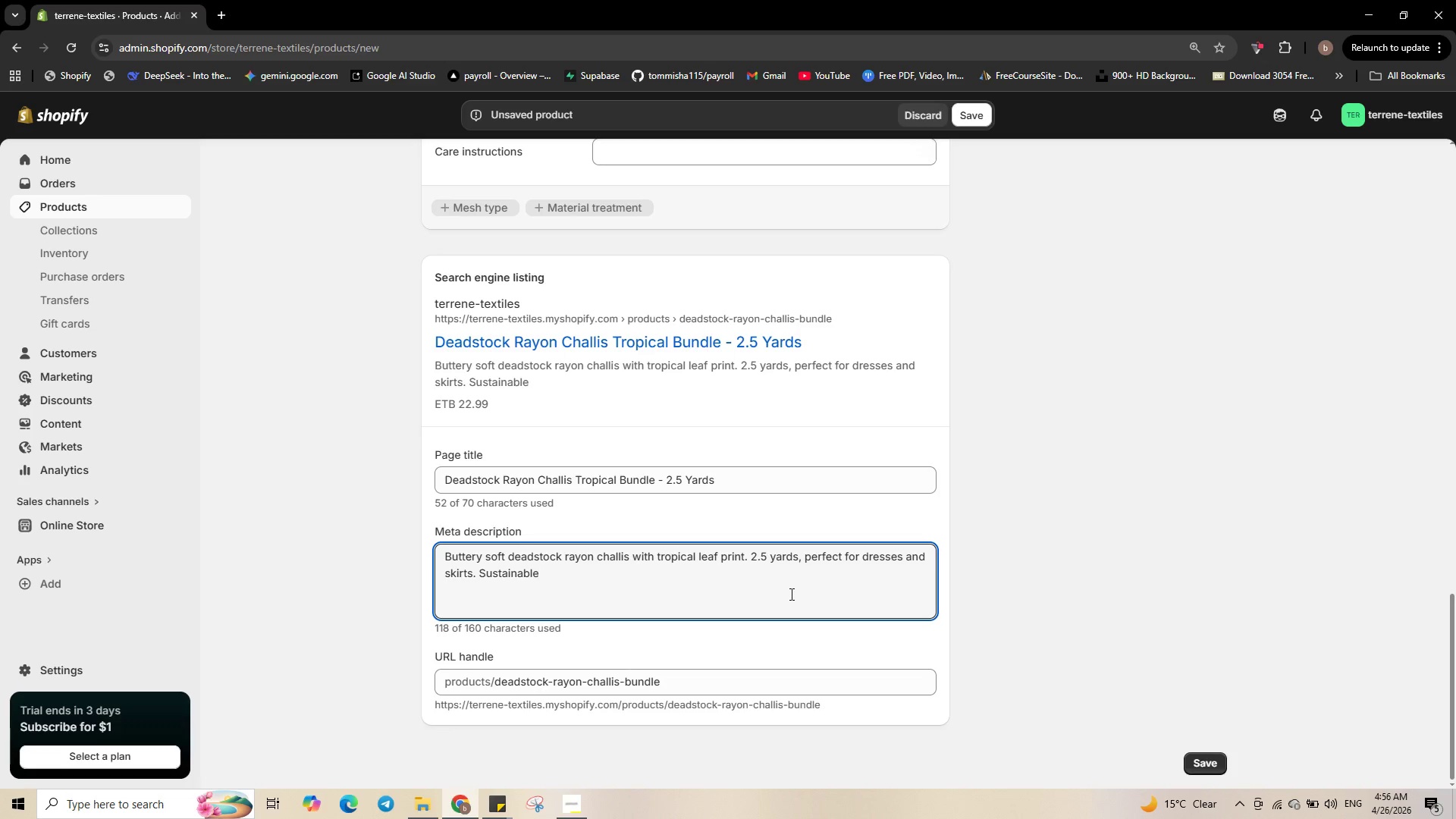 
type(sewing fabric. Shop now.)
 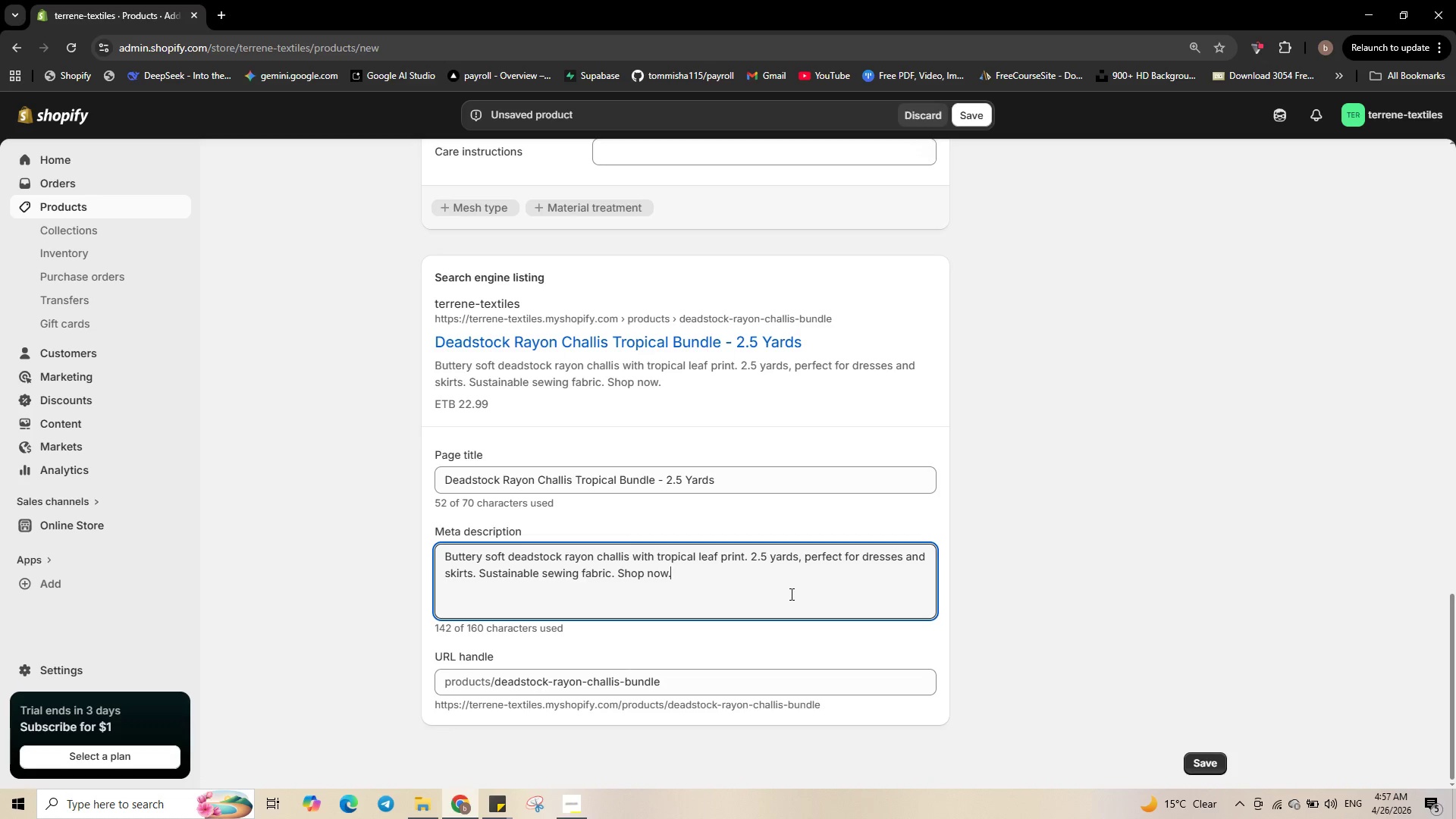 
wait(8.23)
 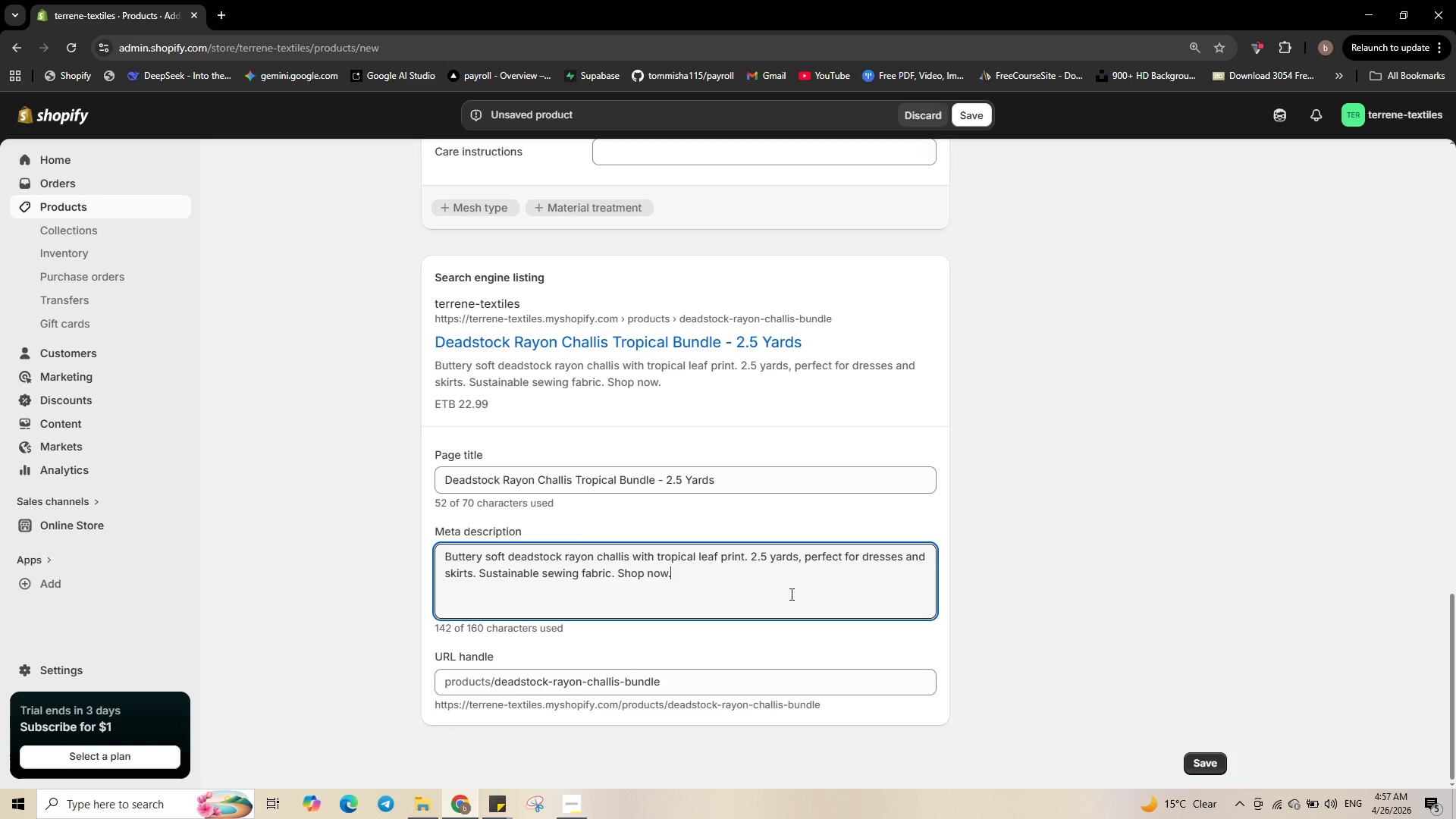 
double_click([647, 682])
 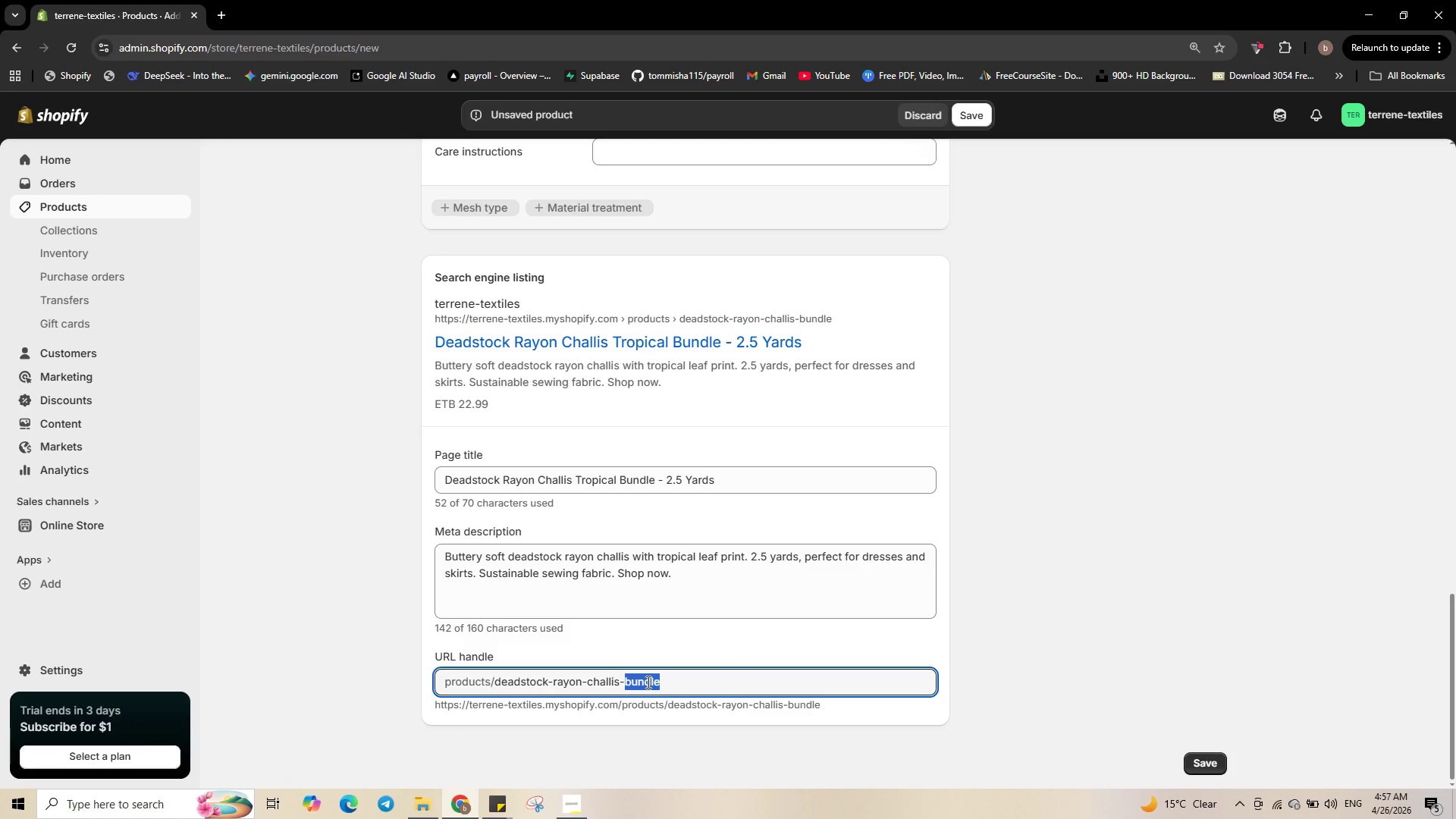 
triple_click([647, 682])
 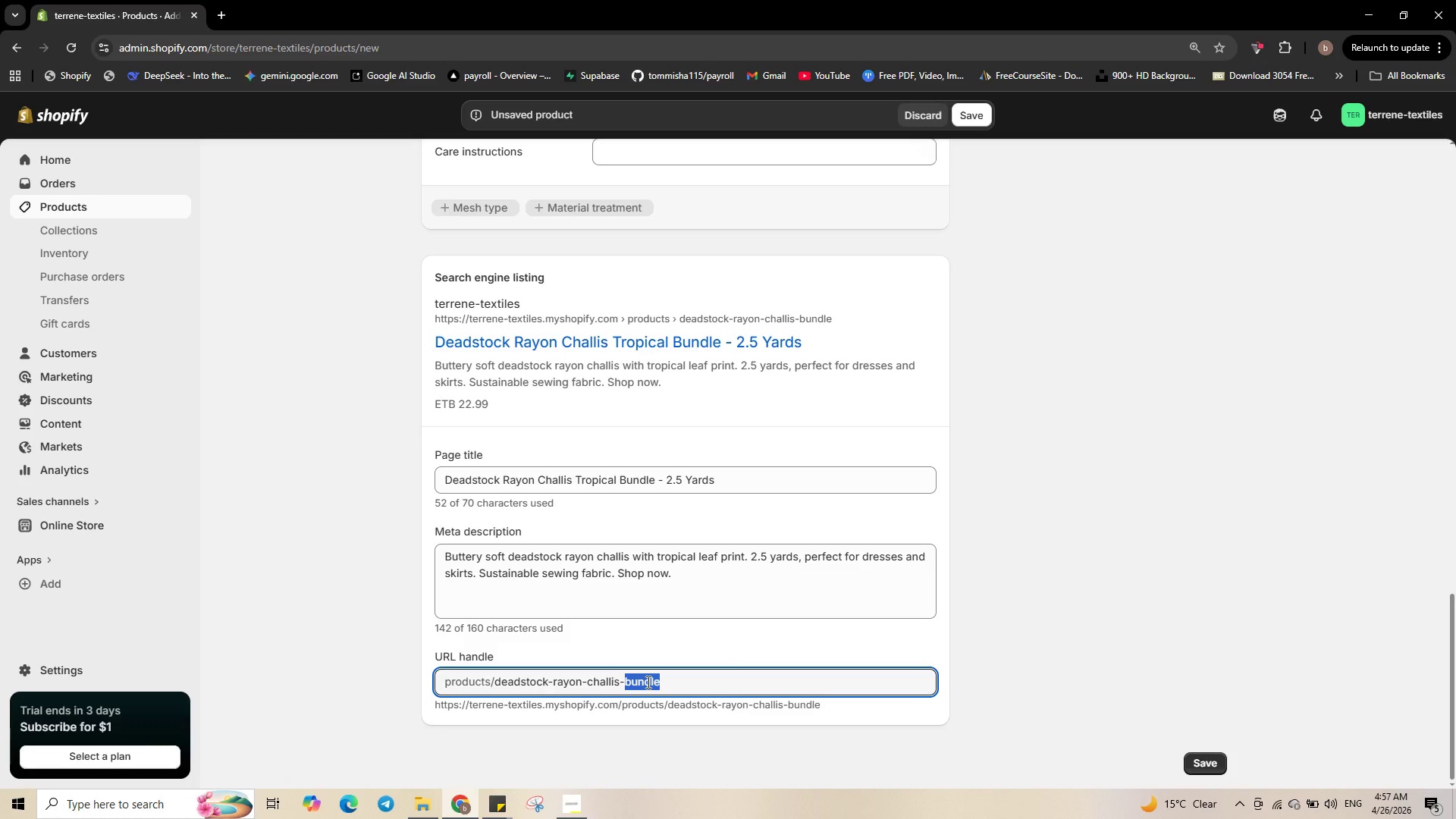 
type(tropical)
 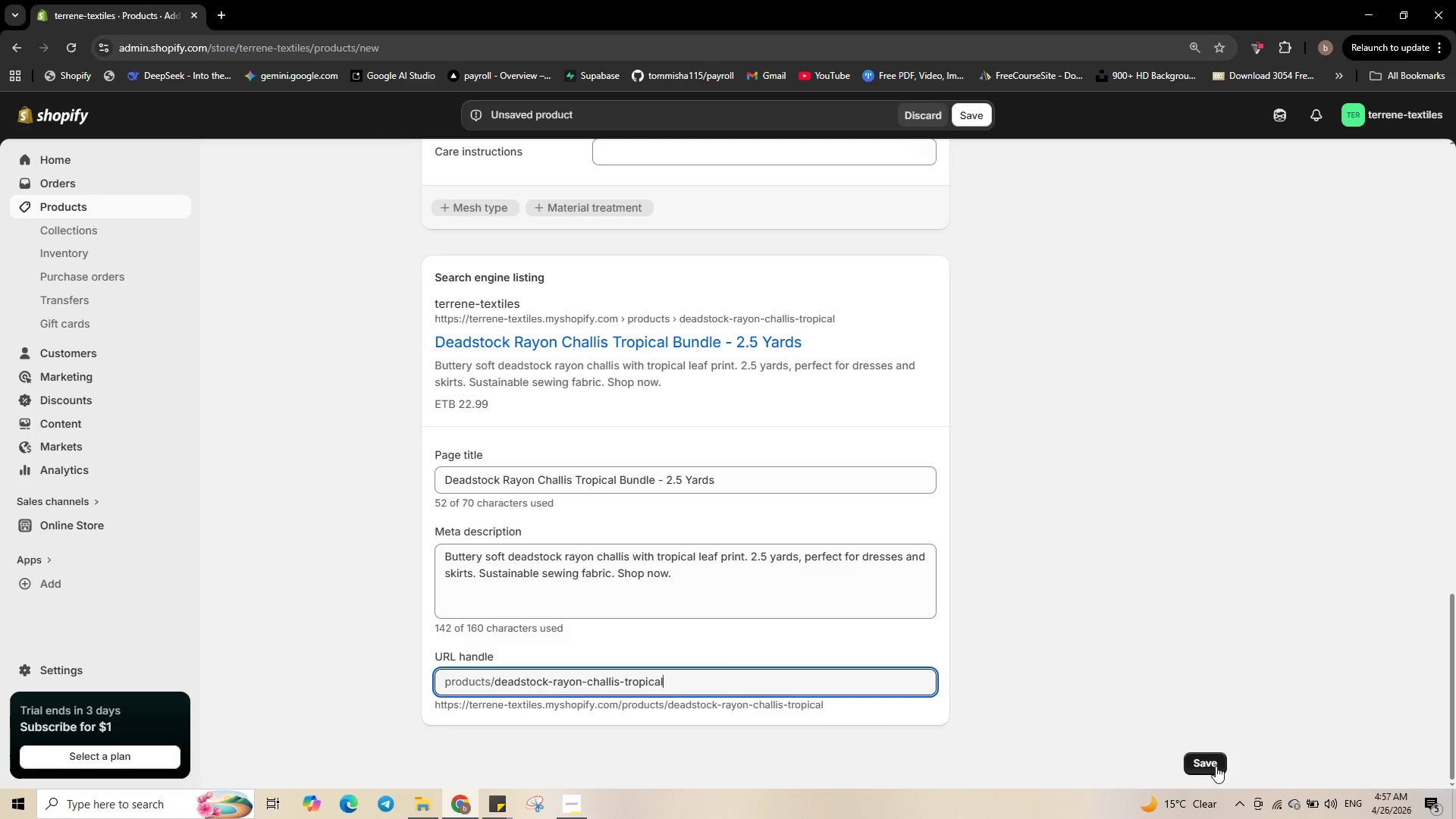 
scroll: coordinate [1122, 732], scroll_direction: down, amount: 1.0
 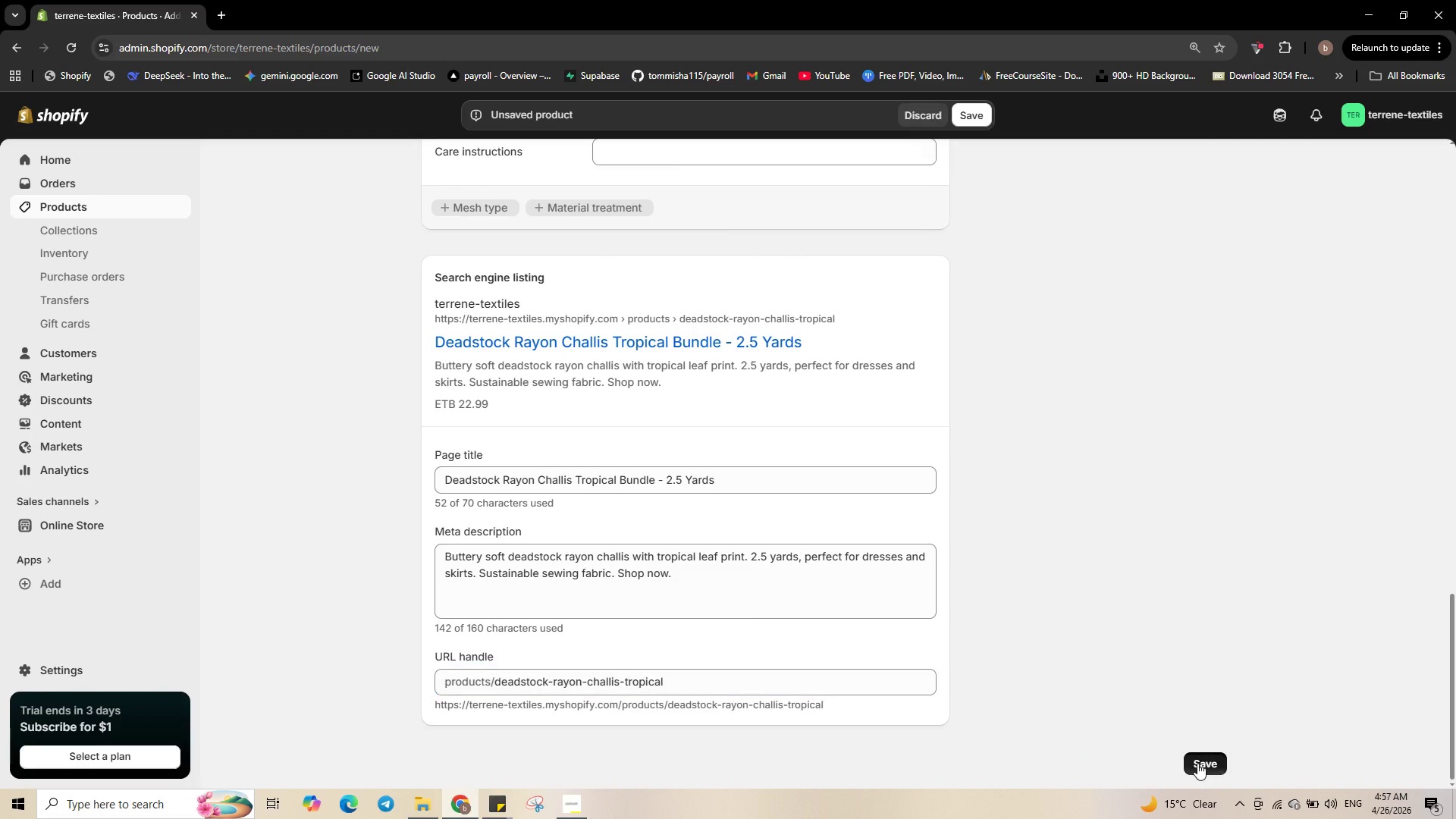 
left_click([1197, 763])
 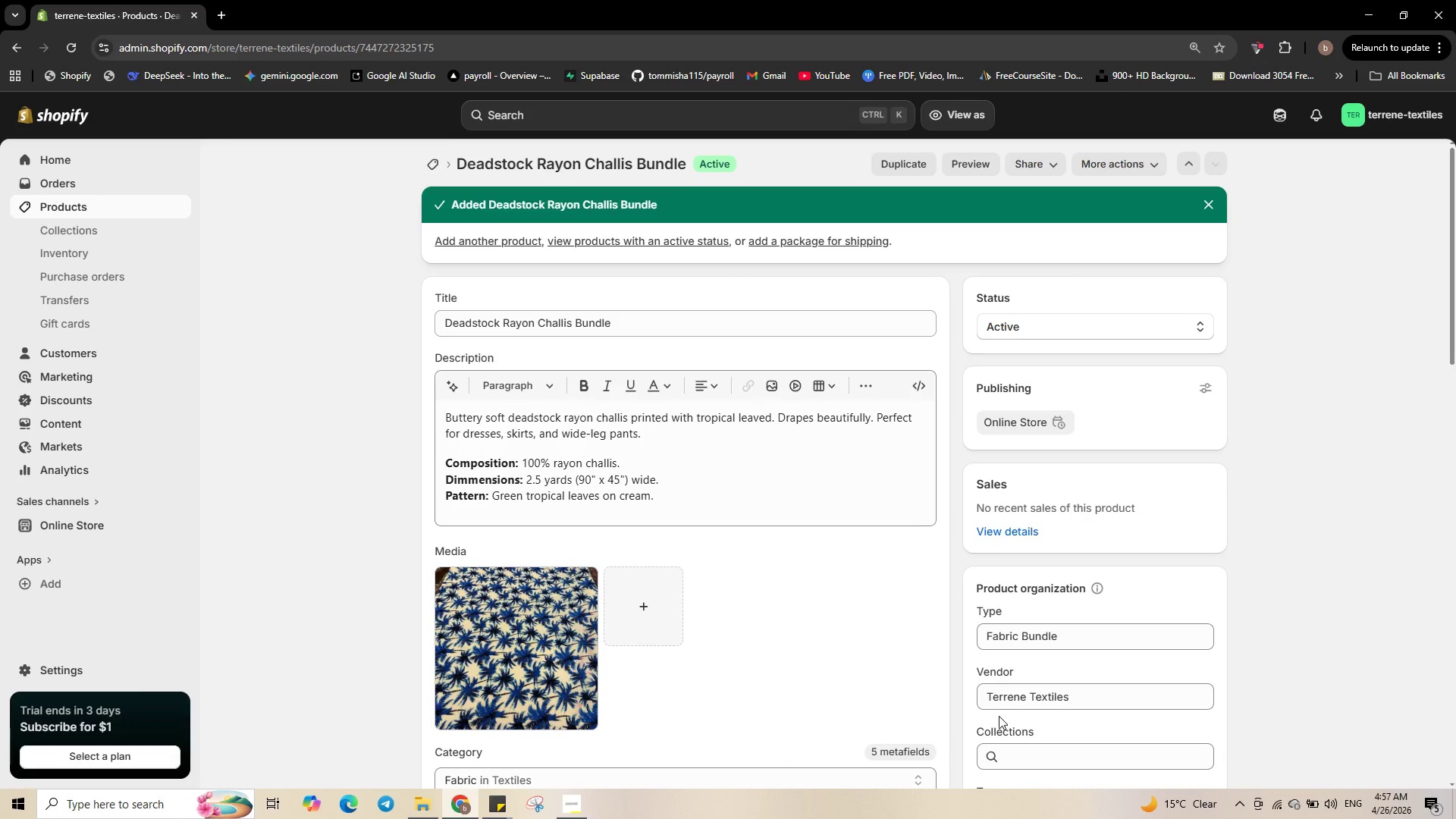 
wait(18.25)
 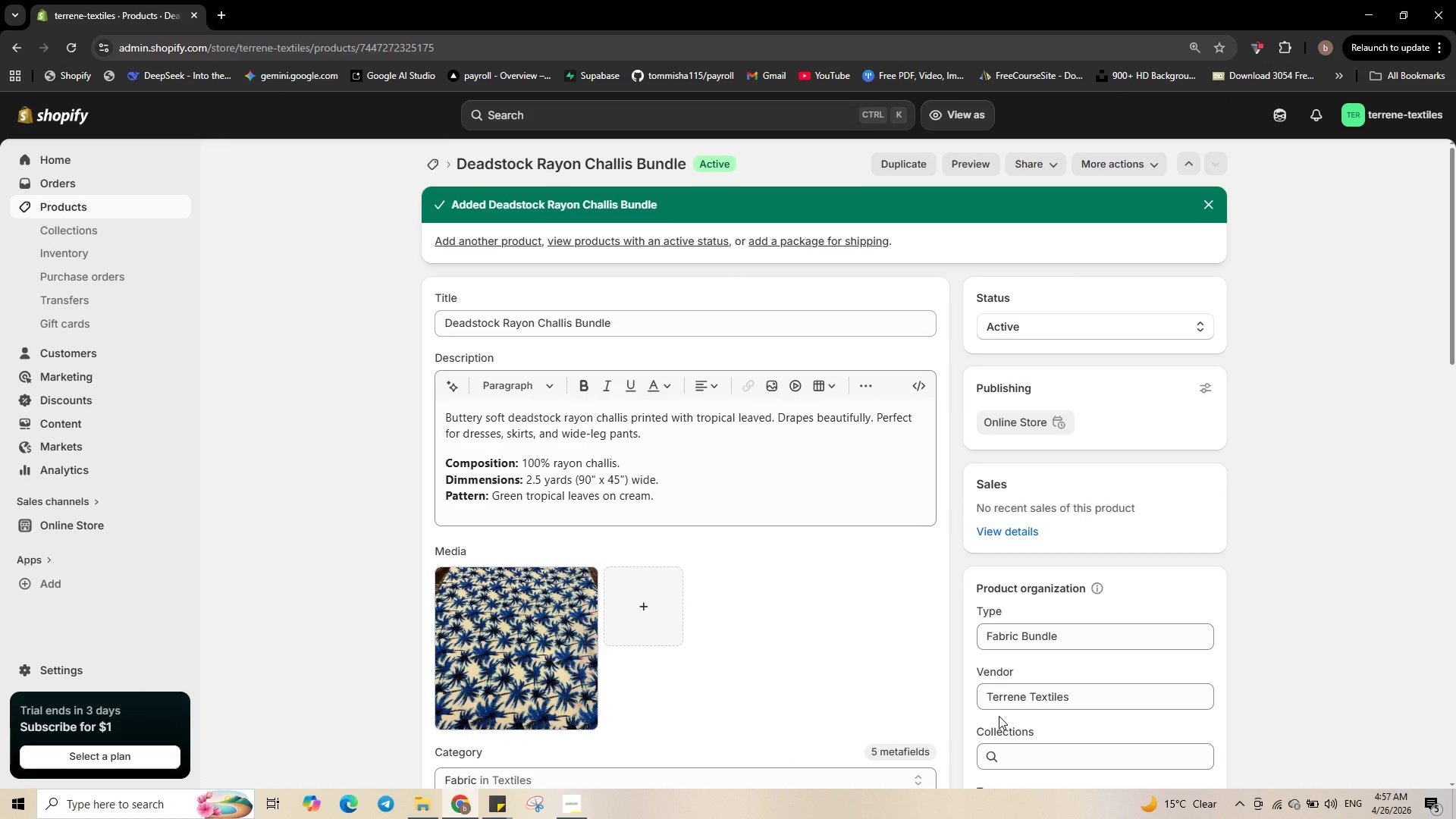 
left_click([64, 203])
 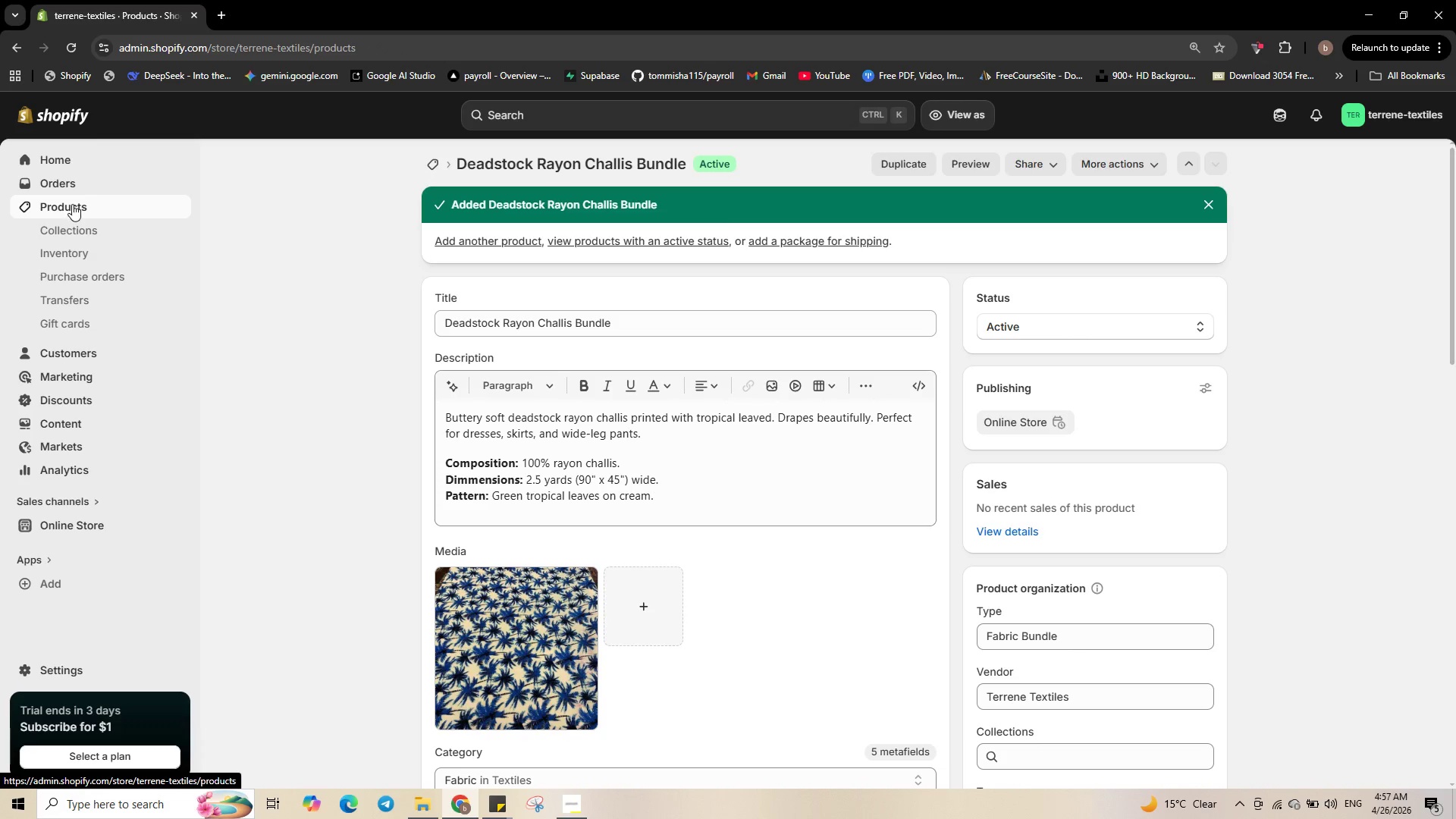 
mouse_move([89, 210])
 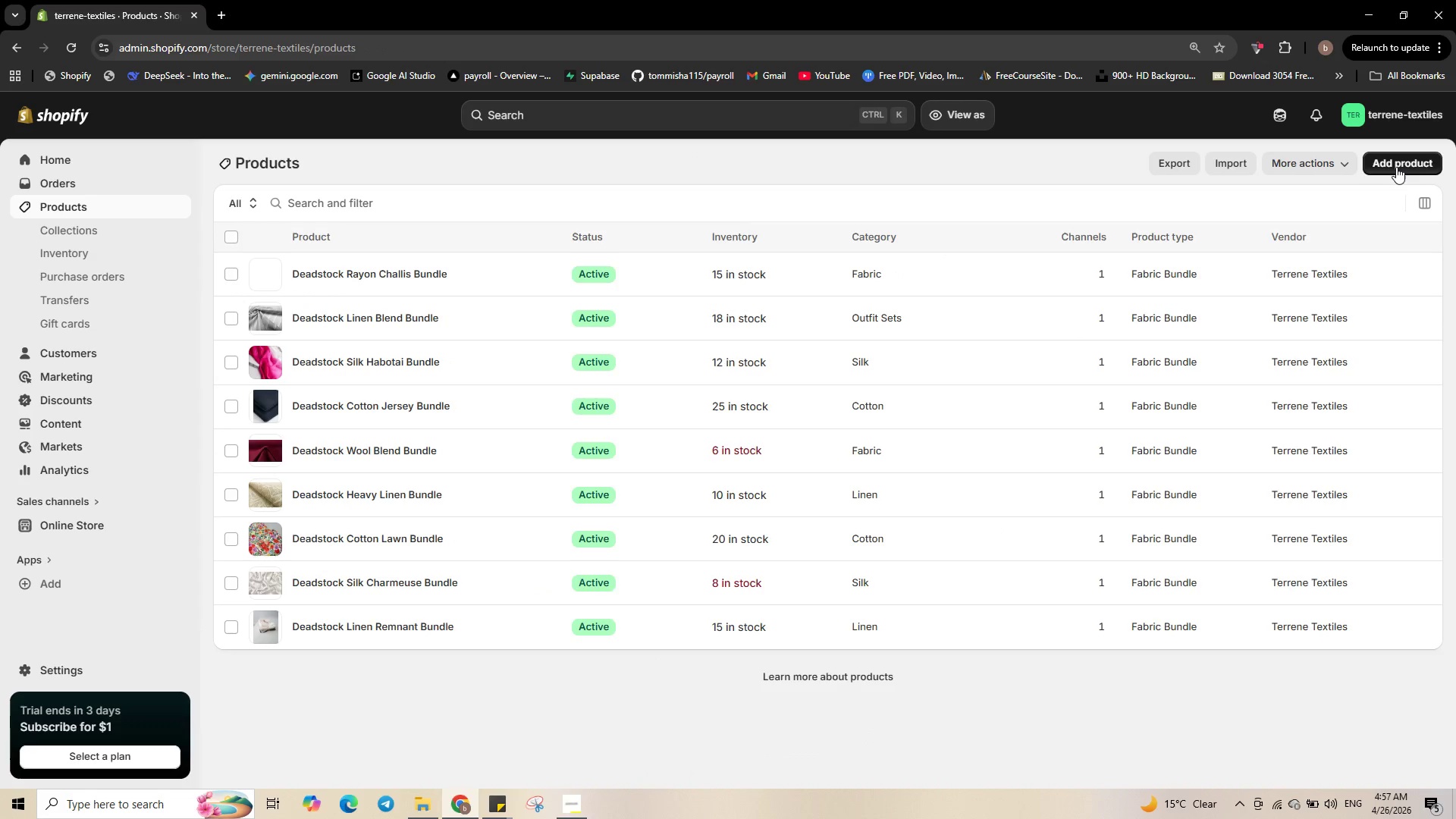 
left_click([1395, 167])
 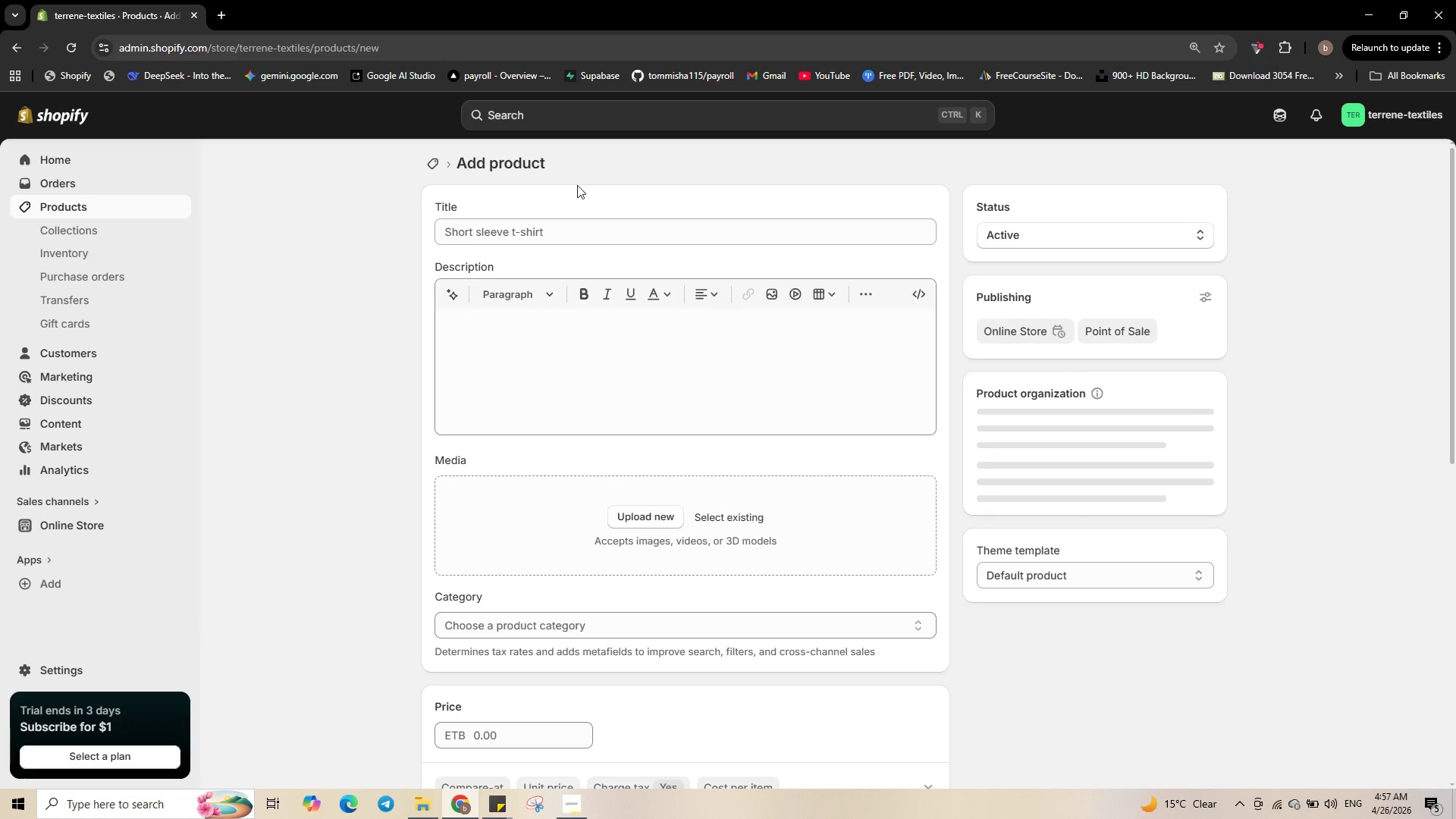 
left_click([540, 225])
 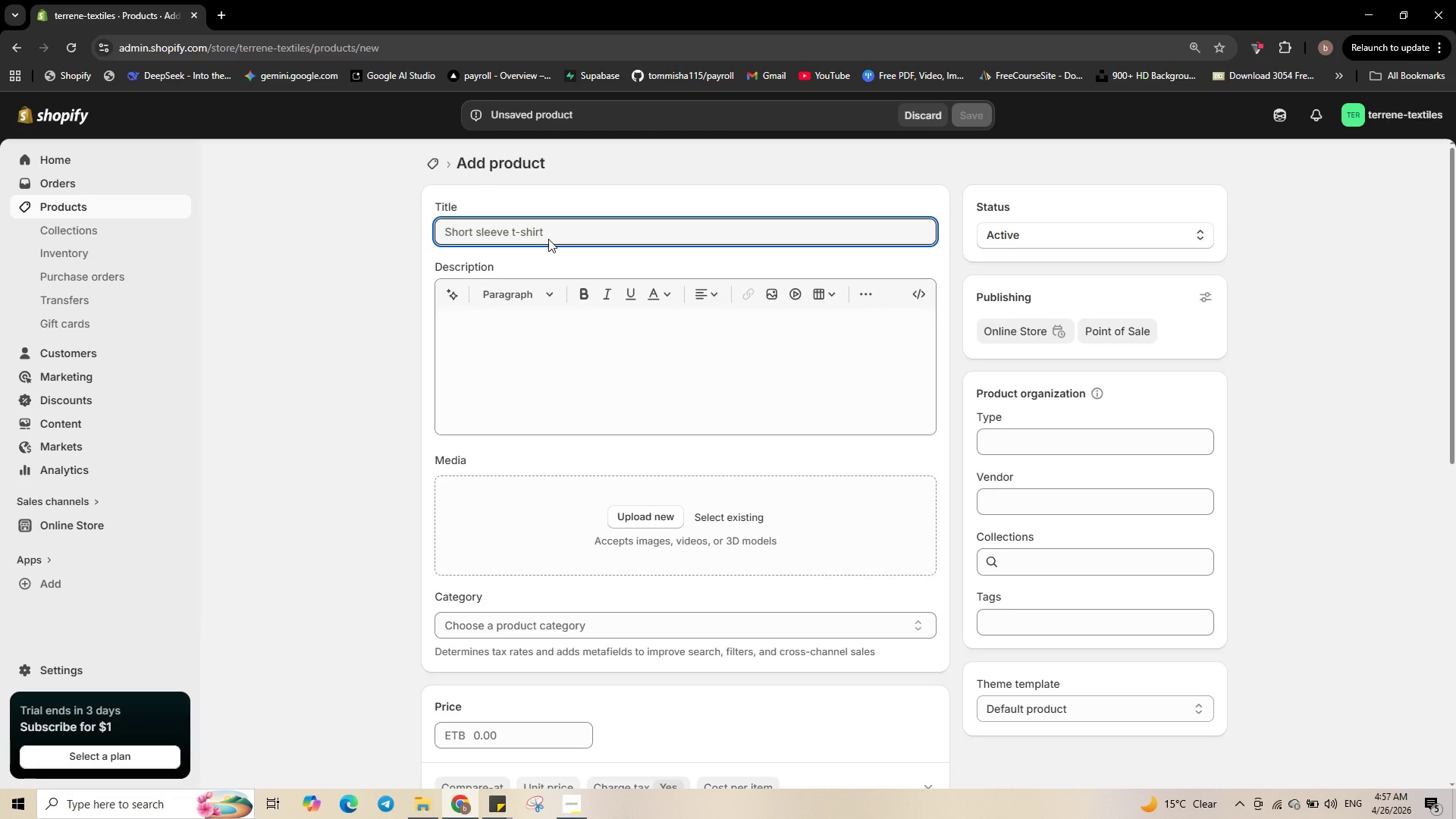 
type(Deadstock Hemp Cotton Bundle )
 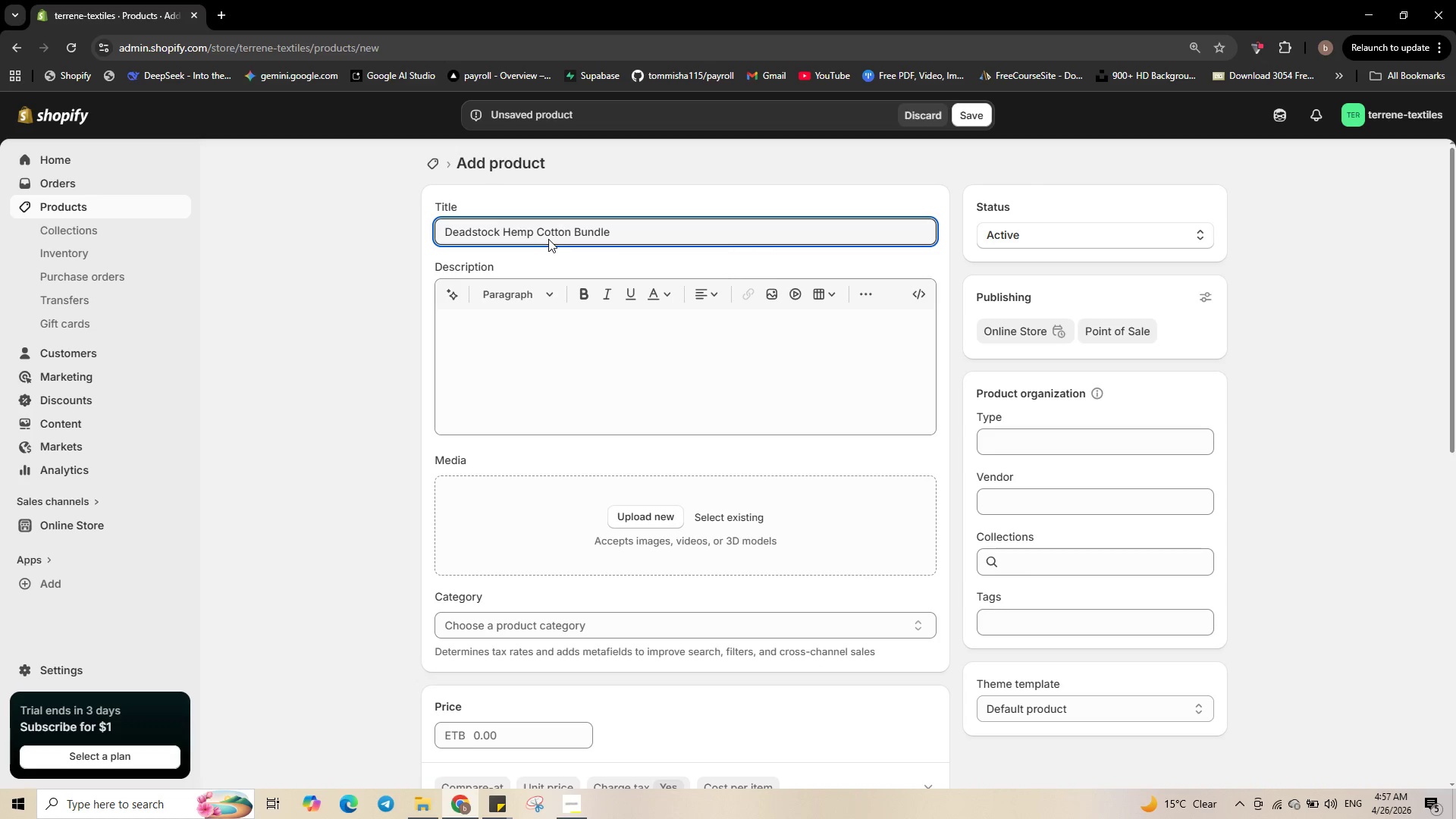 
left_click([922, 298])
 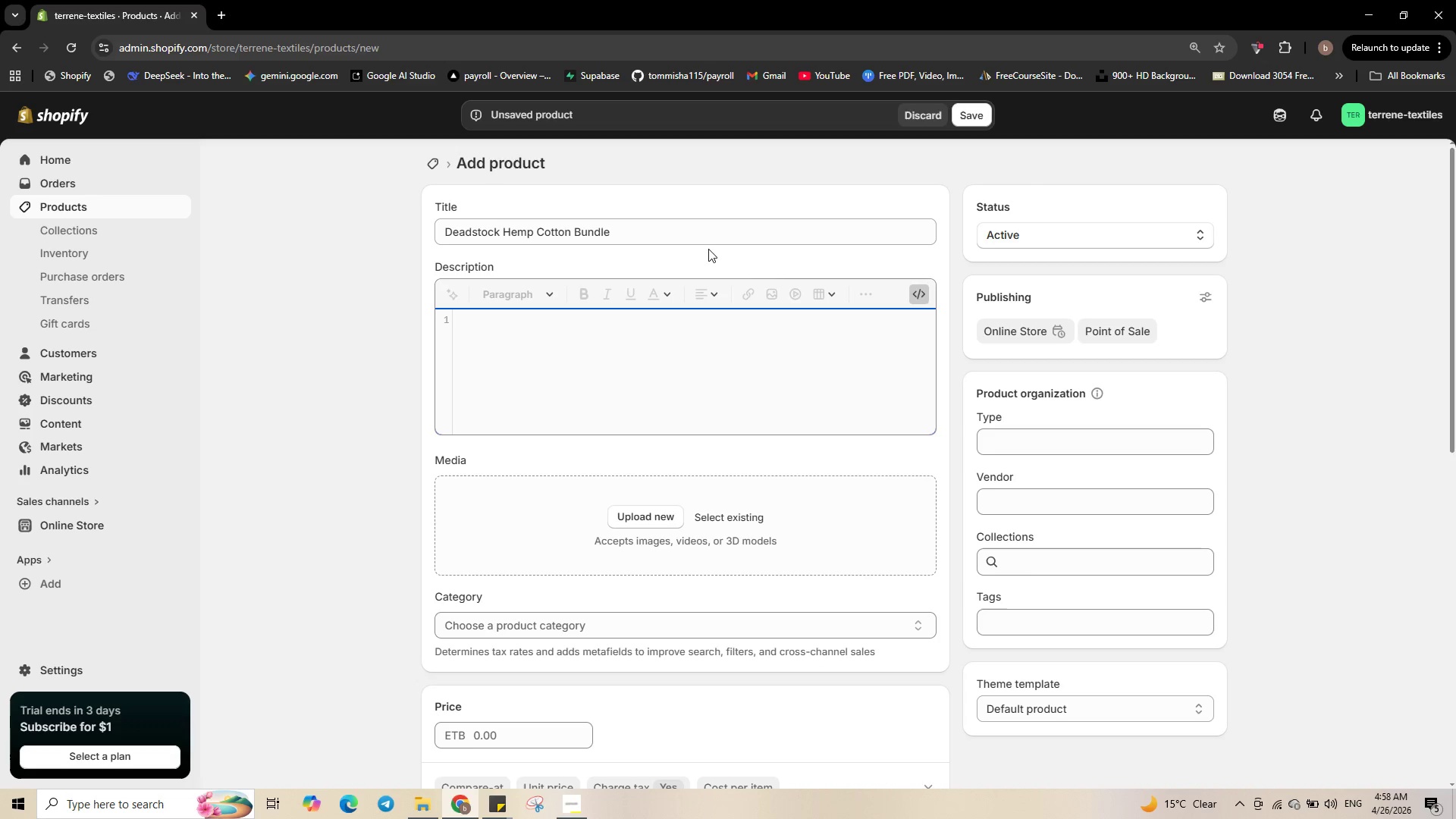 
wait(12.28)
 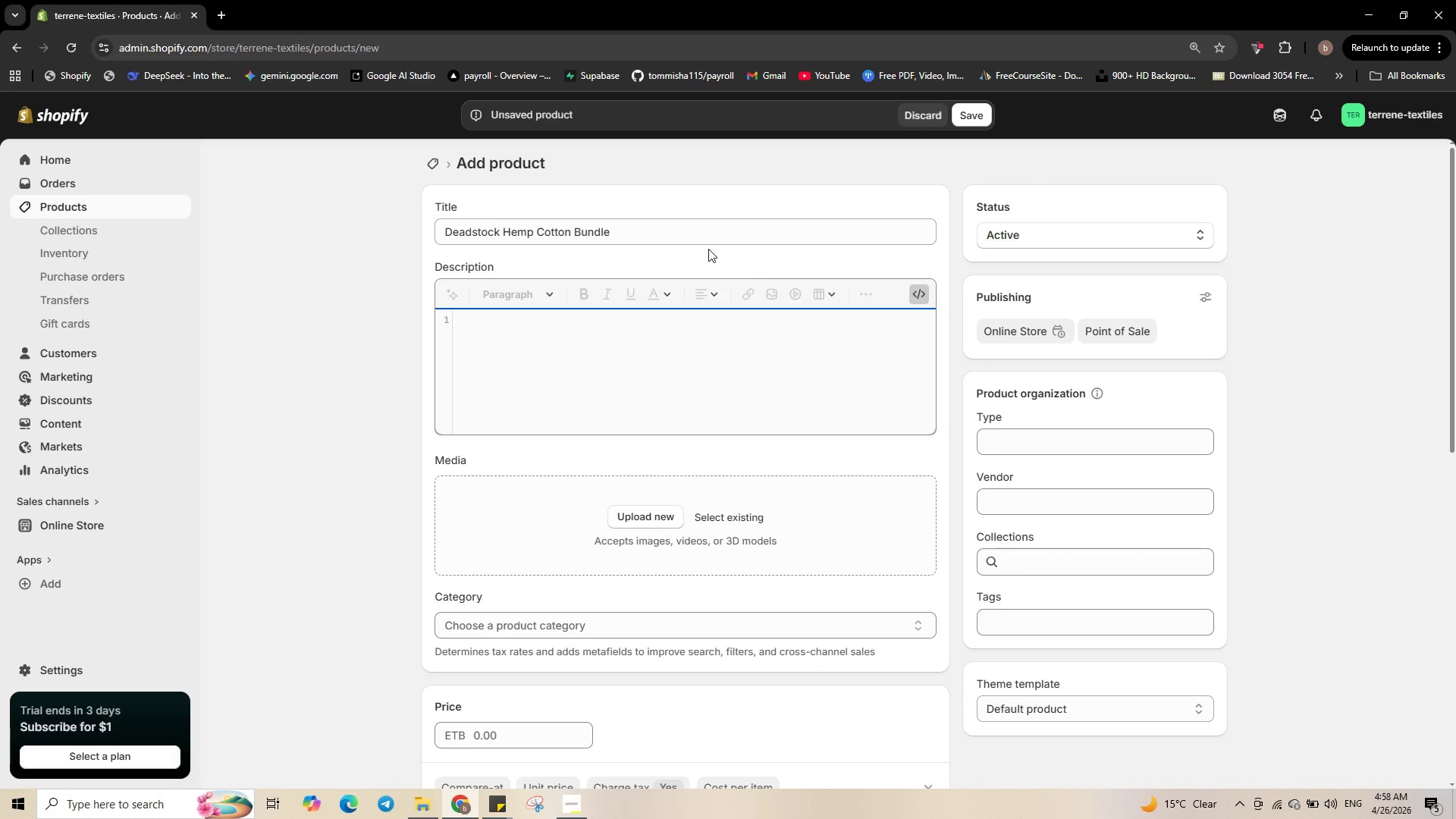 
type(<p> )
key(Backspace)
type(Eco-friendly deadstock hemp )
 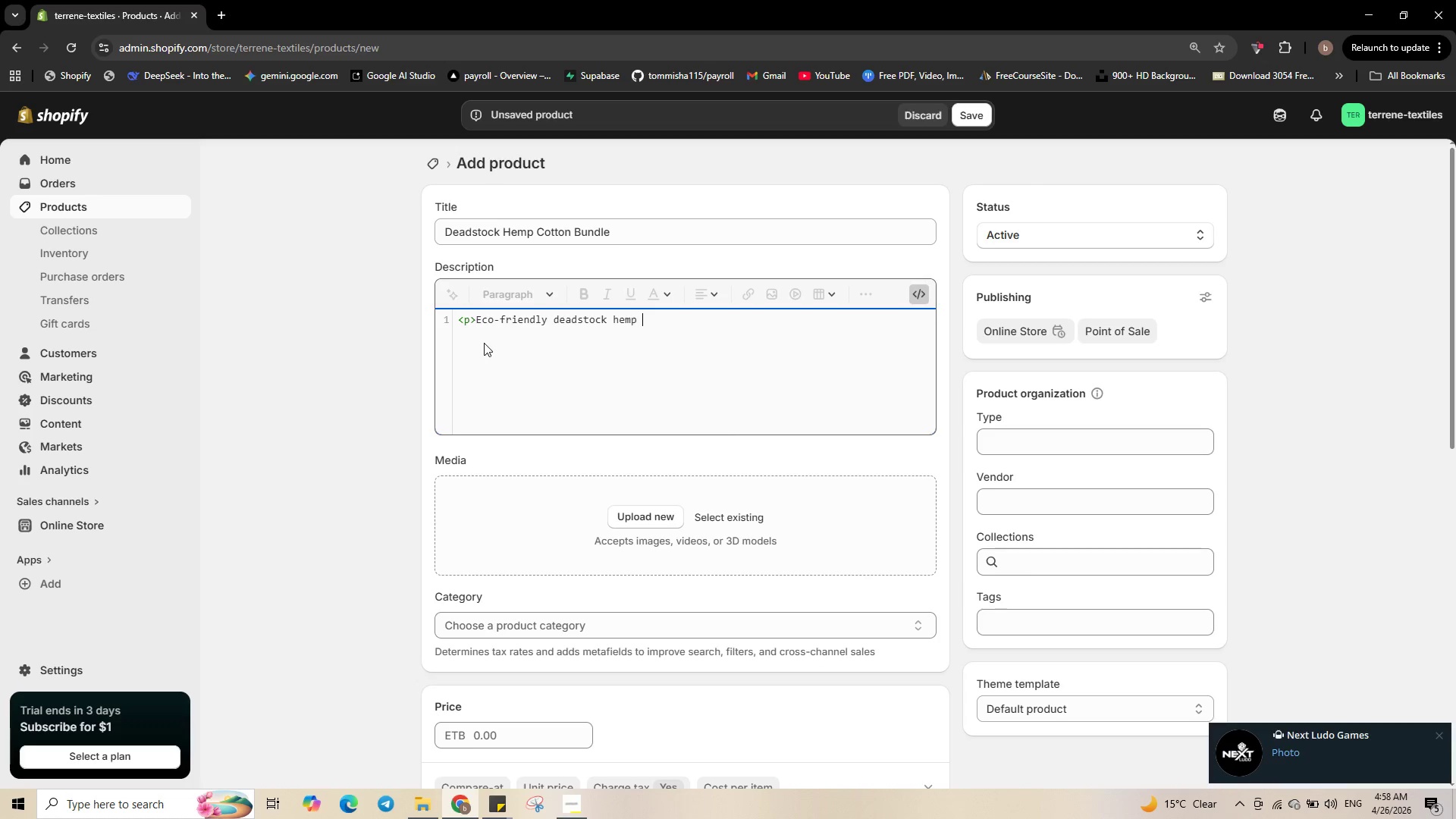 
left_click([1439, 729])
 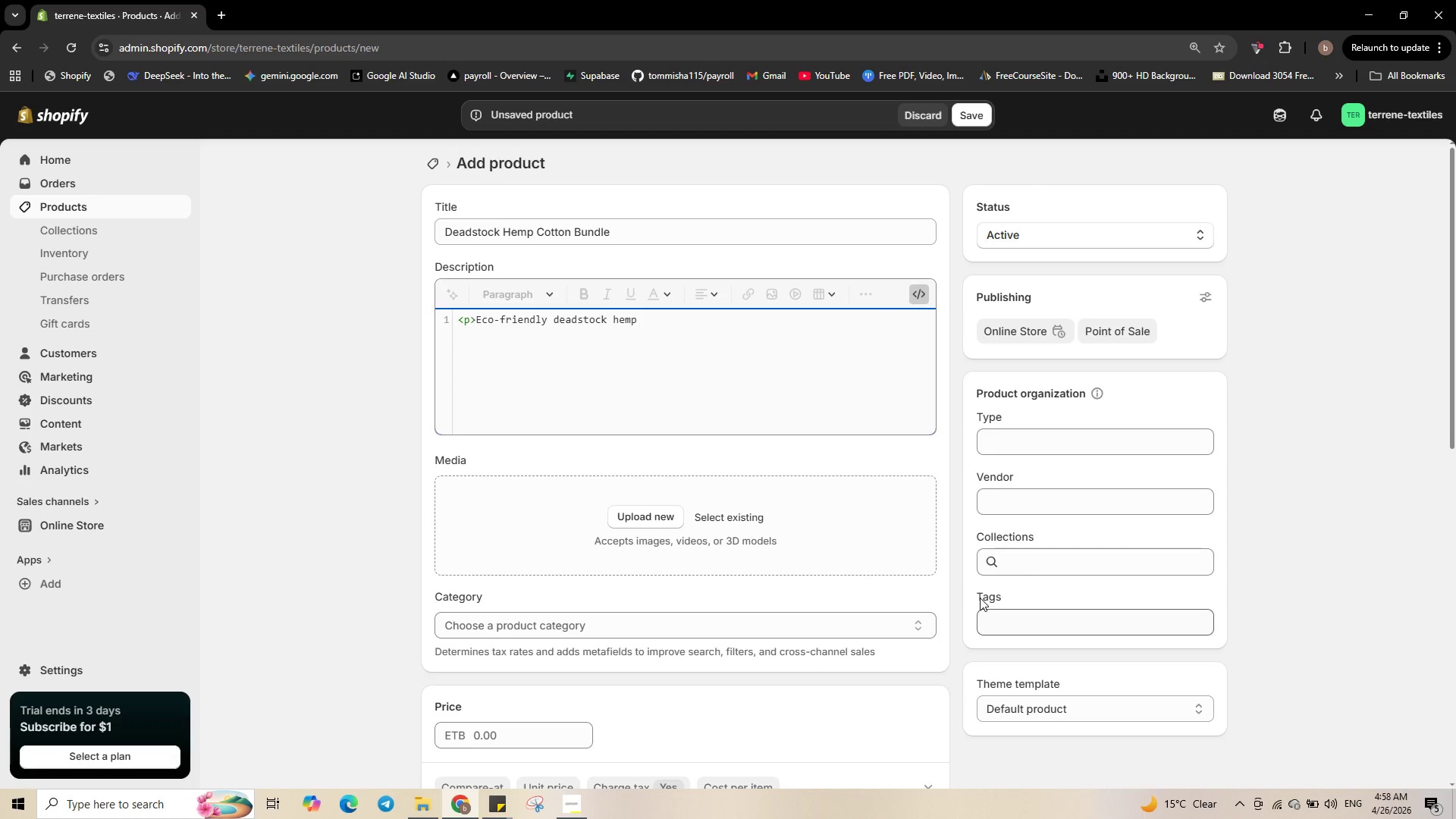 
wait(5.25)
 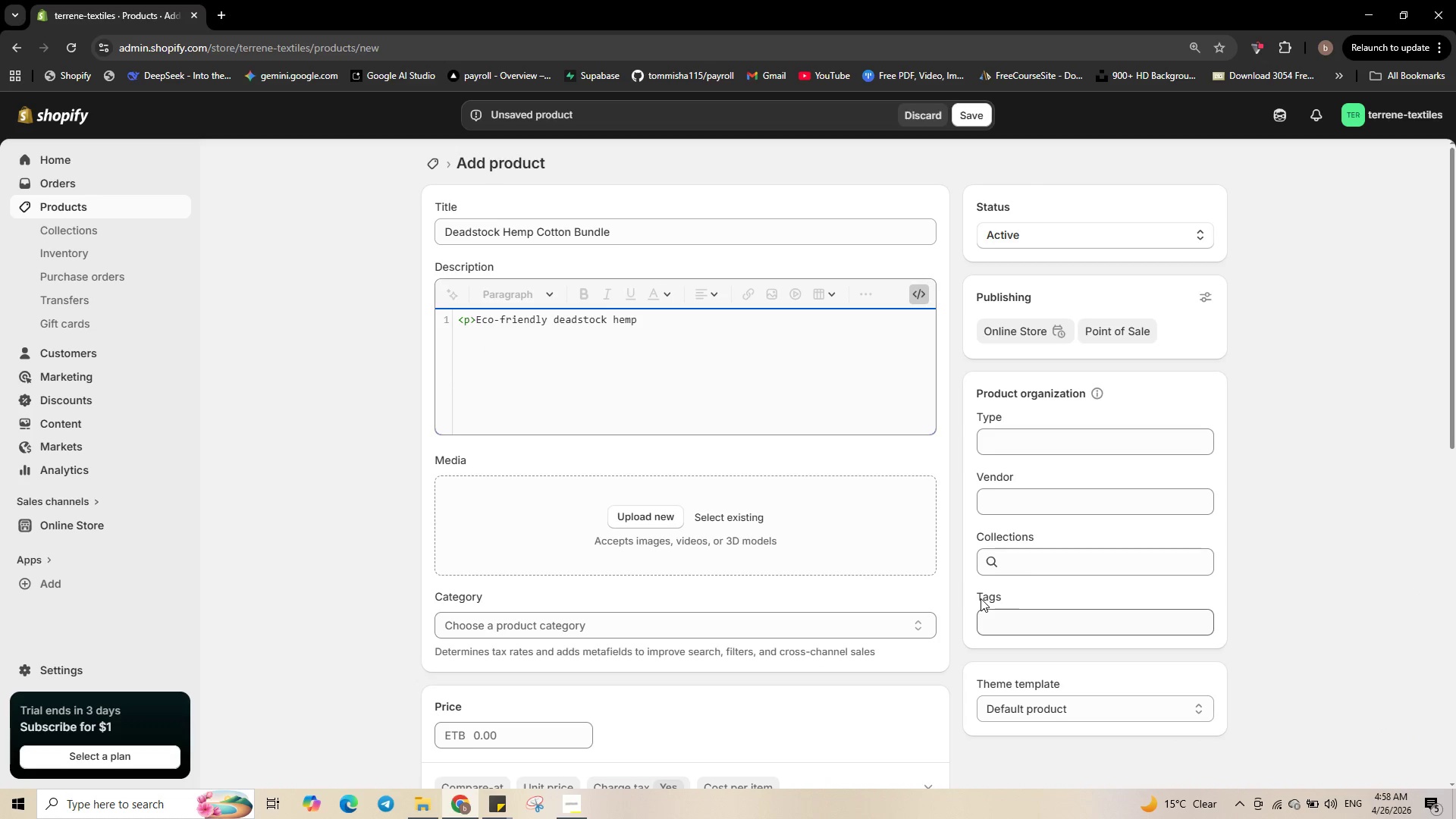 
type(cotton blend in natural ra color )
key(Backspace)
type(.)
 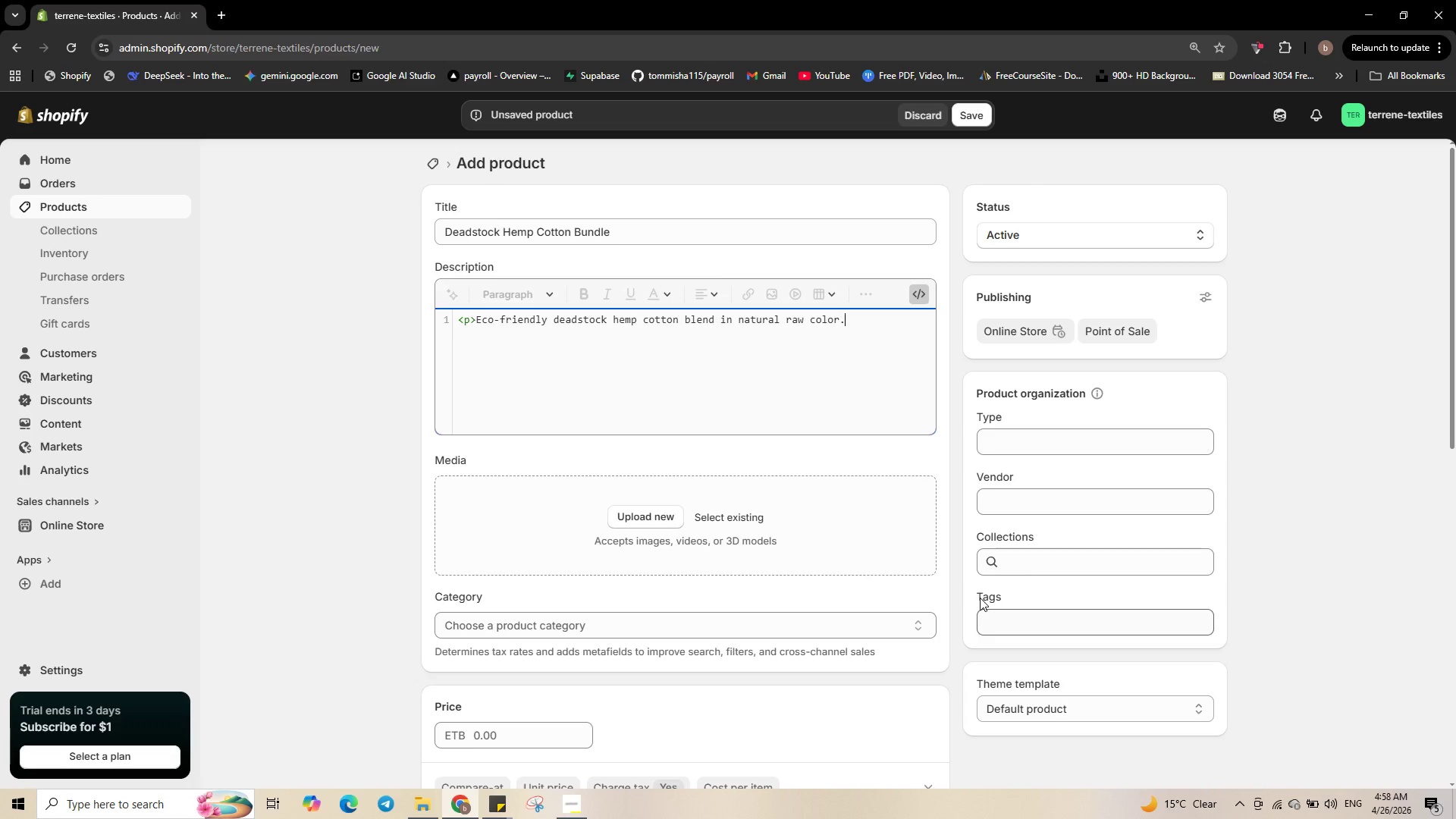 
hold_key(key=W, duration=0.33)
 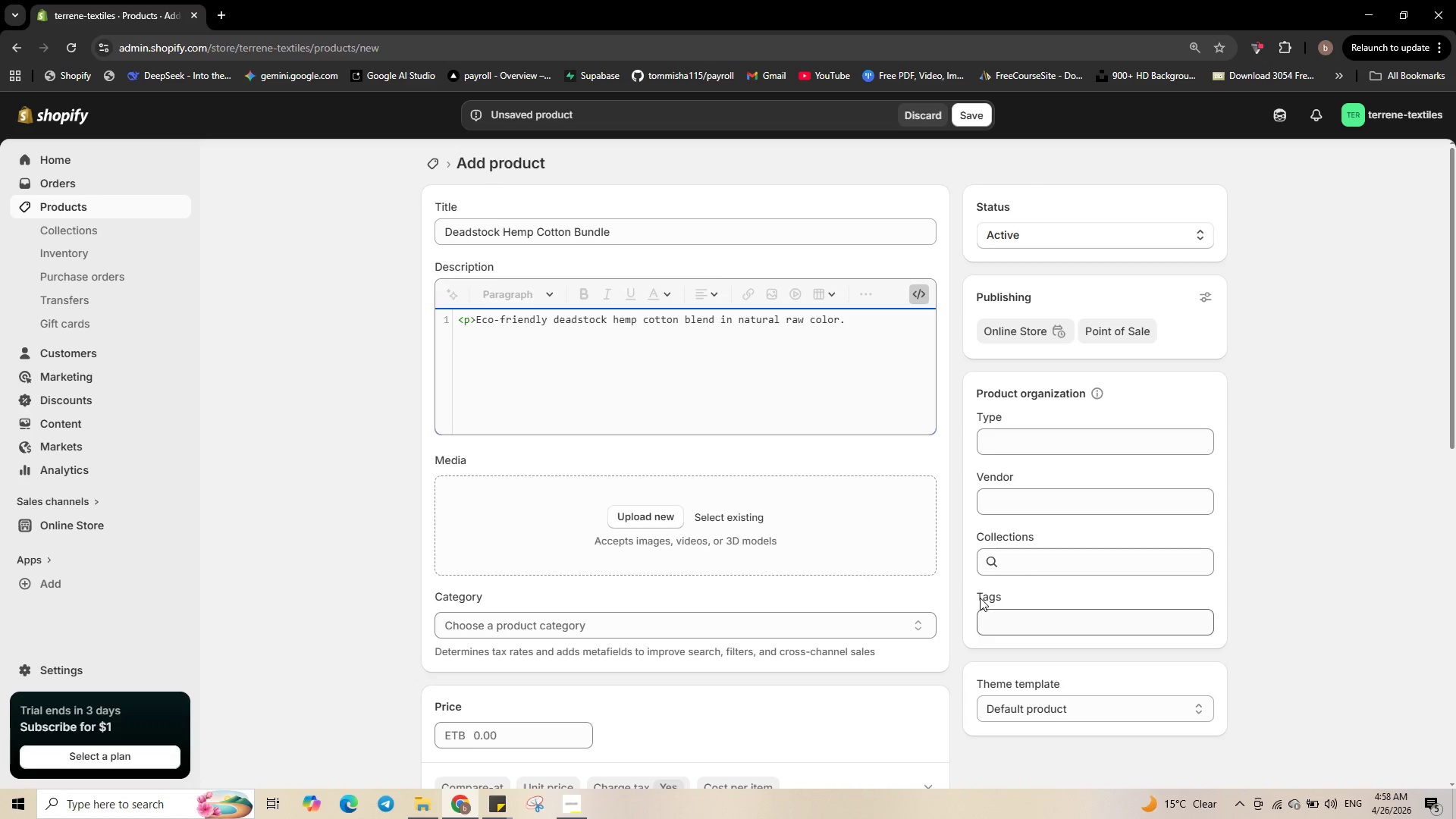 
type( Durabe, breathable, )
 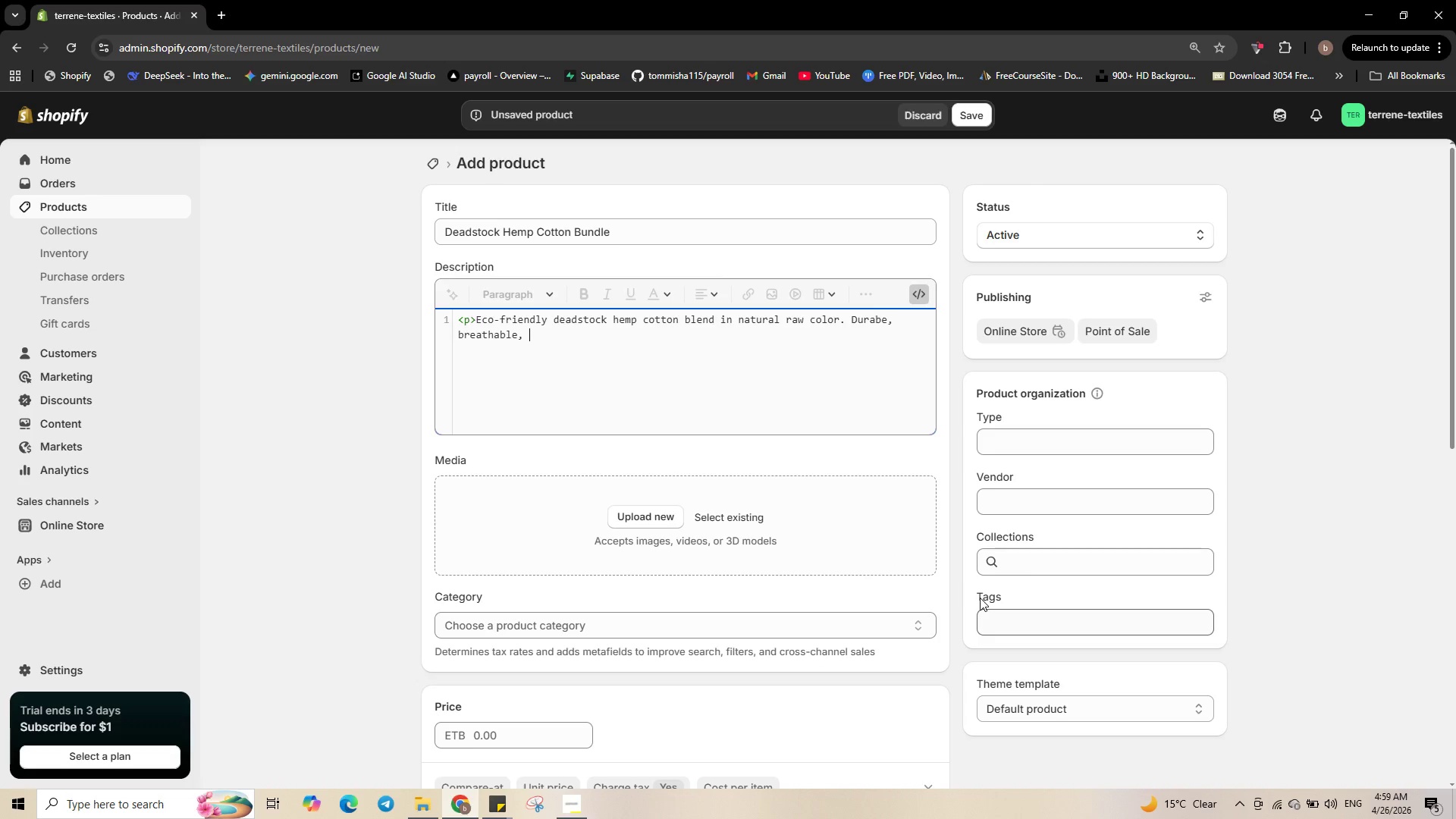 
type(and gets)
 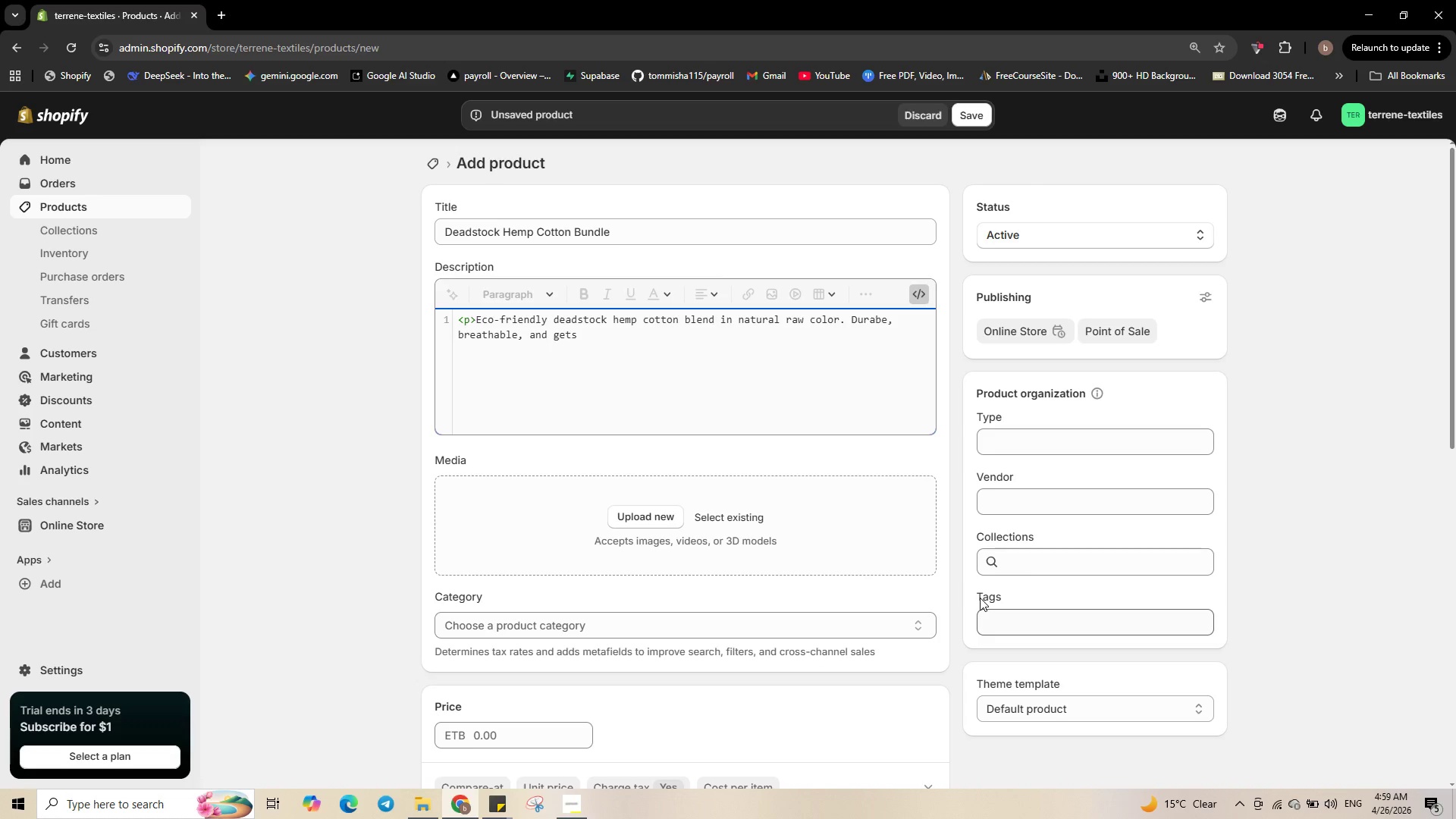 
type( softer with every wash. Great for tote bags, aprons, and casual )
key(Backspace)
 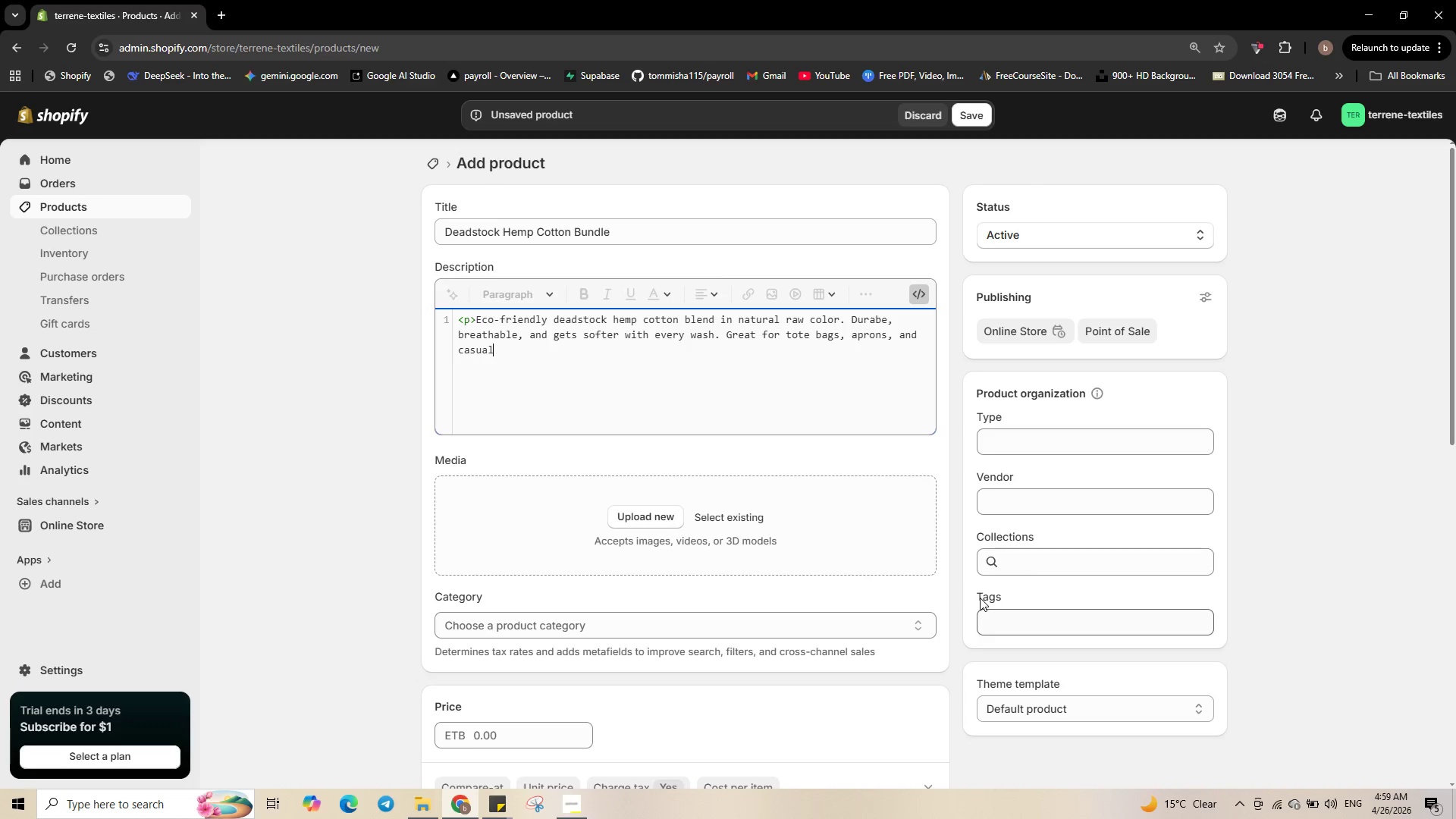 
wait(7.55)
 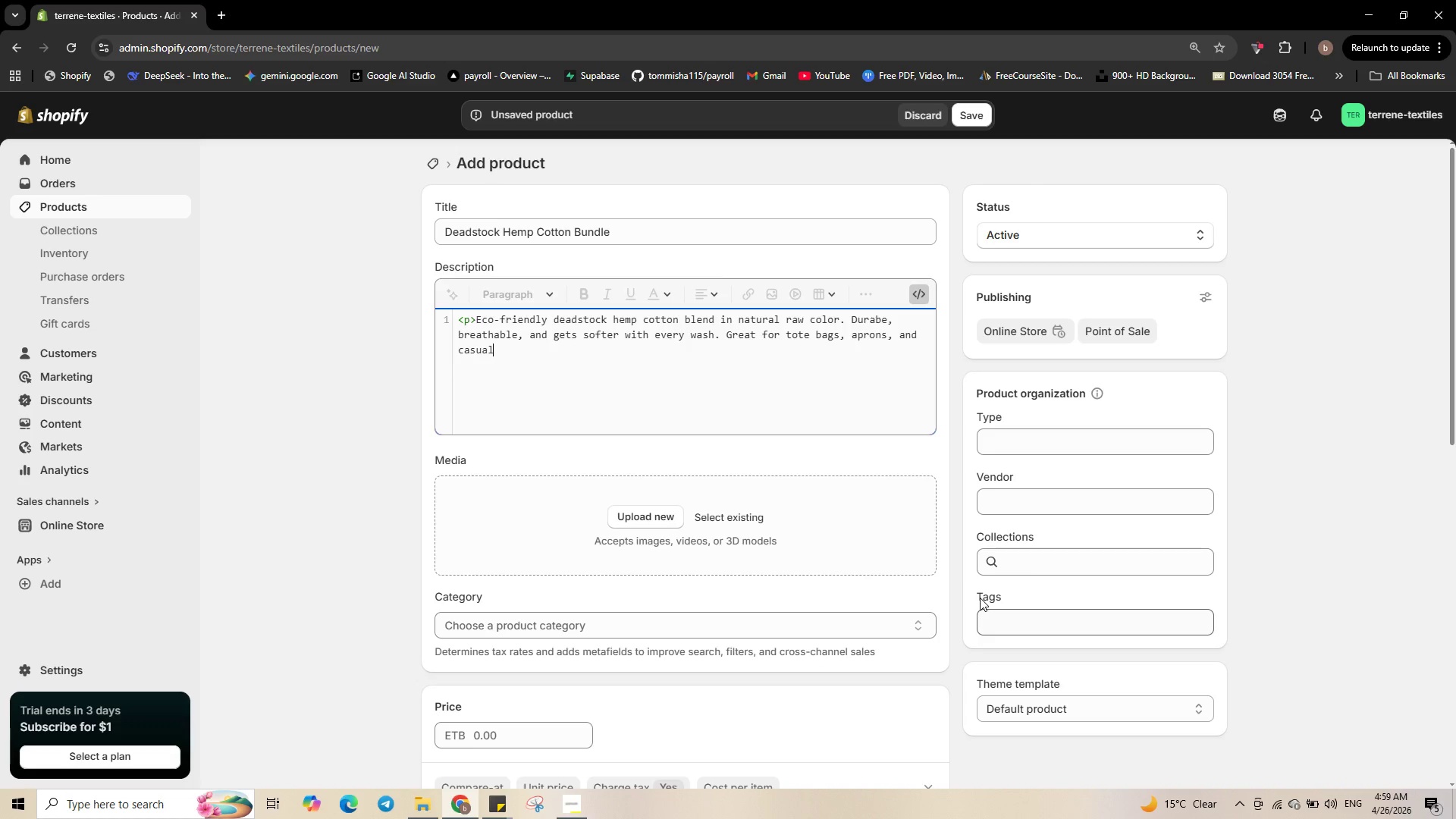 
type( wear.</p>)
 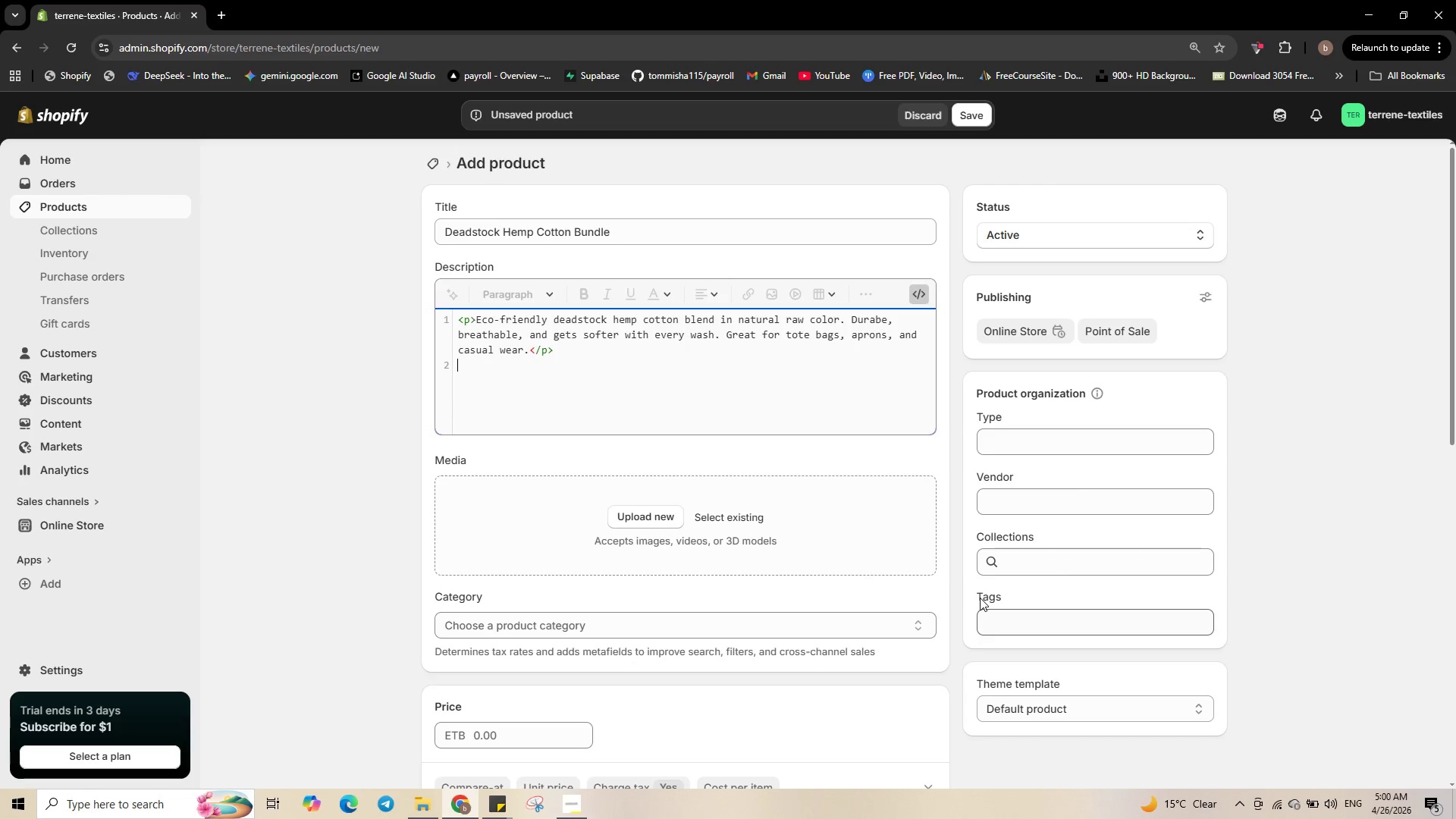 
 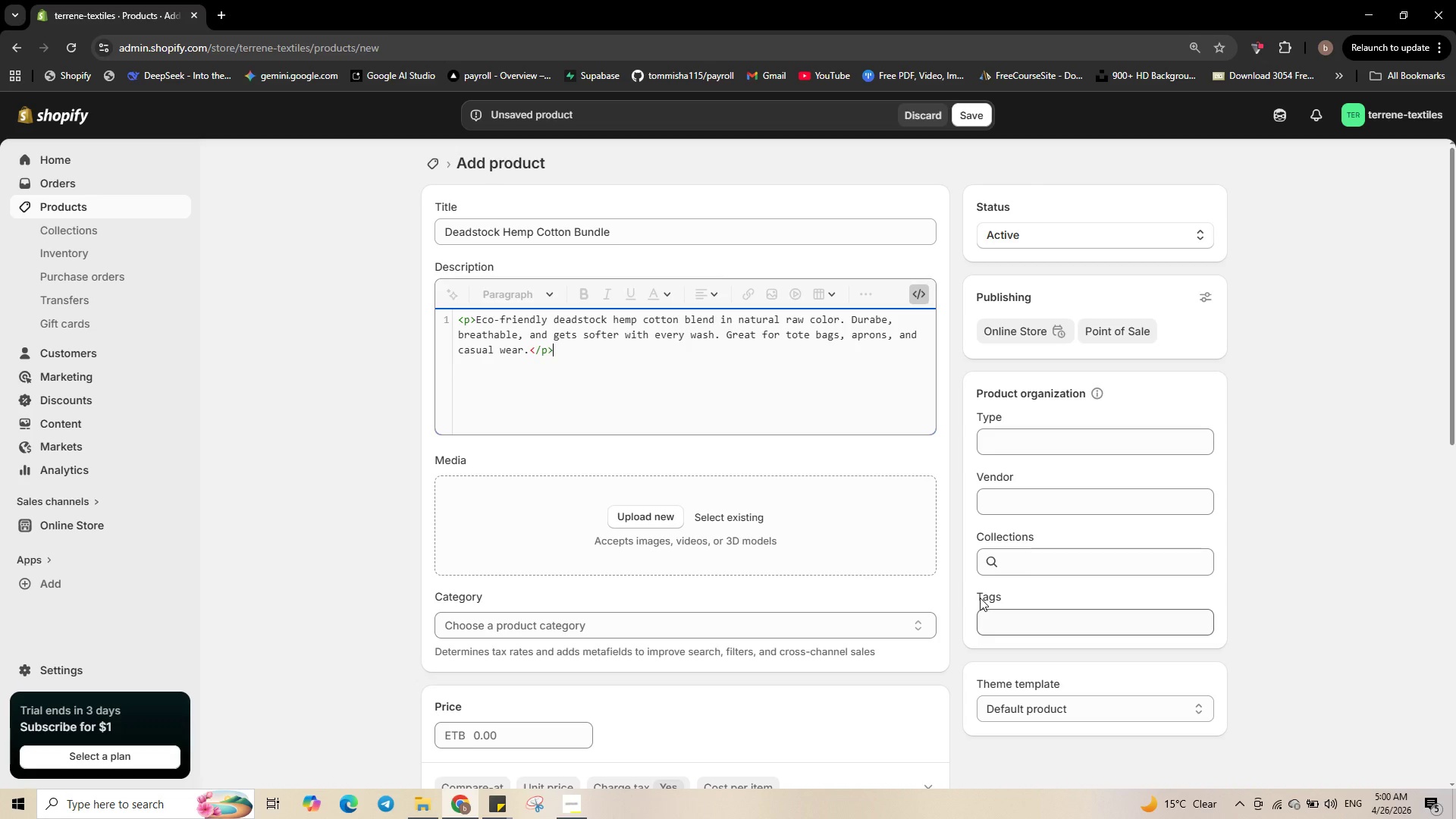 
key(Enter)
 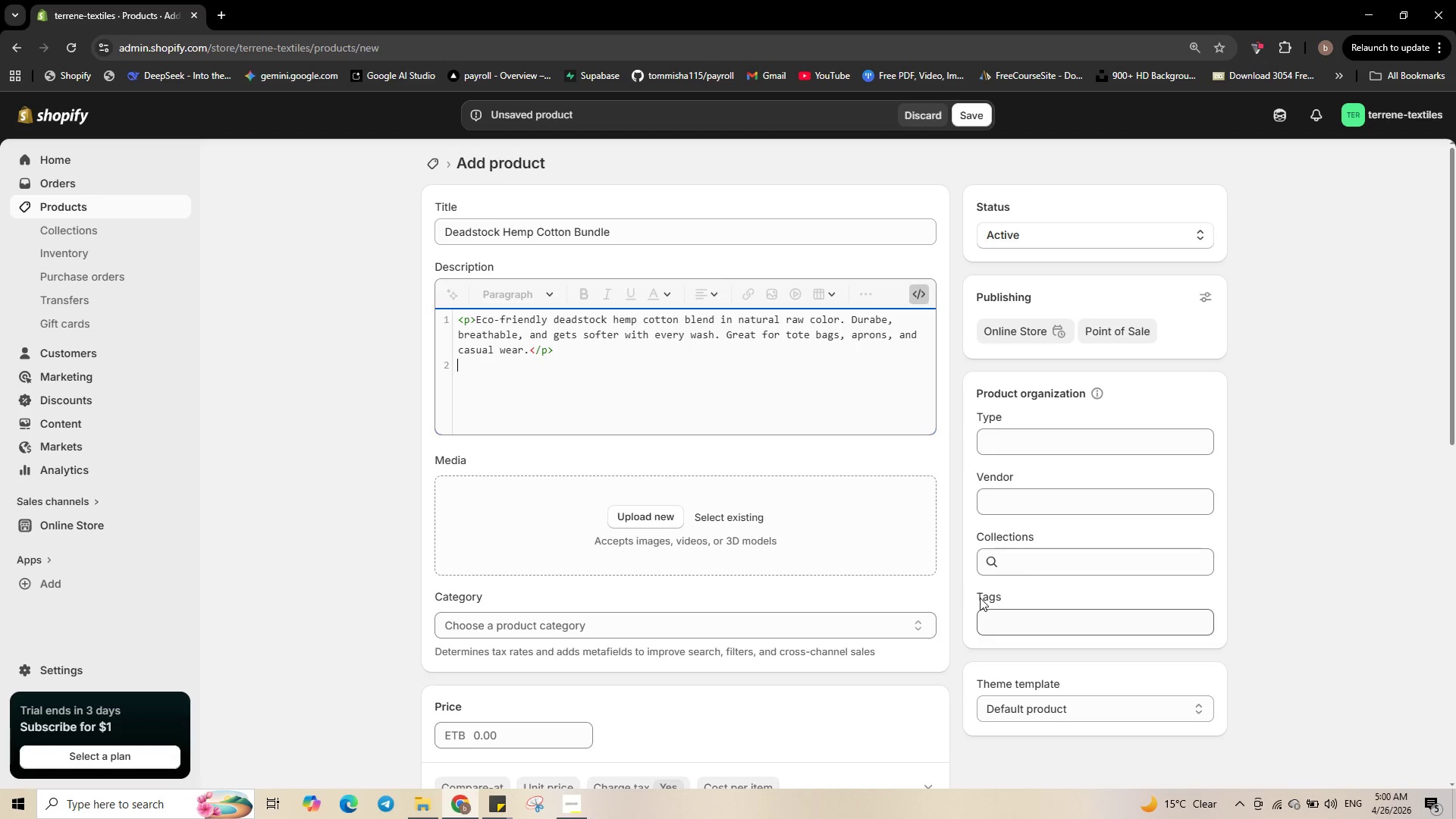 
type(<p><strong>Com[)
key(Backspace)
type(positionL)
key(Backspace)
type(:</strong>)
 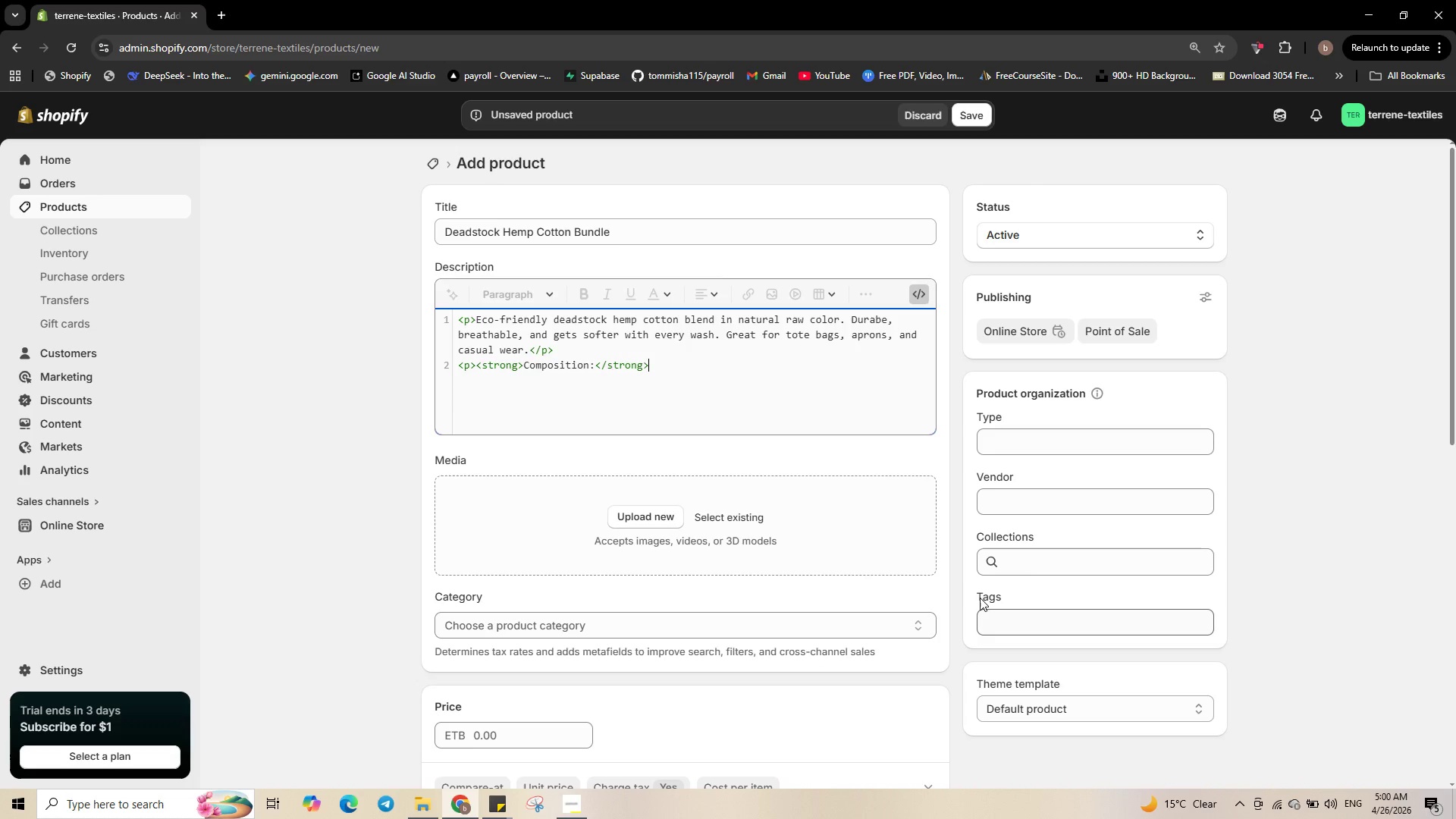 
key(Numpad5)
 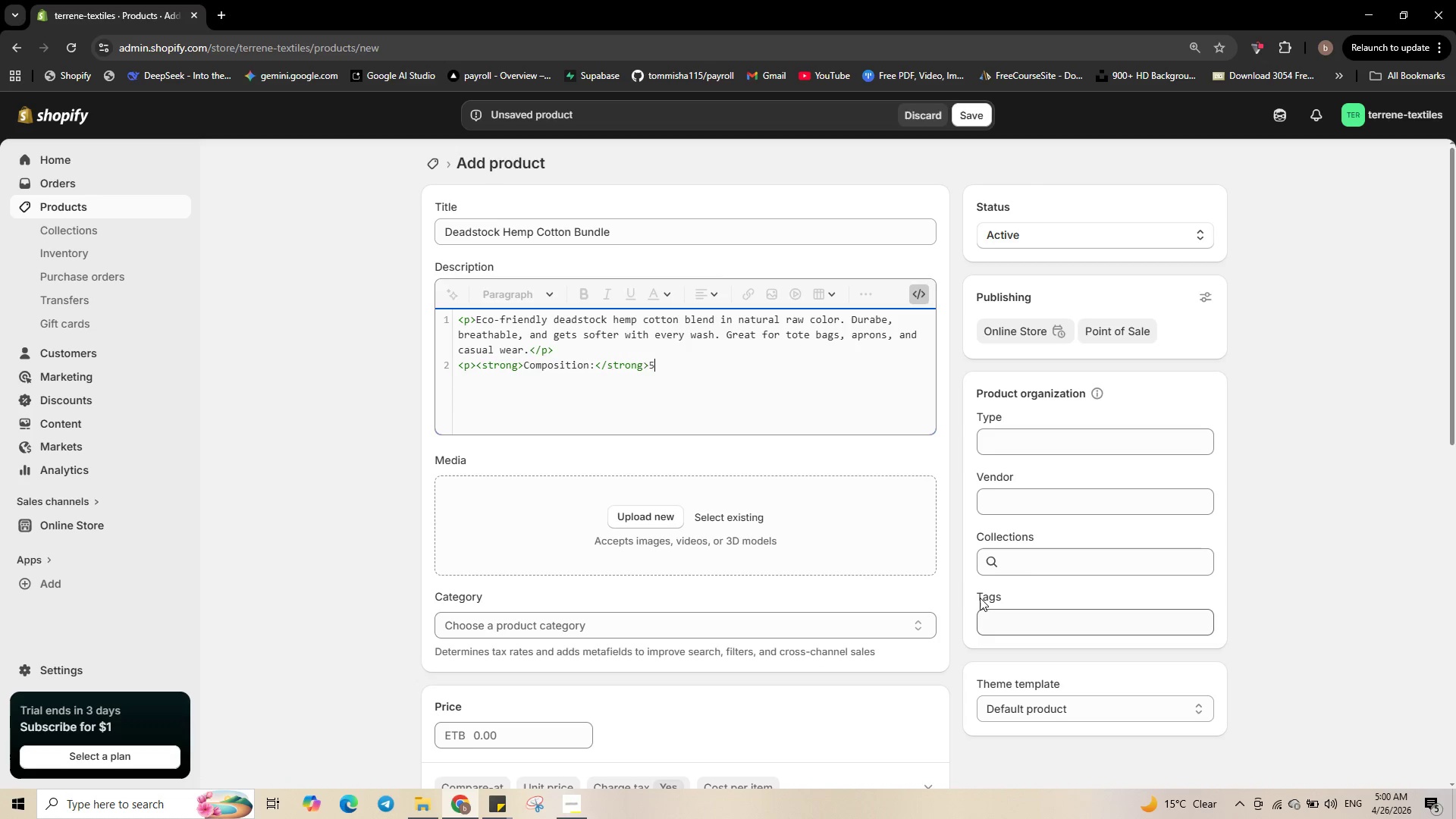 
key(Numpad5)
 